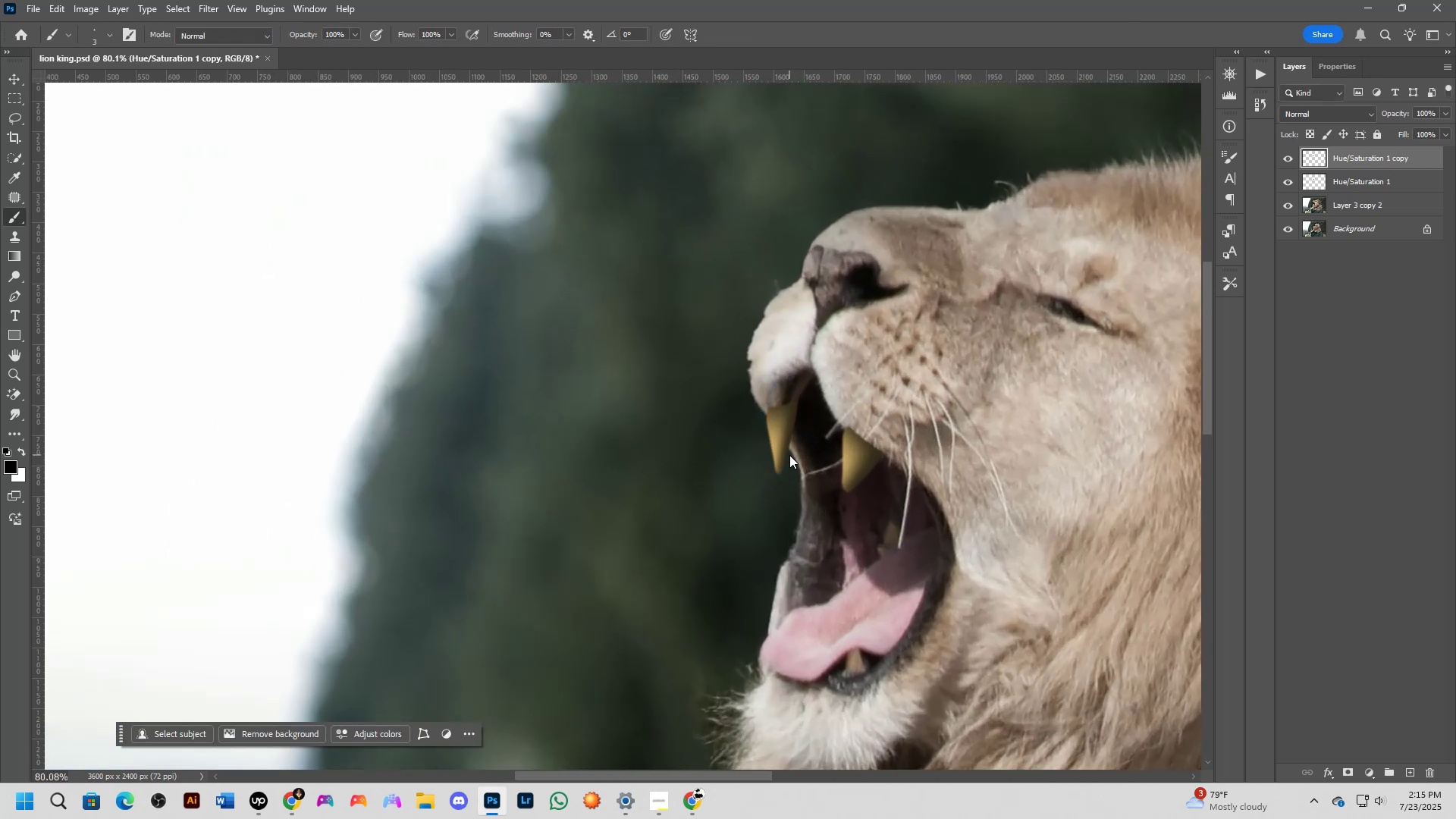 
scroll: coordinate [836, 482], scroll_direction: up, amount: 7.0
 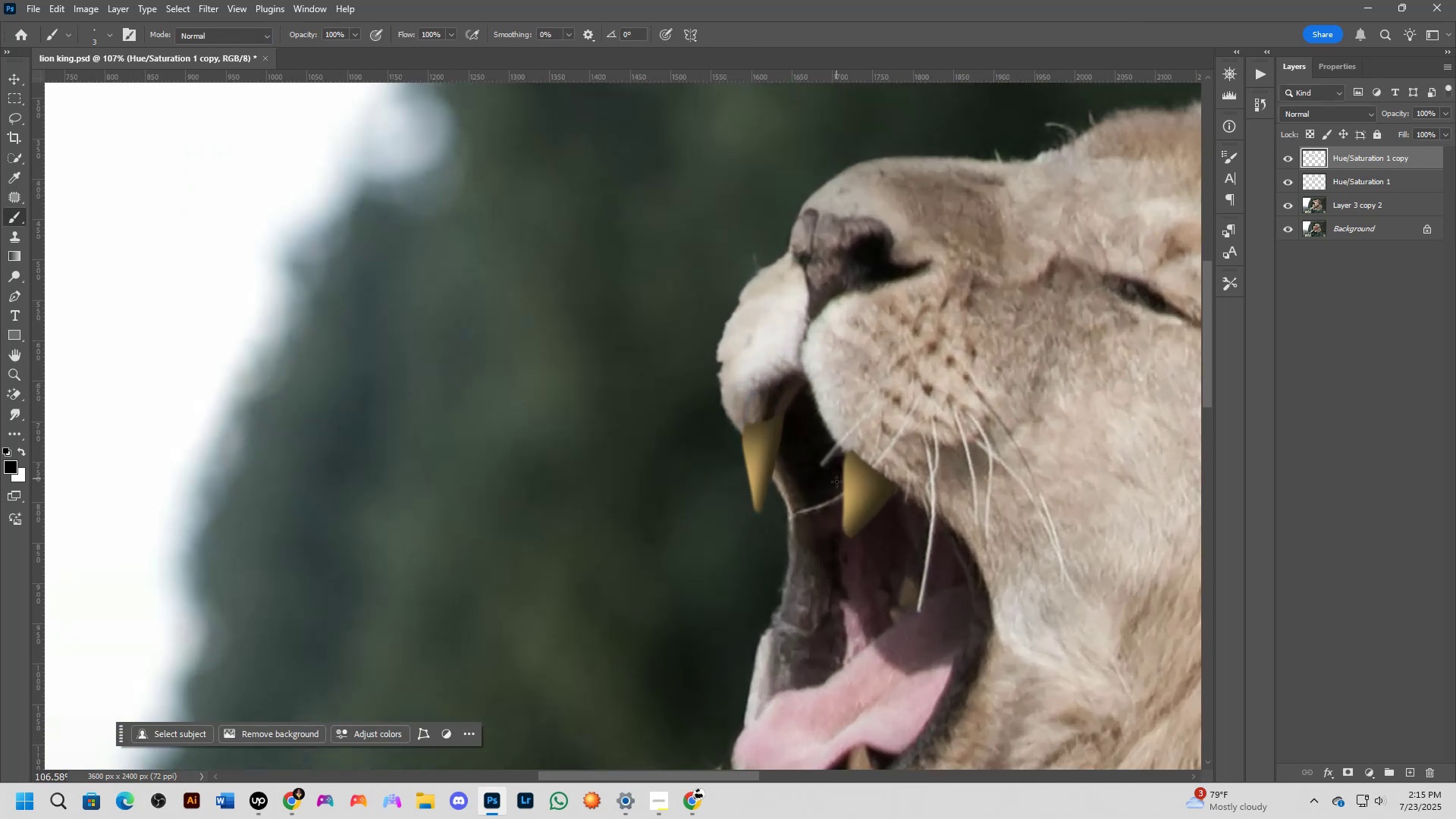 
hold_key(key=Space, duration=0.52)
 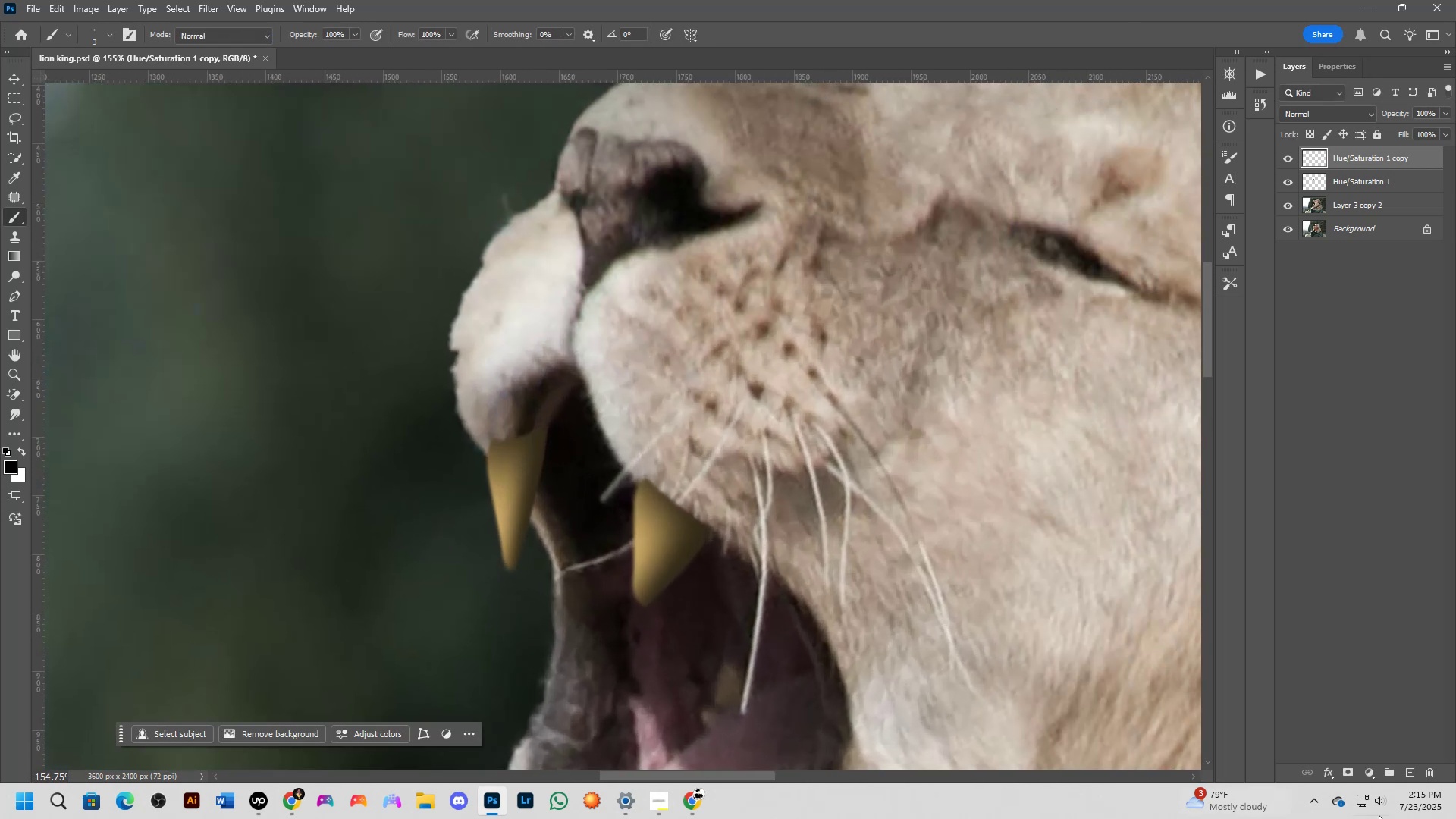 
left_click_drag(start_coordinate=[814, 481], to_coordinate=[601, 523])
 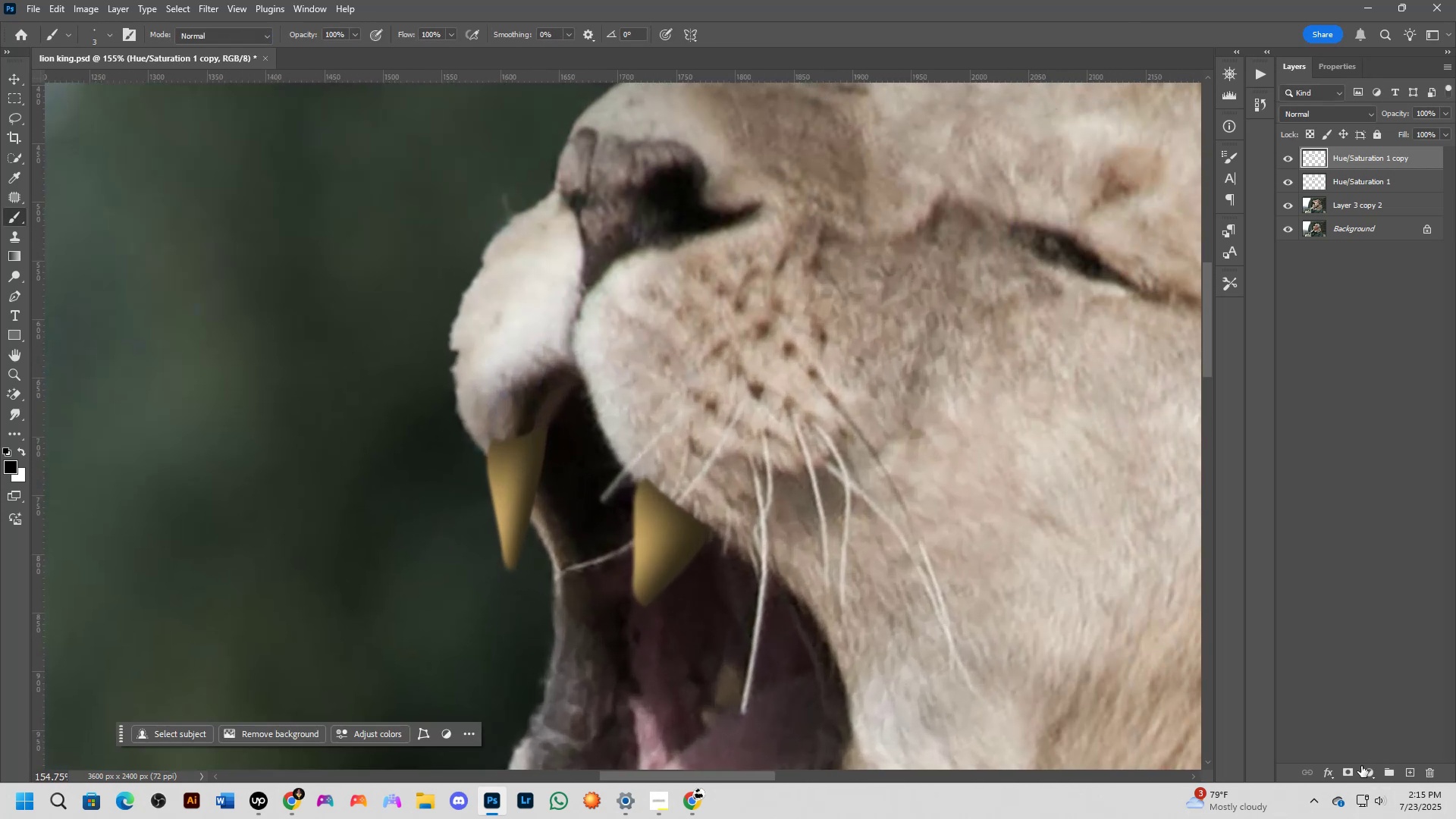 
left_click([1352, 767])
 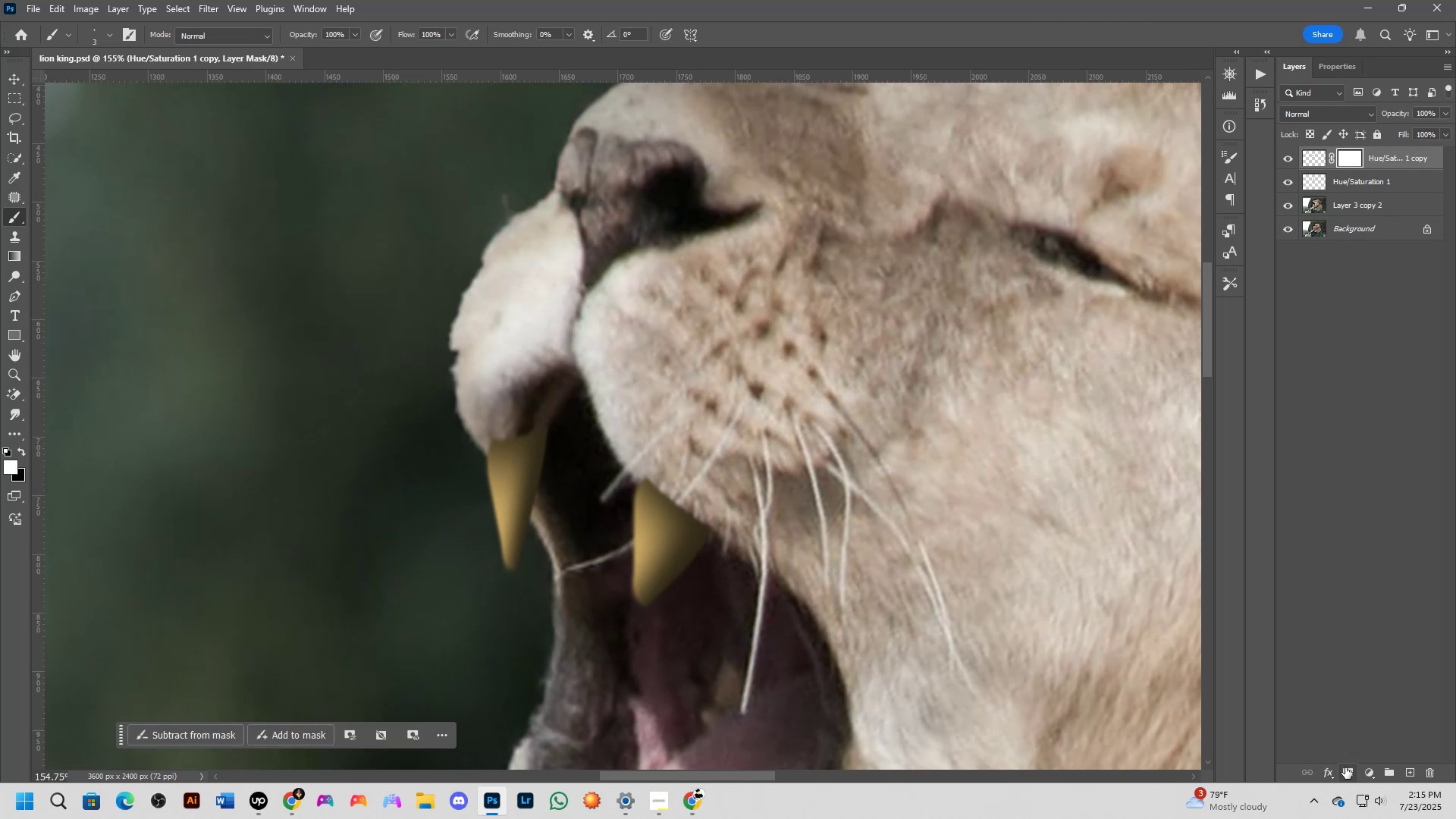 
type(bx)
 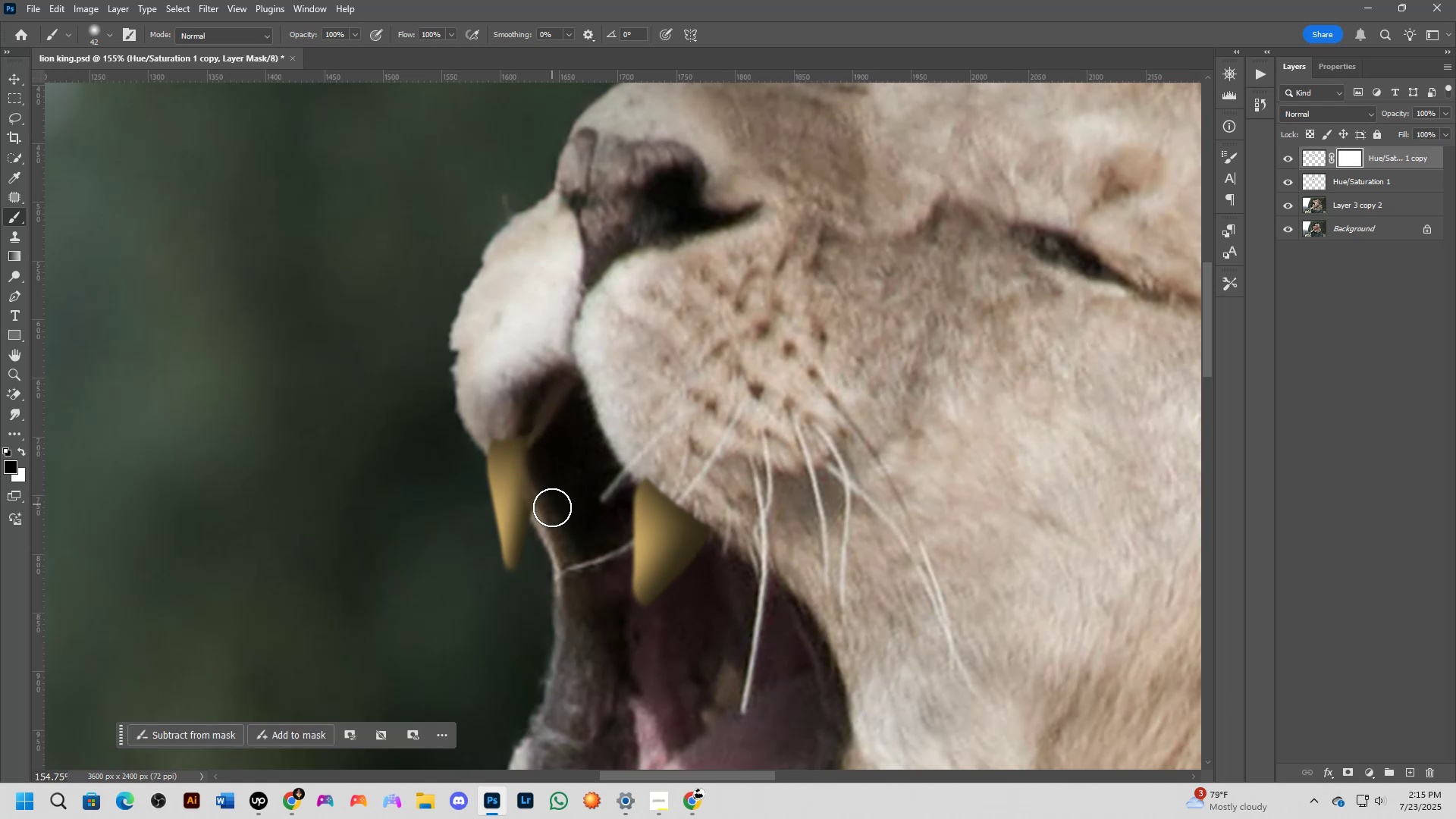 
hold_key(key=AltLeft, duration=0.51)
 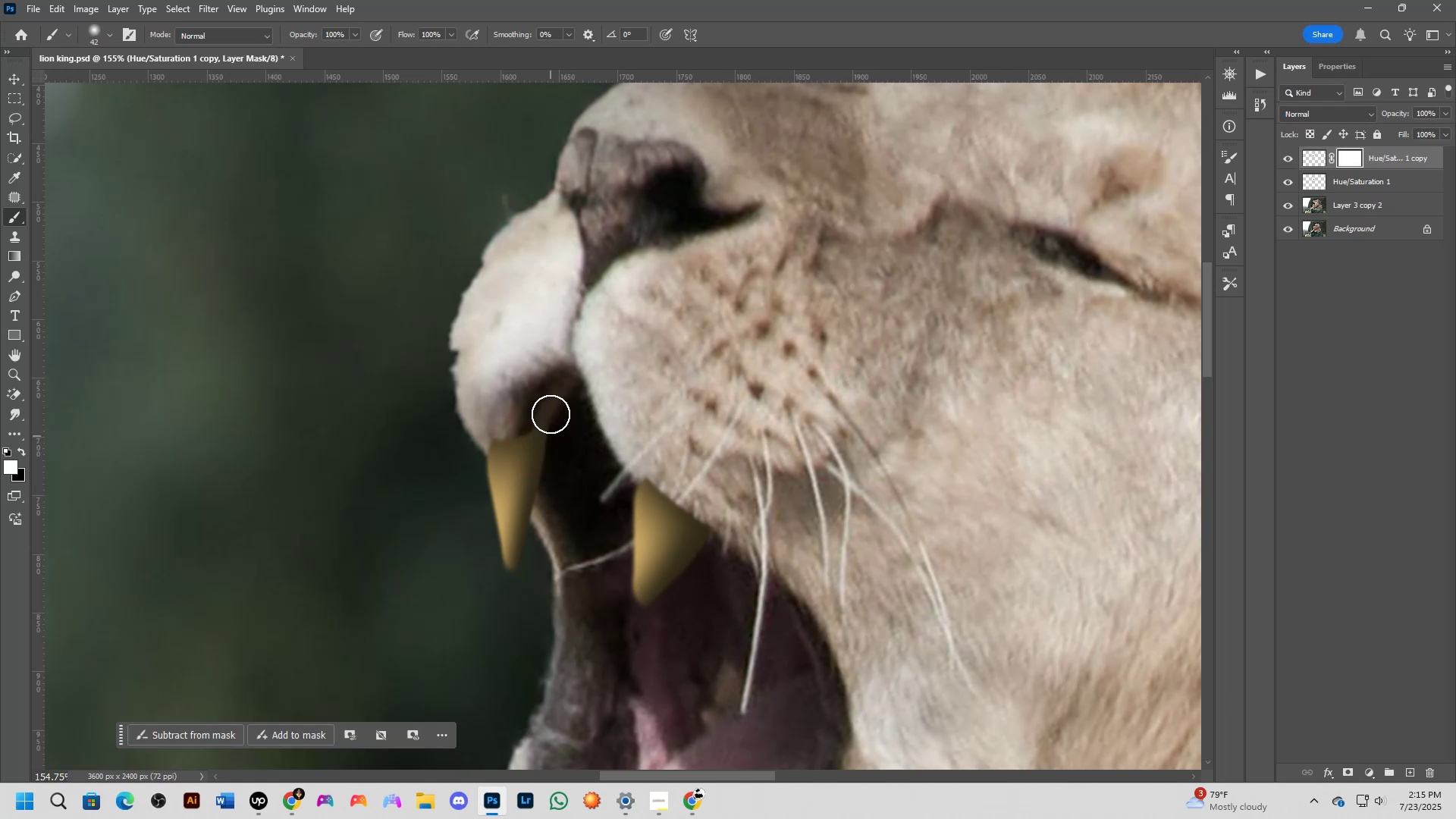 
left_click_drag(start_coordinate=[550, 406], to_coordinate=[553, 489])
 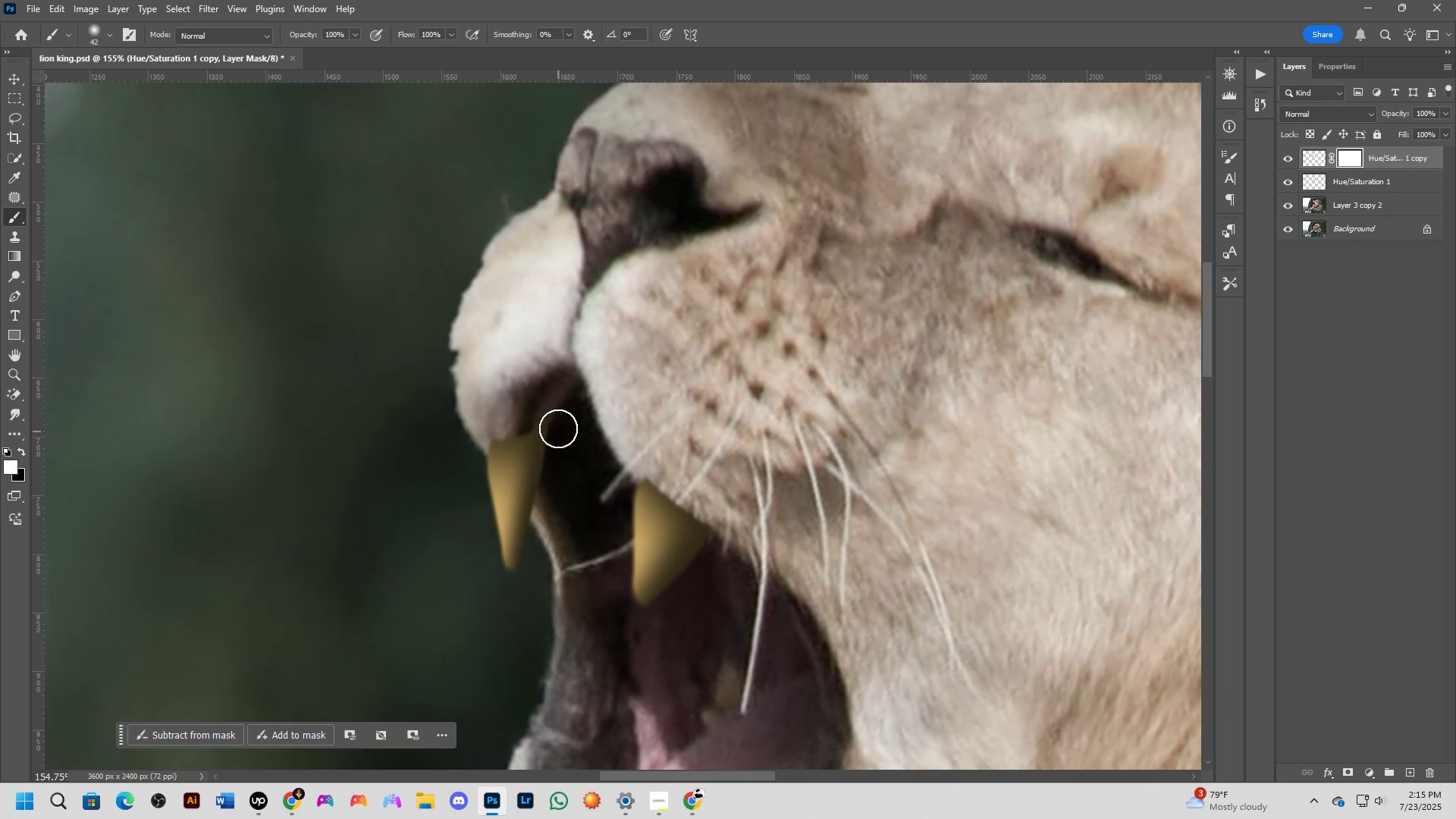 
left_click_drag(start_coordinate=[554, 413], to_coordinate=[555, 500])
 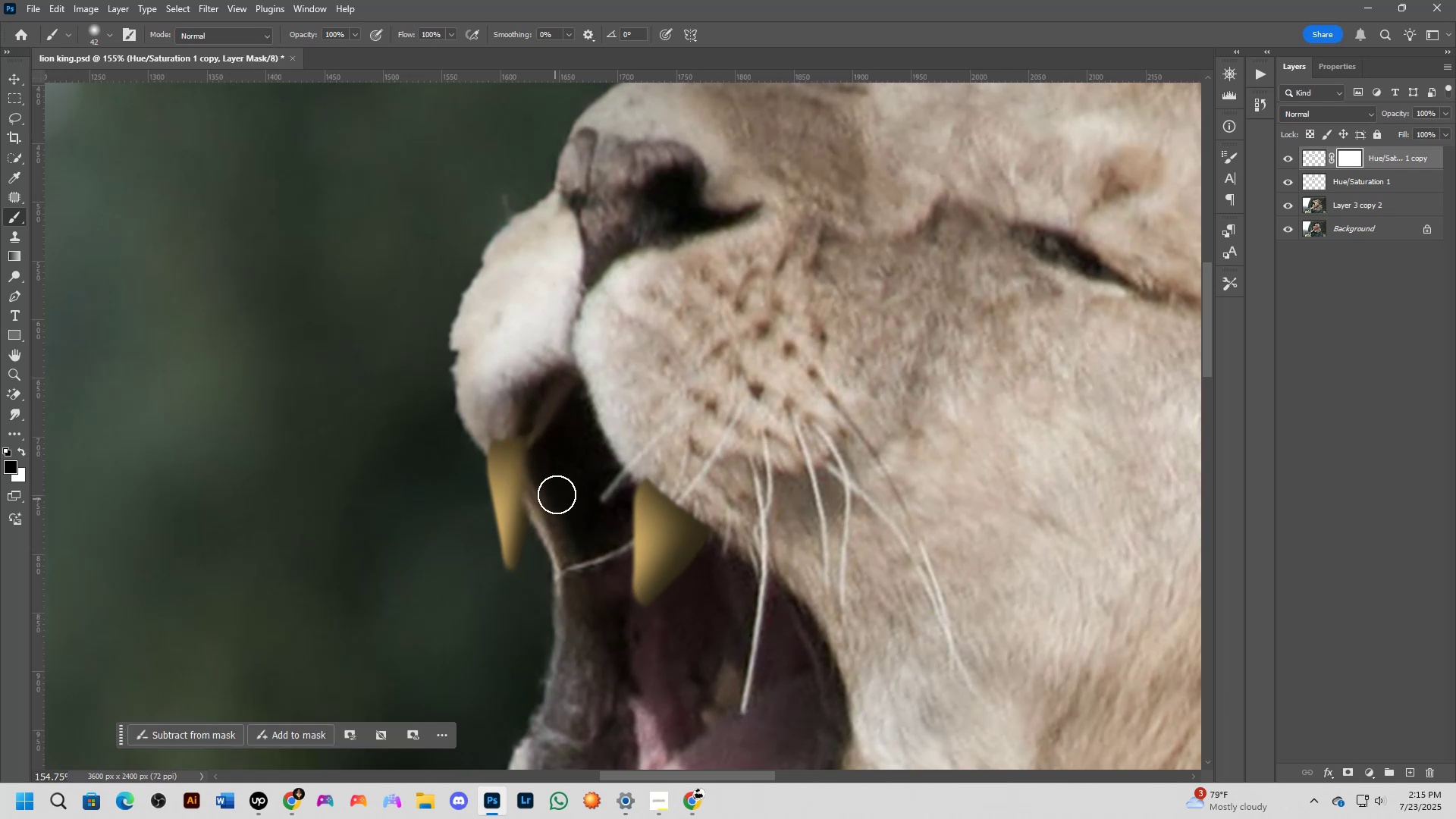 
key(Control+ControlLeft)
 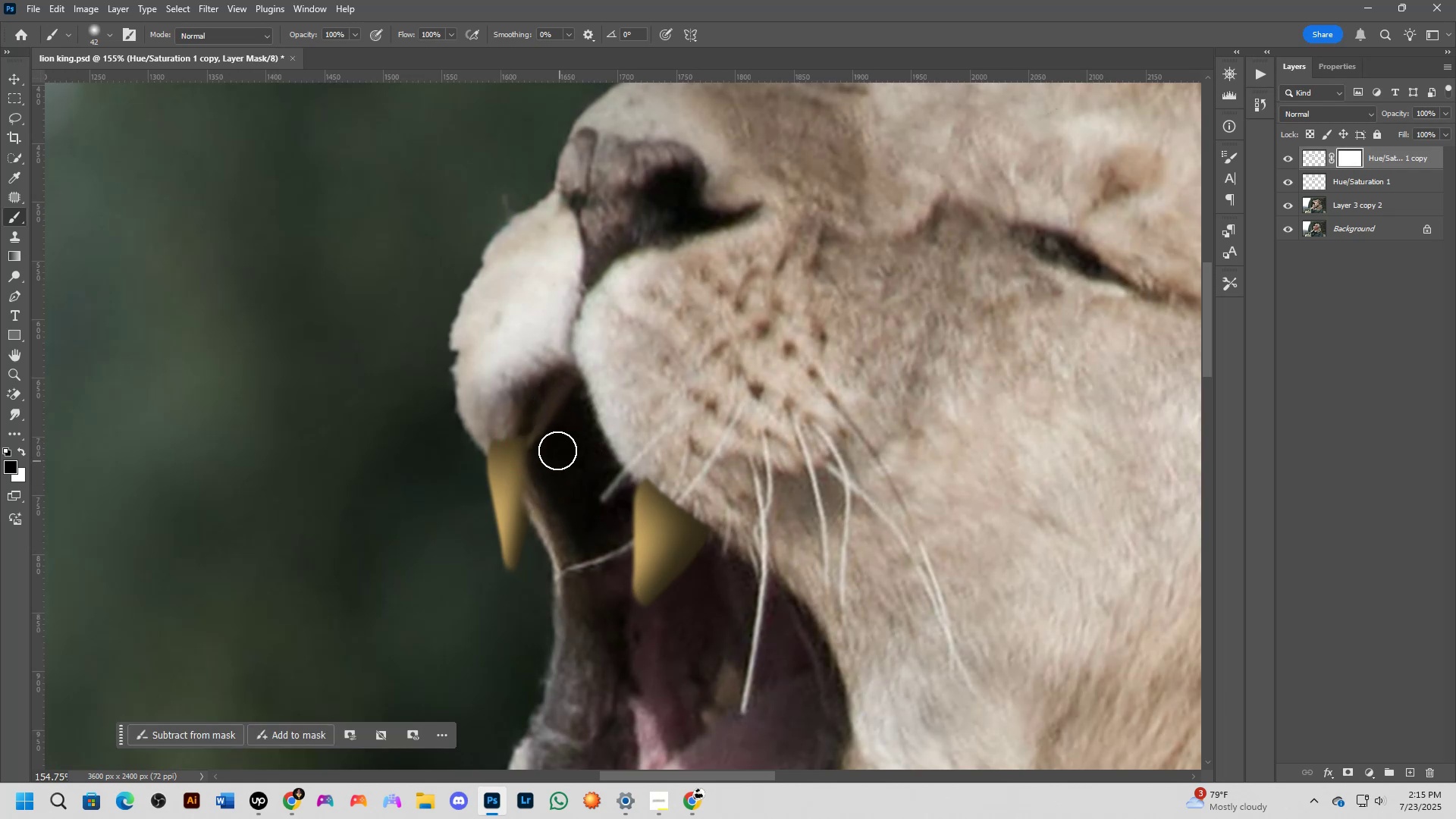 
key(Control+Z)
 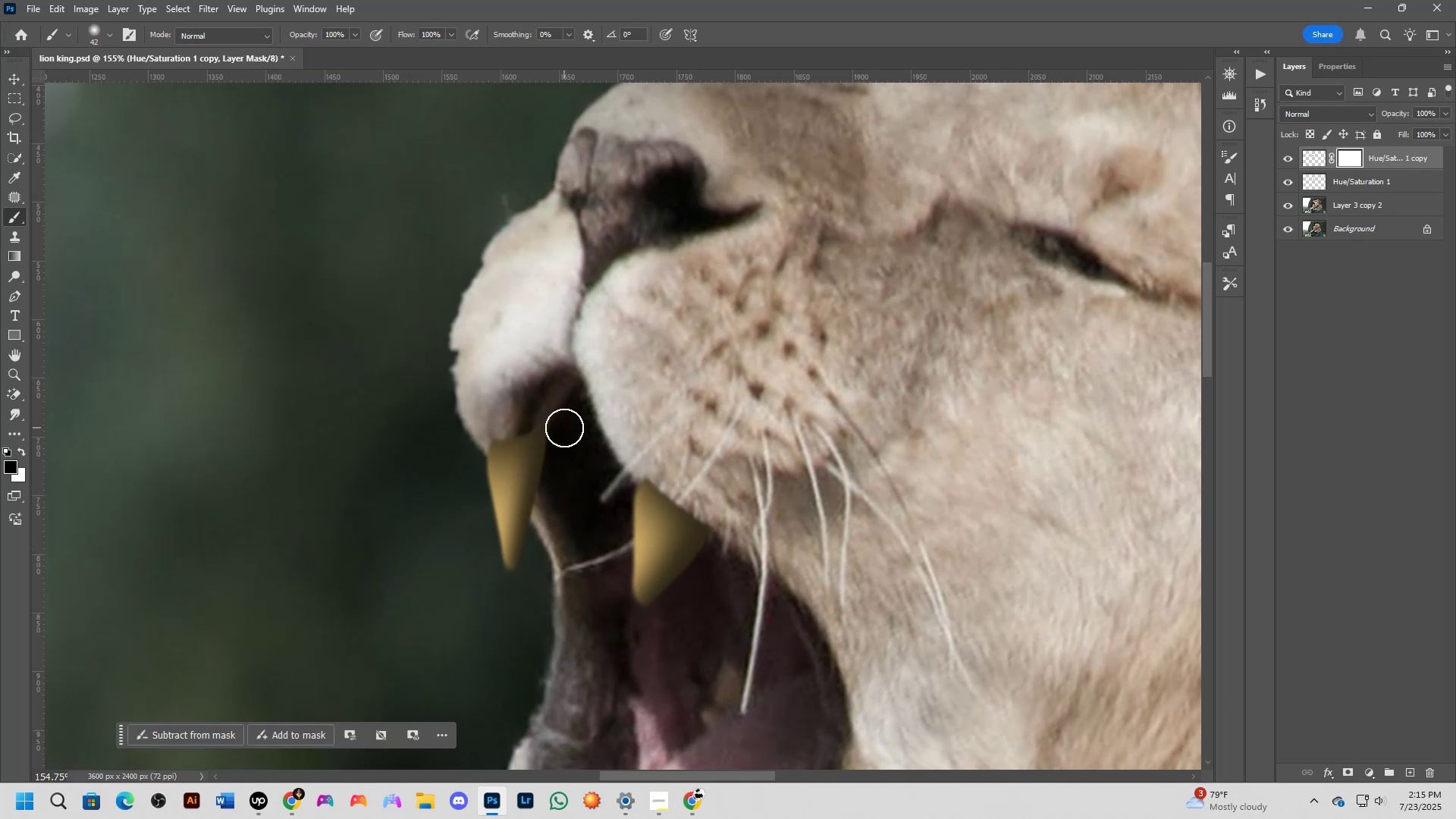 
left_click_drag(start_coordinate=[560, 418], to_coordinate=[497, 438])
 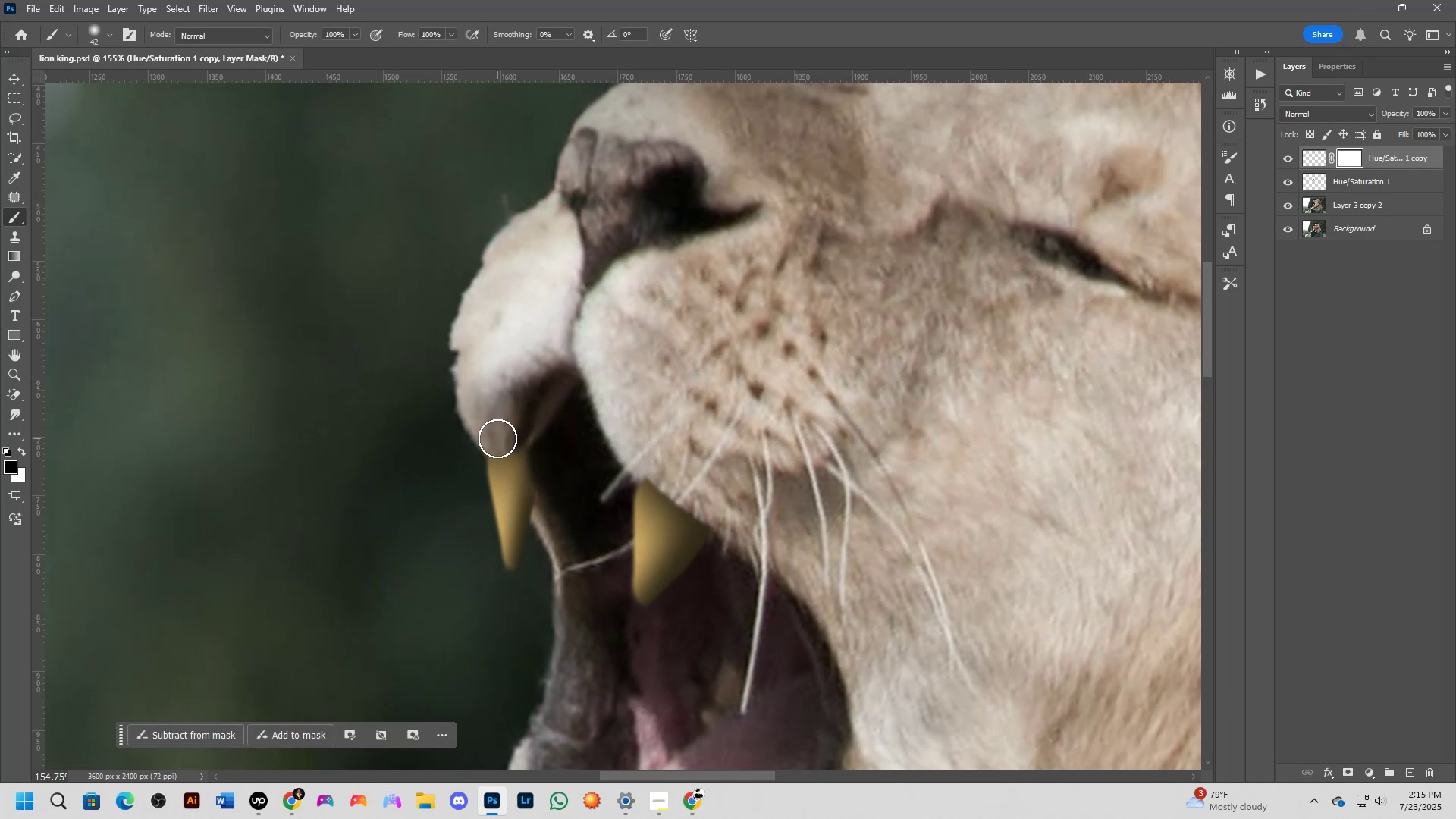 
left_click([497, 438])
 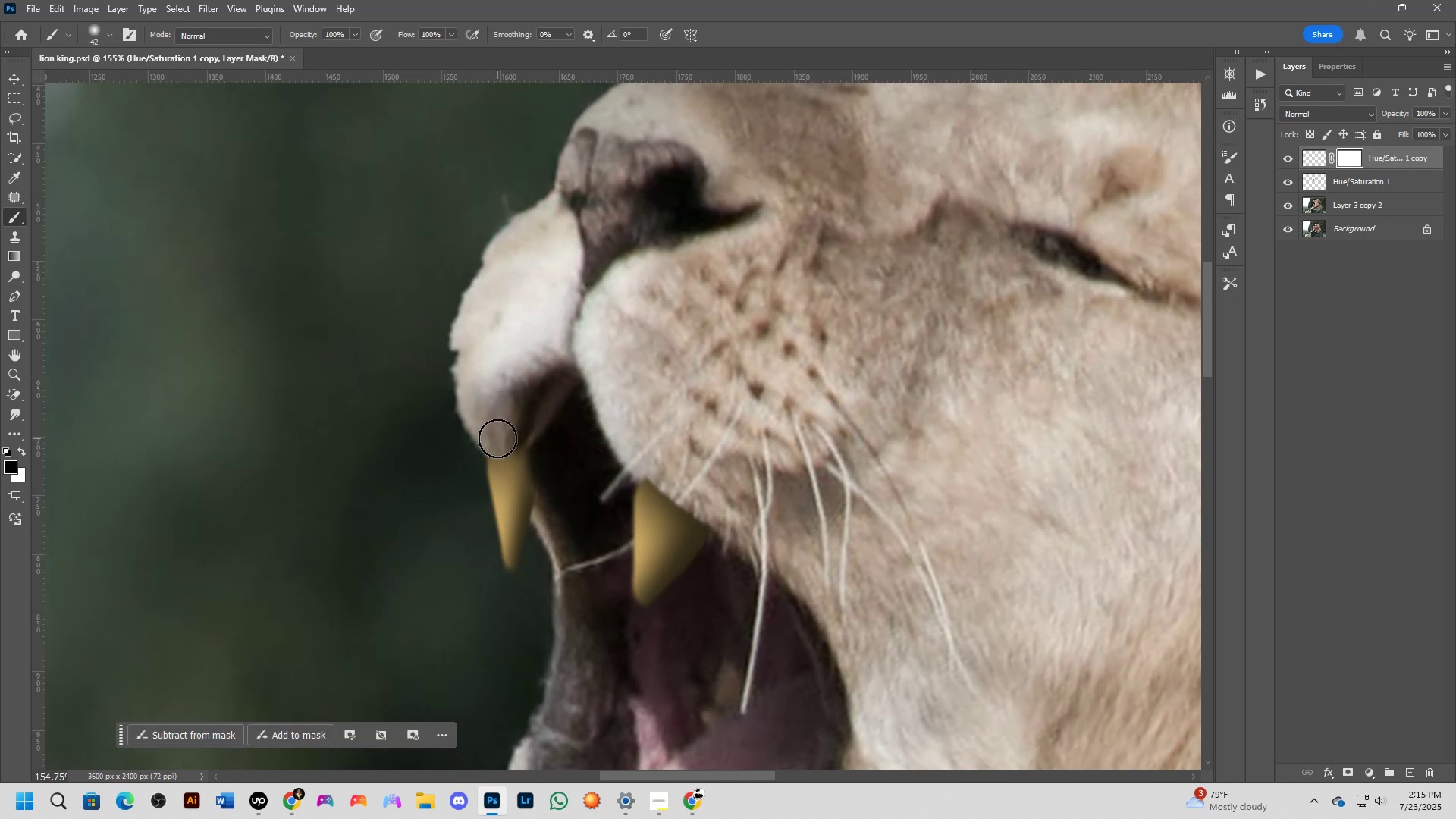 
key(Shift+ShiftLeft)
 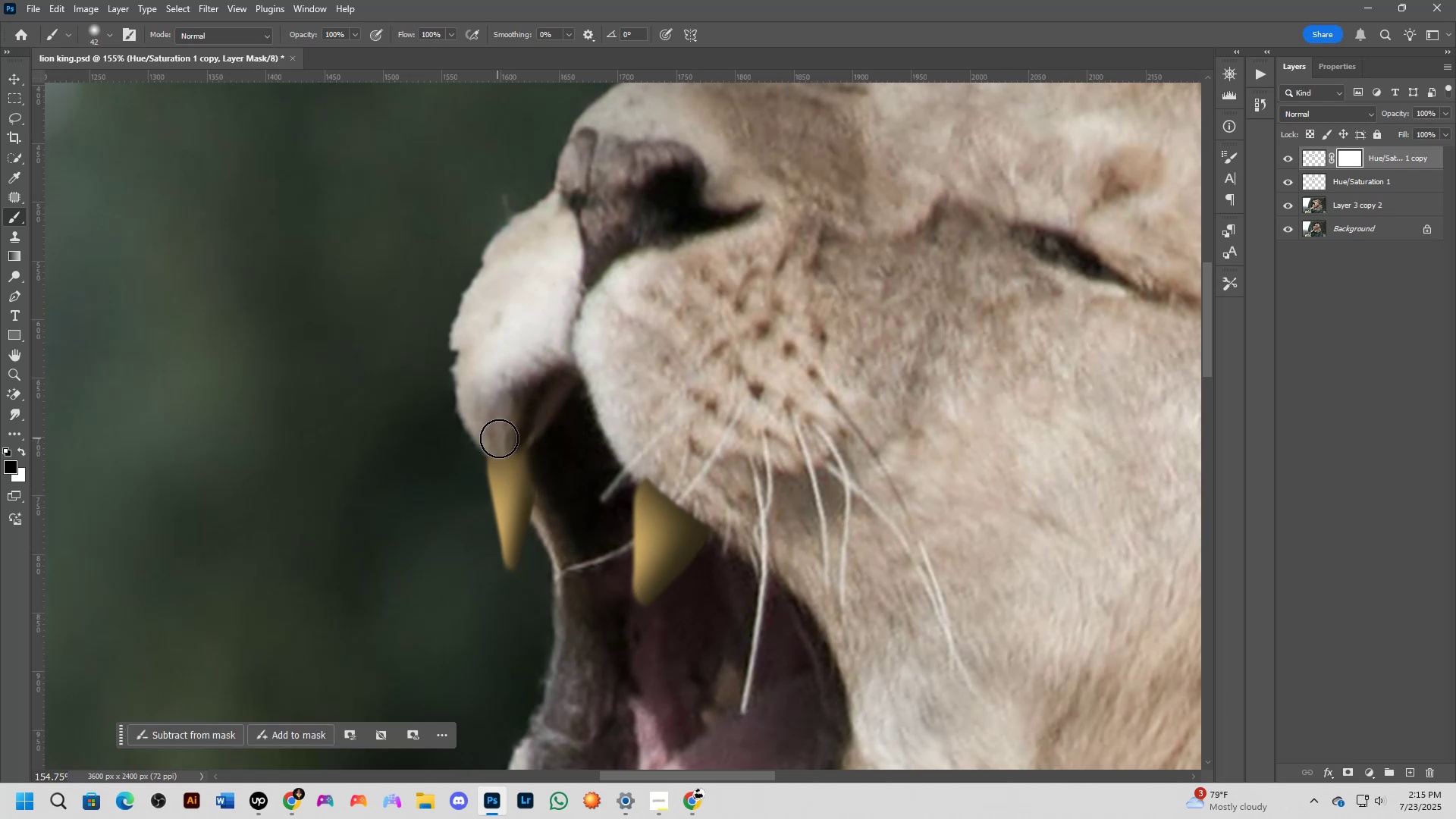 
scroll: coordinate [607, 501], scroll_direction: down, amount: 8.0
 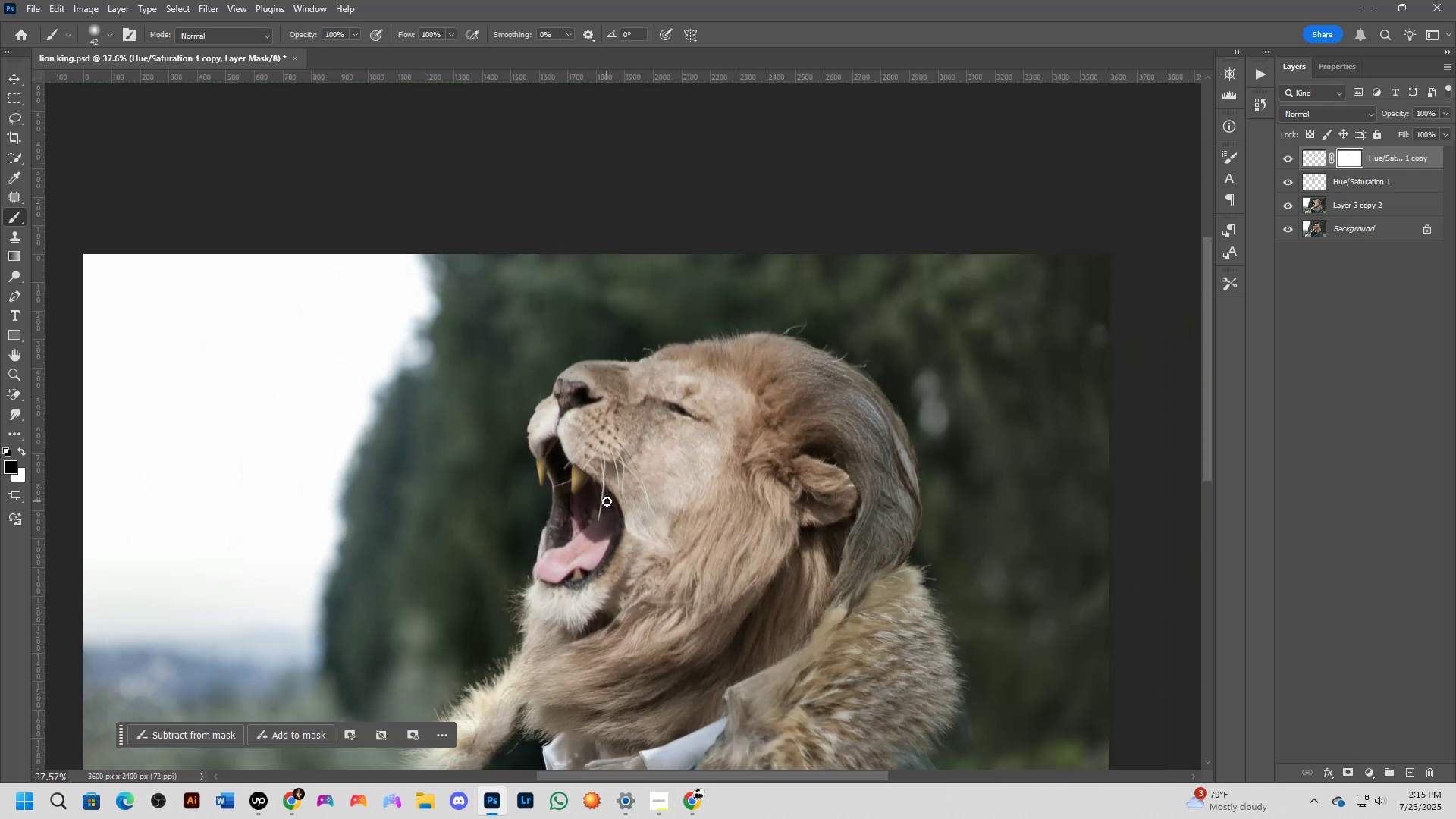 
hold_key(key=Space, duration=0.49)
 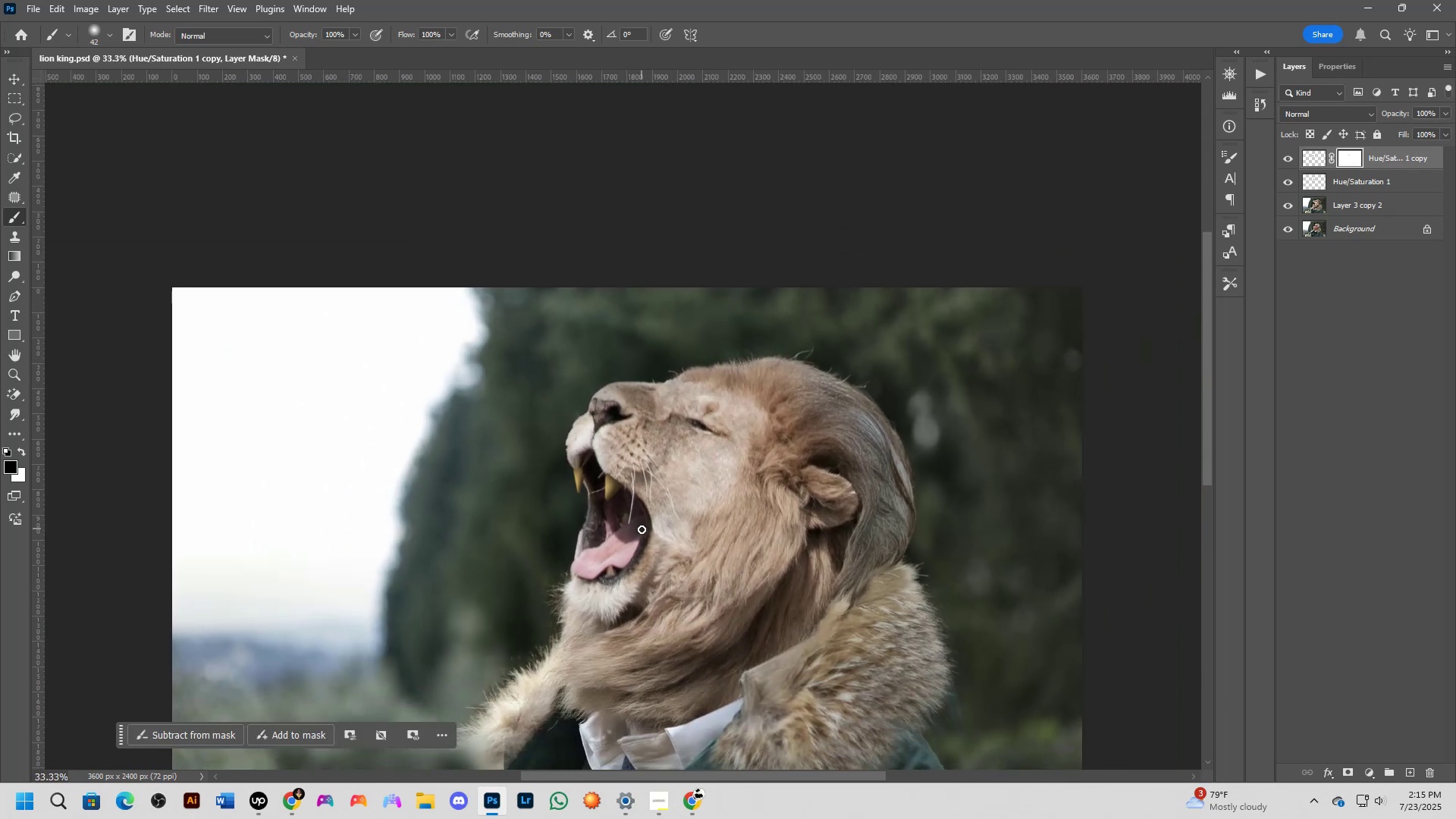 
left_click_drag(start_coordinate=[604, 519], to_coordinate=[634, 524])
 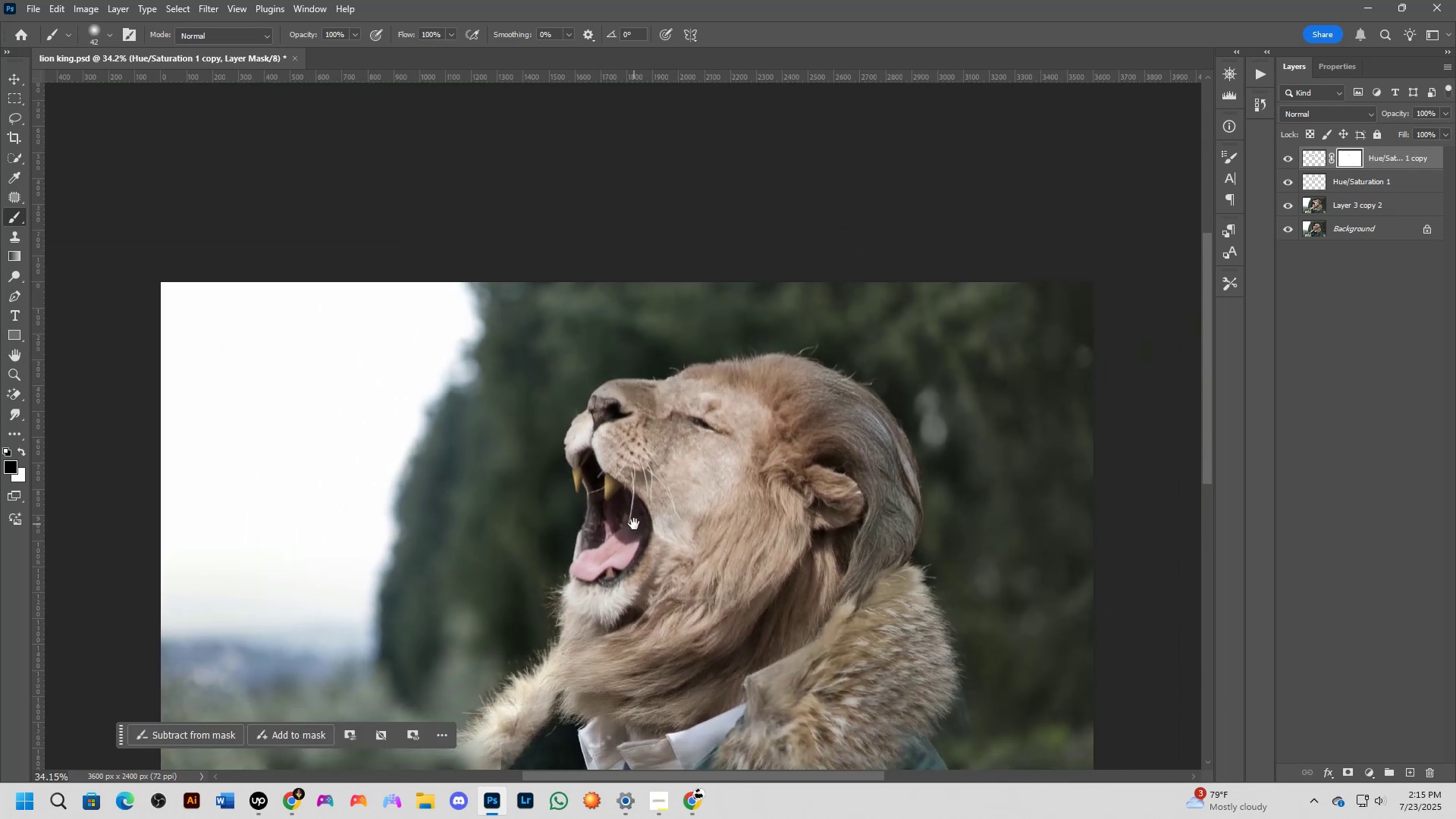 
key(Shift+ShiftLeft)
 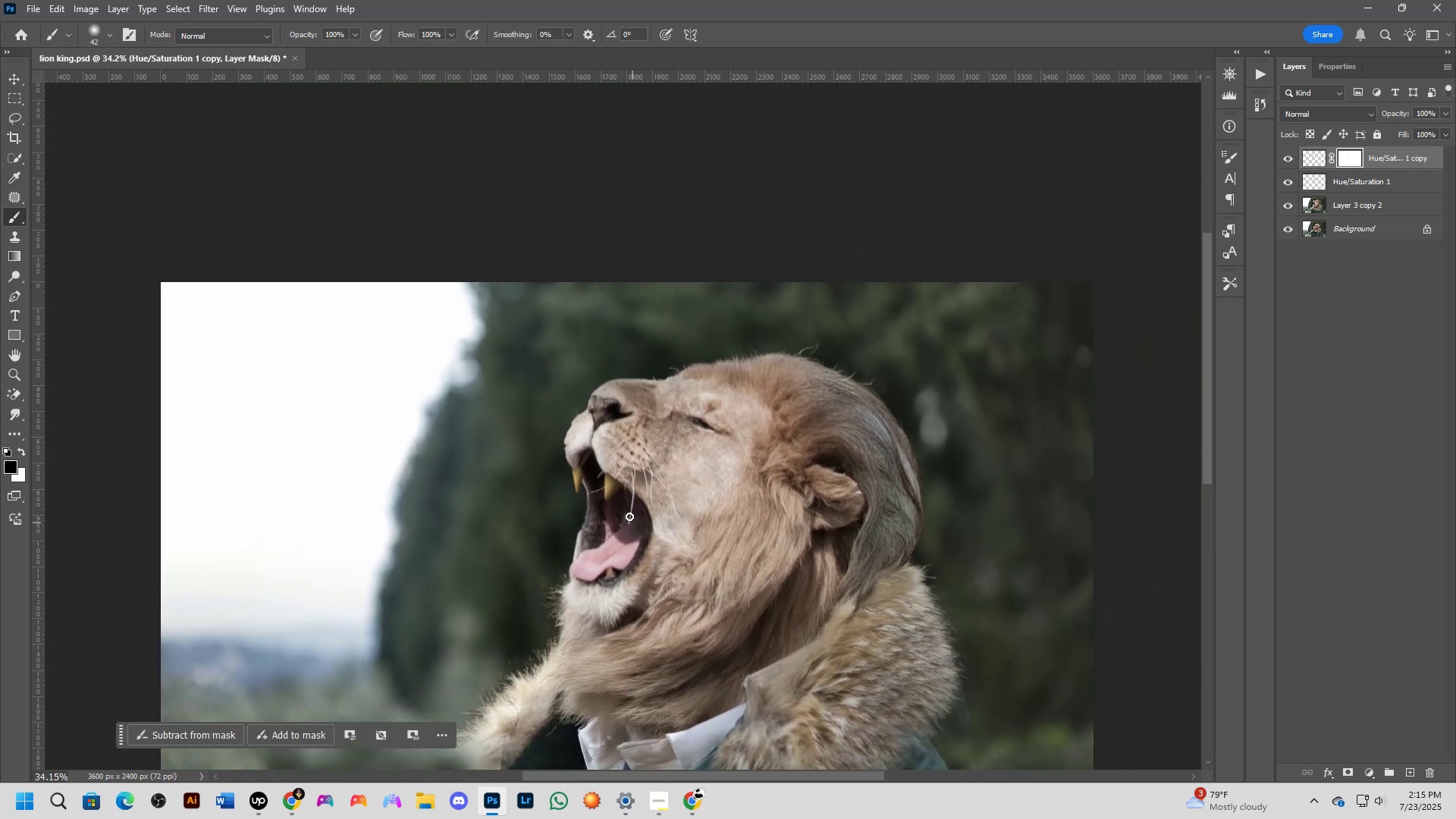 
scroll: coordinate [626, 523], scroll_direction: up, amount: 3.0
 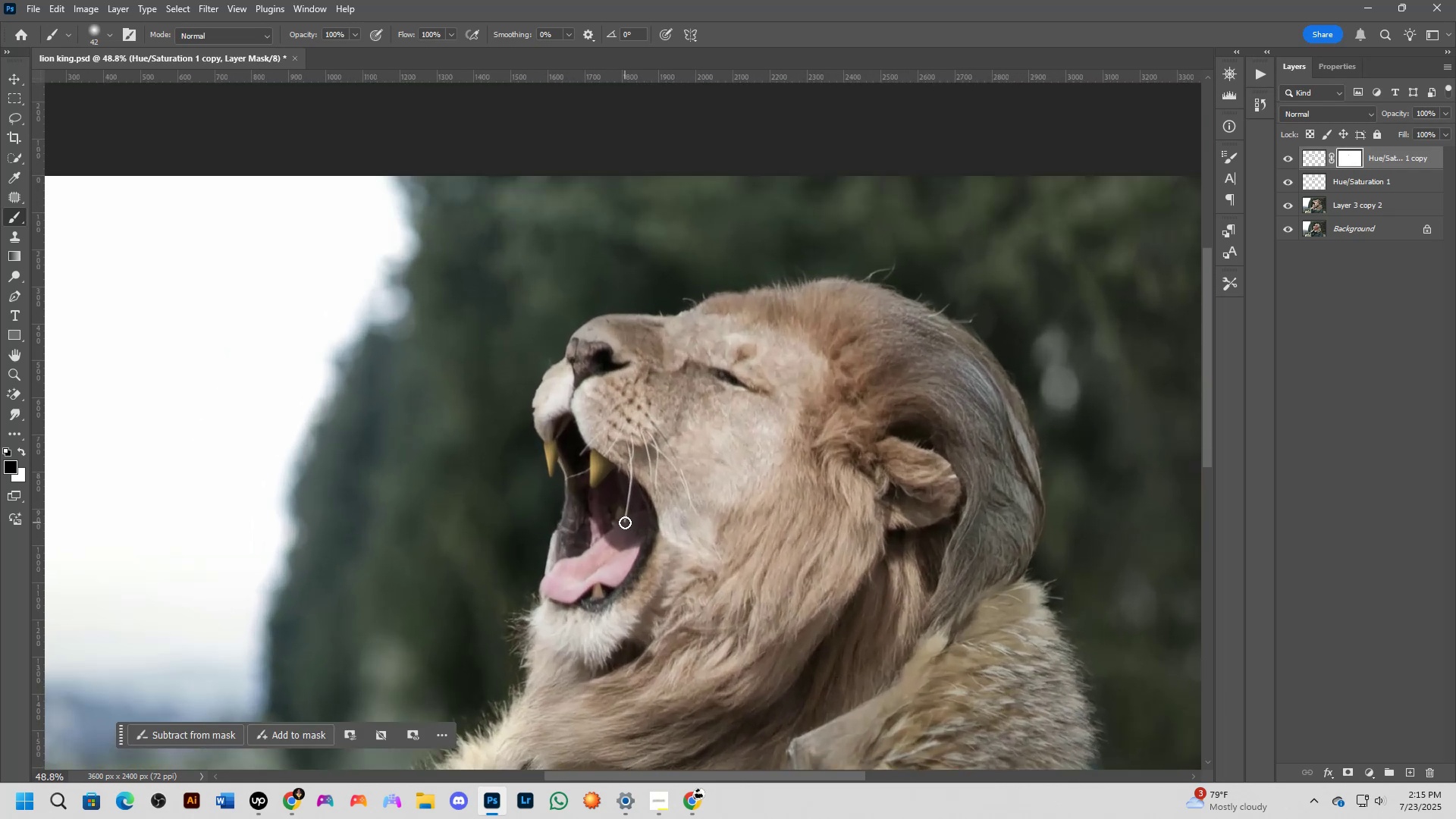 
hold_key(key=Space, duration=0.48)
 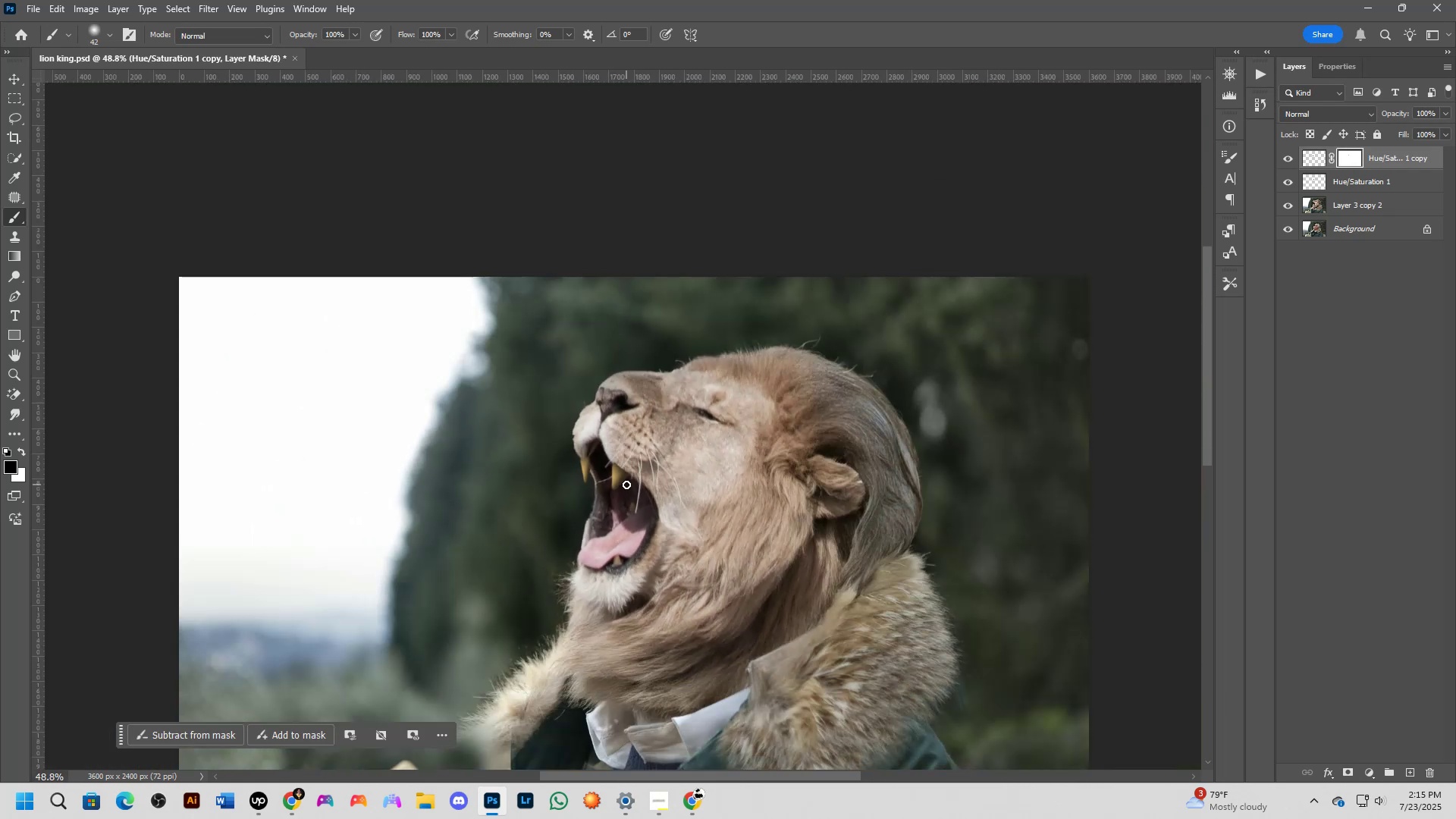 
left_click_drag(start_coordinate=[610, 513], to_coordinate=[626, 518])
 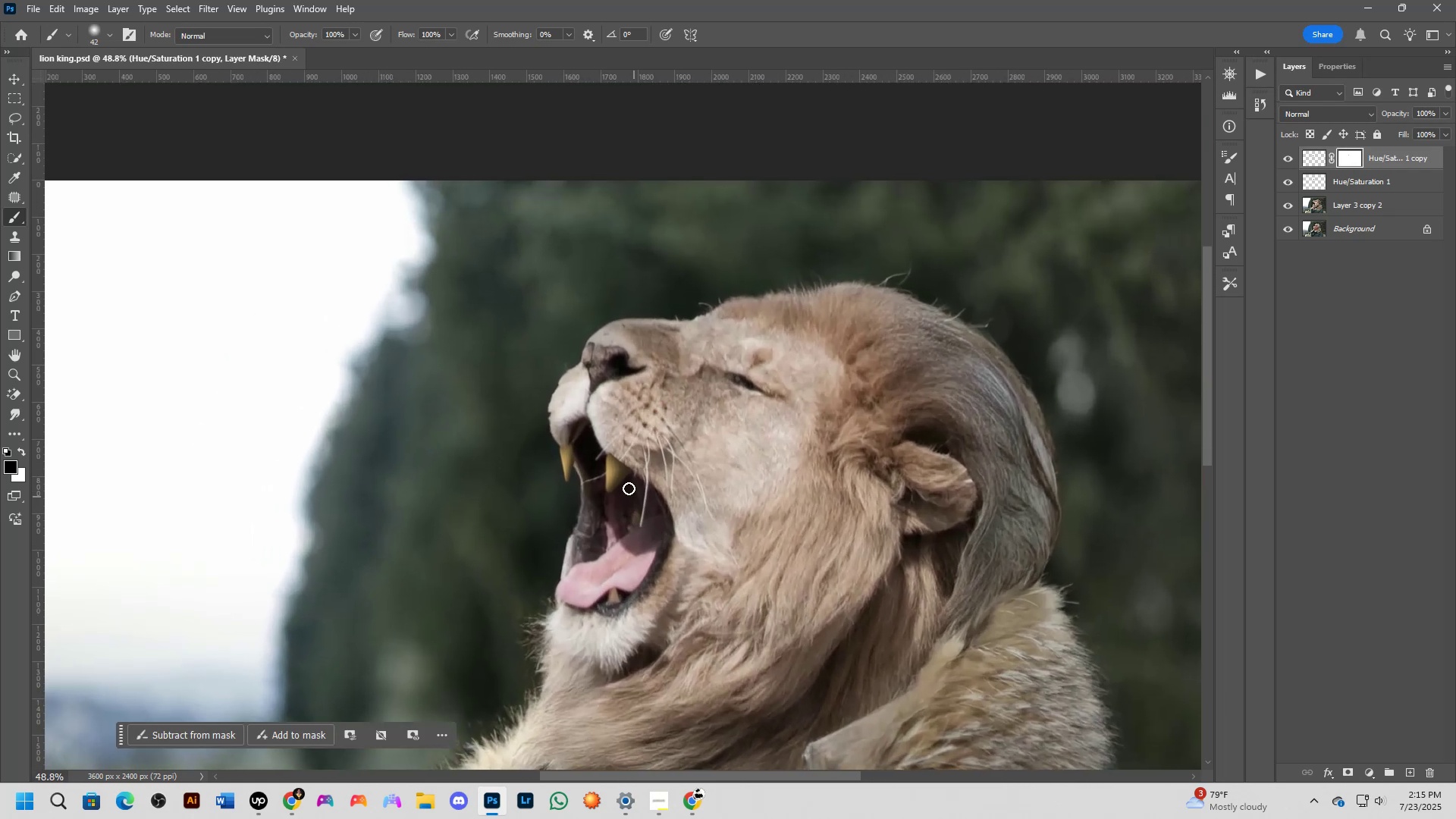 
key(Shift+ShiftLeft)
 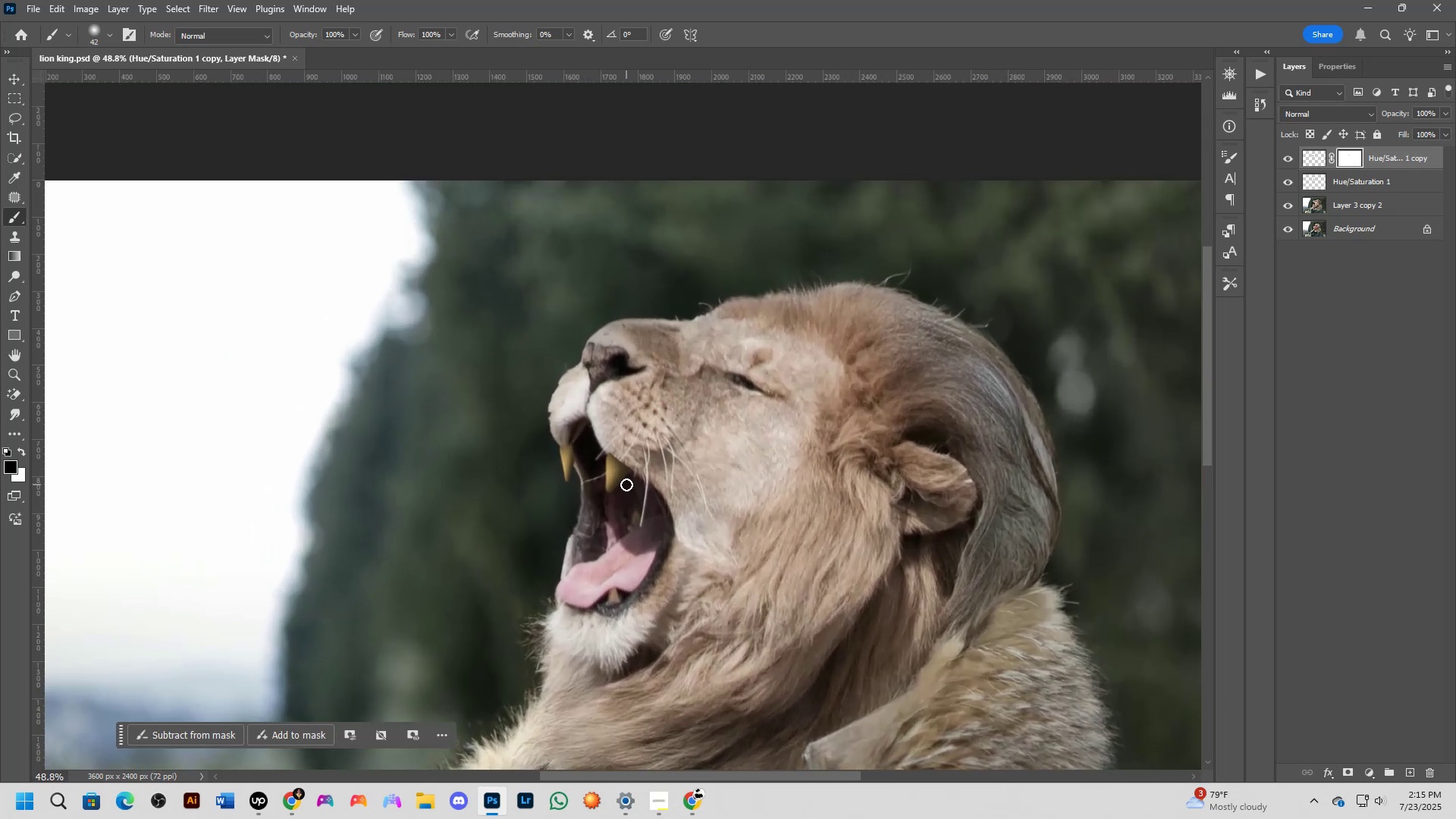 
scroll: coordinate [626, 485], scroll_direction: down, amount: 3.0
 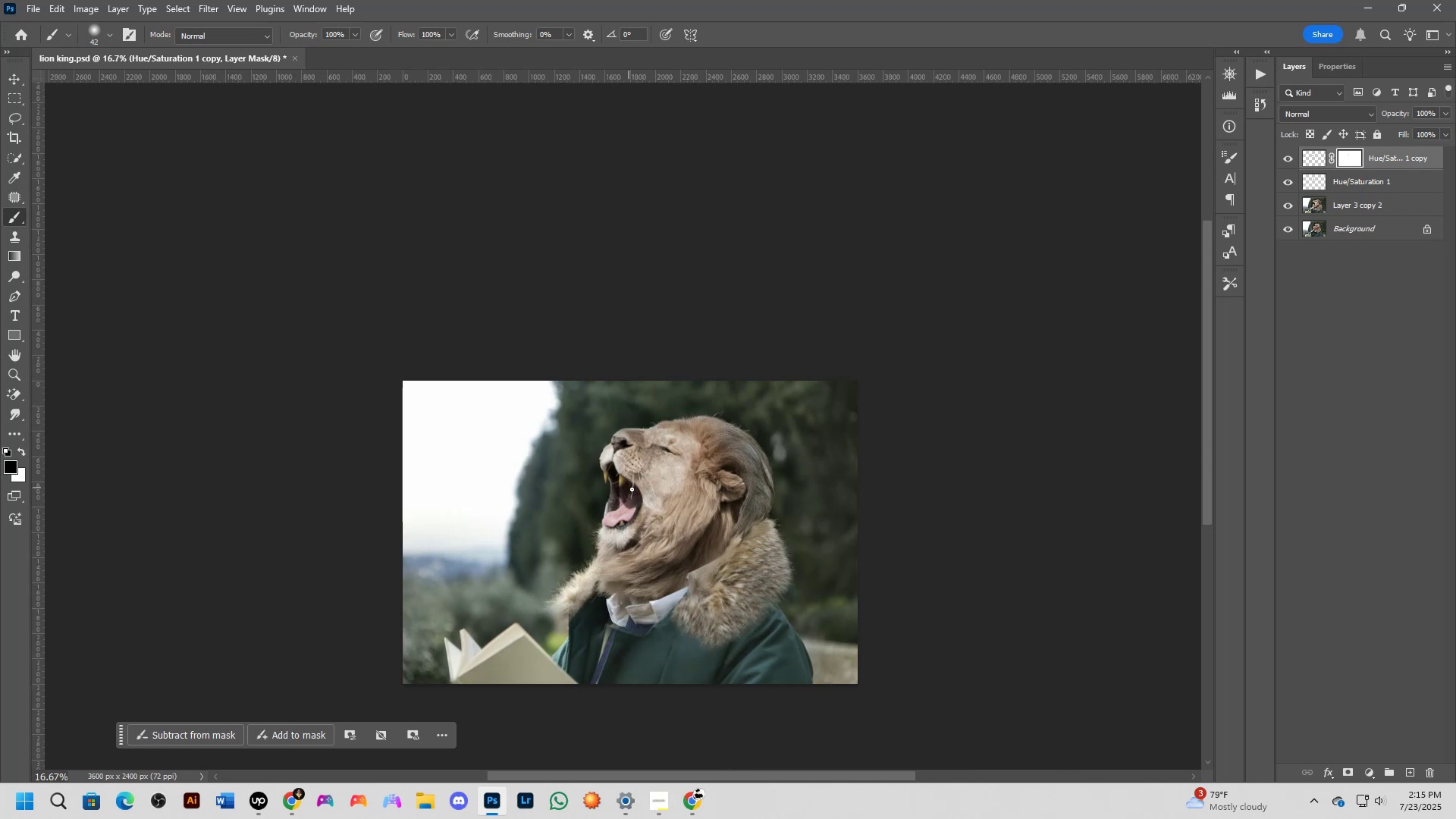 
hold_key(key=ShiftLeft, duration=0.4)
scroll: coordinate [635, 460], scroll_direction: up, amount: 11.0
 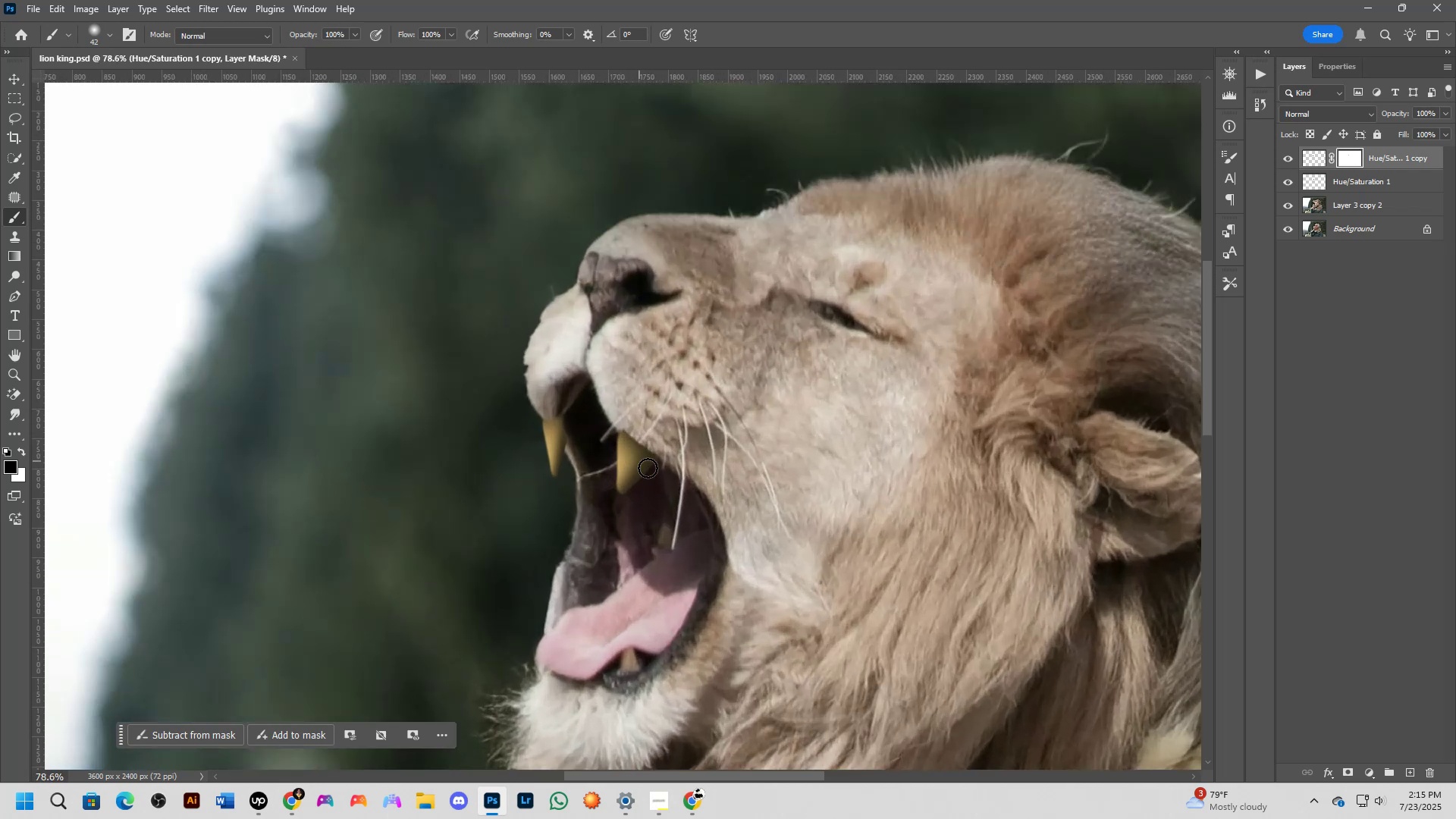 
hold_key(key=ControlLeft, duration=1.09)
hold_key(key=AltLeft, duration=0.32)
left_click_drag(start_coordinate=[639, 469], to_coordinate=[674, 486])
 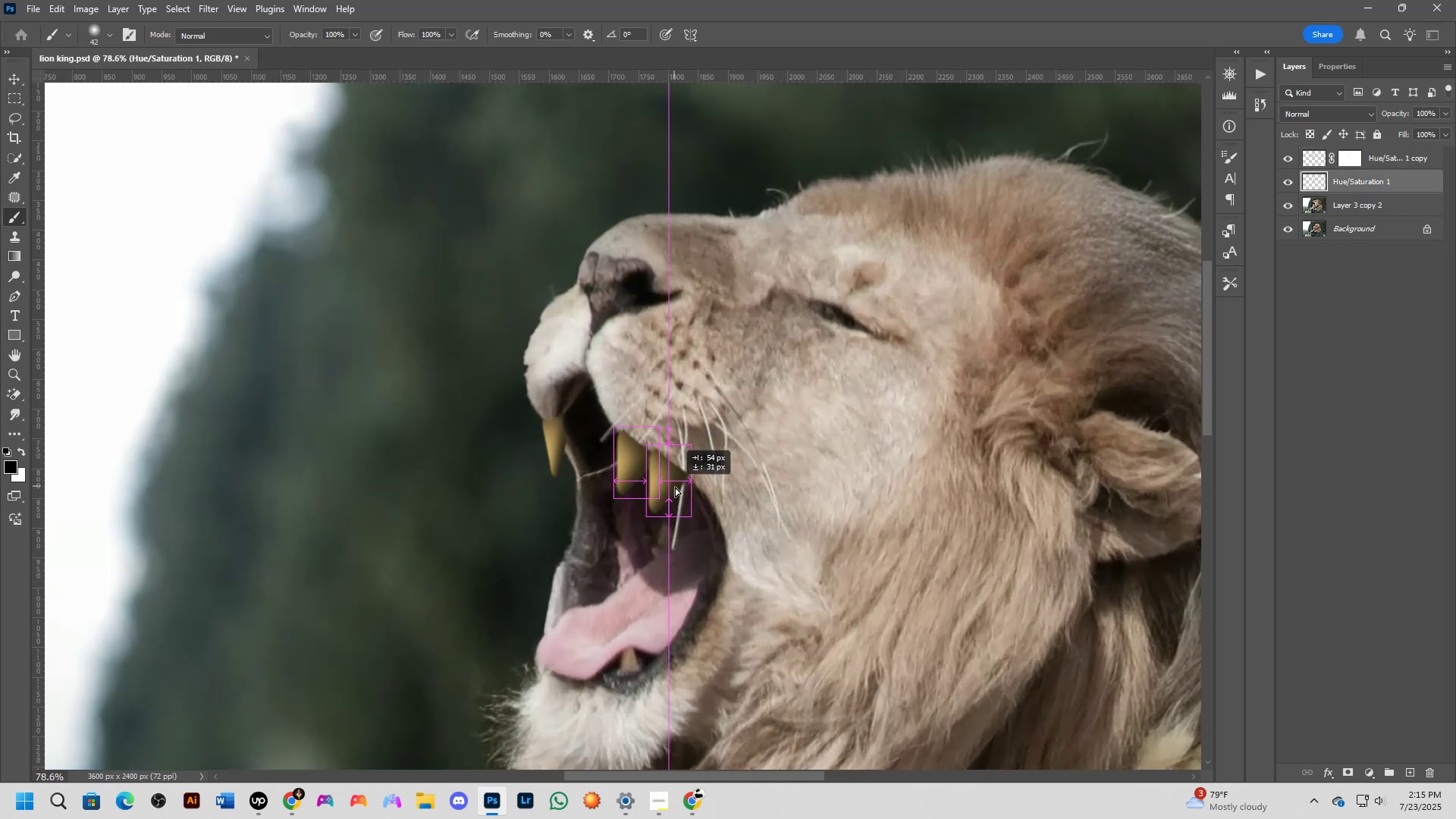 
scroll: coordinate [745, 519], scroll_direction: down, amount: 10.0
 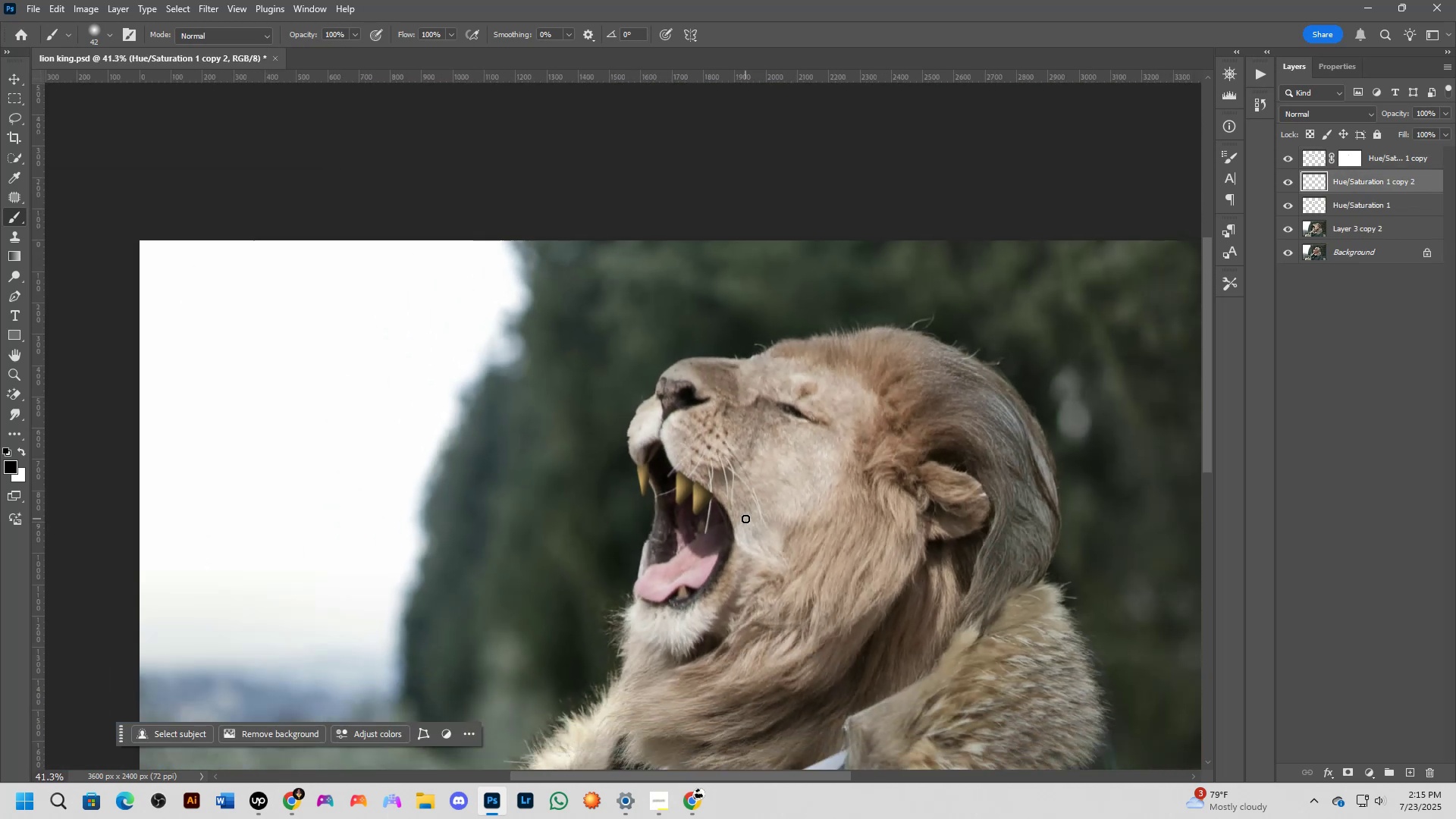 
key(Control+Z)
 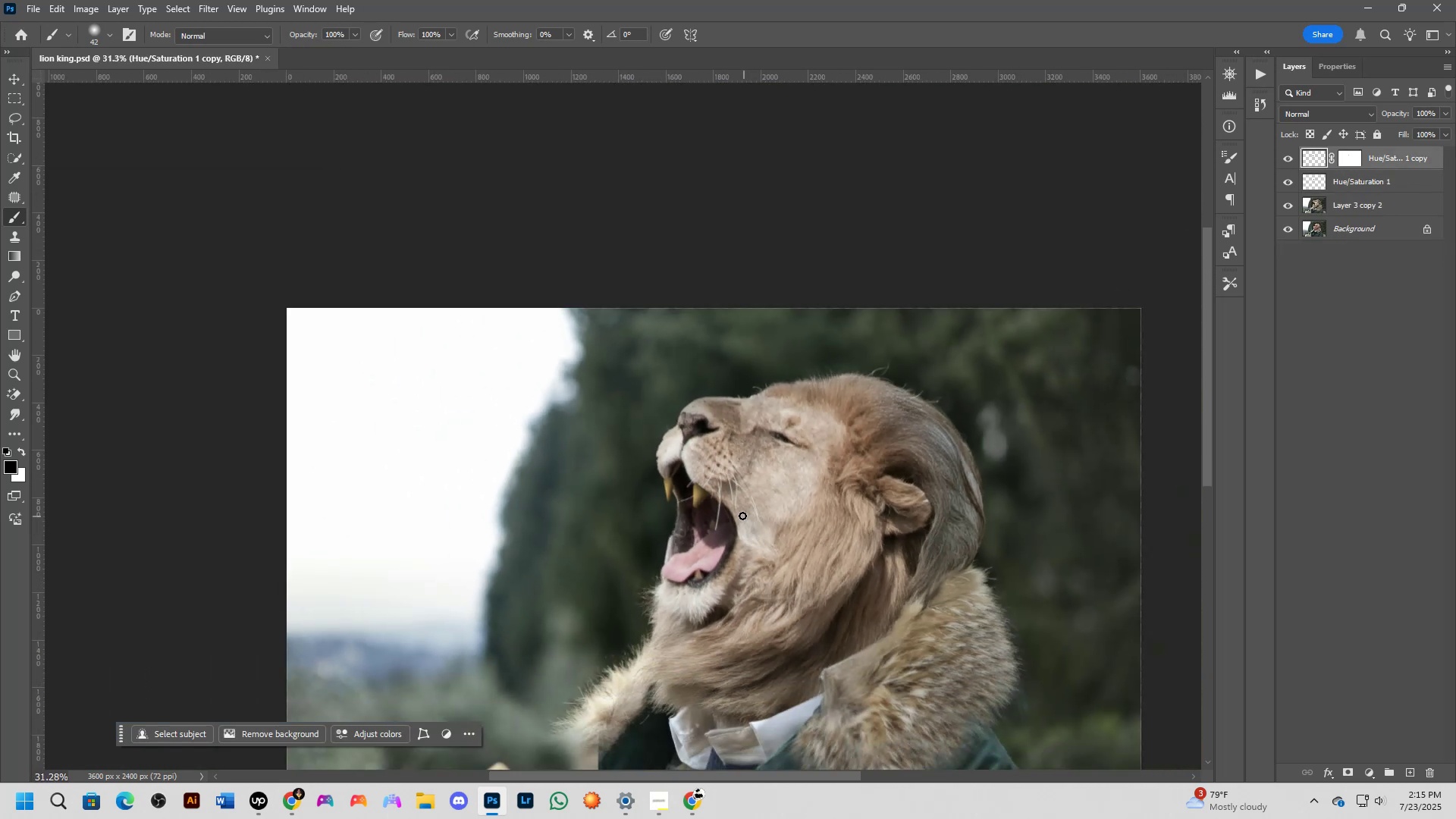 
scroll: coordinate [675, 489], scroll_direction: up, amount: 20.0
 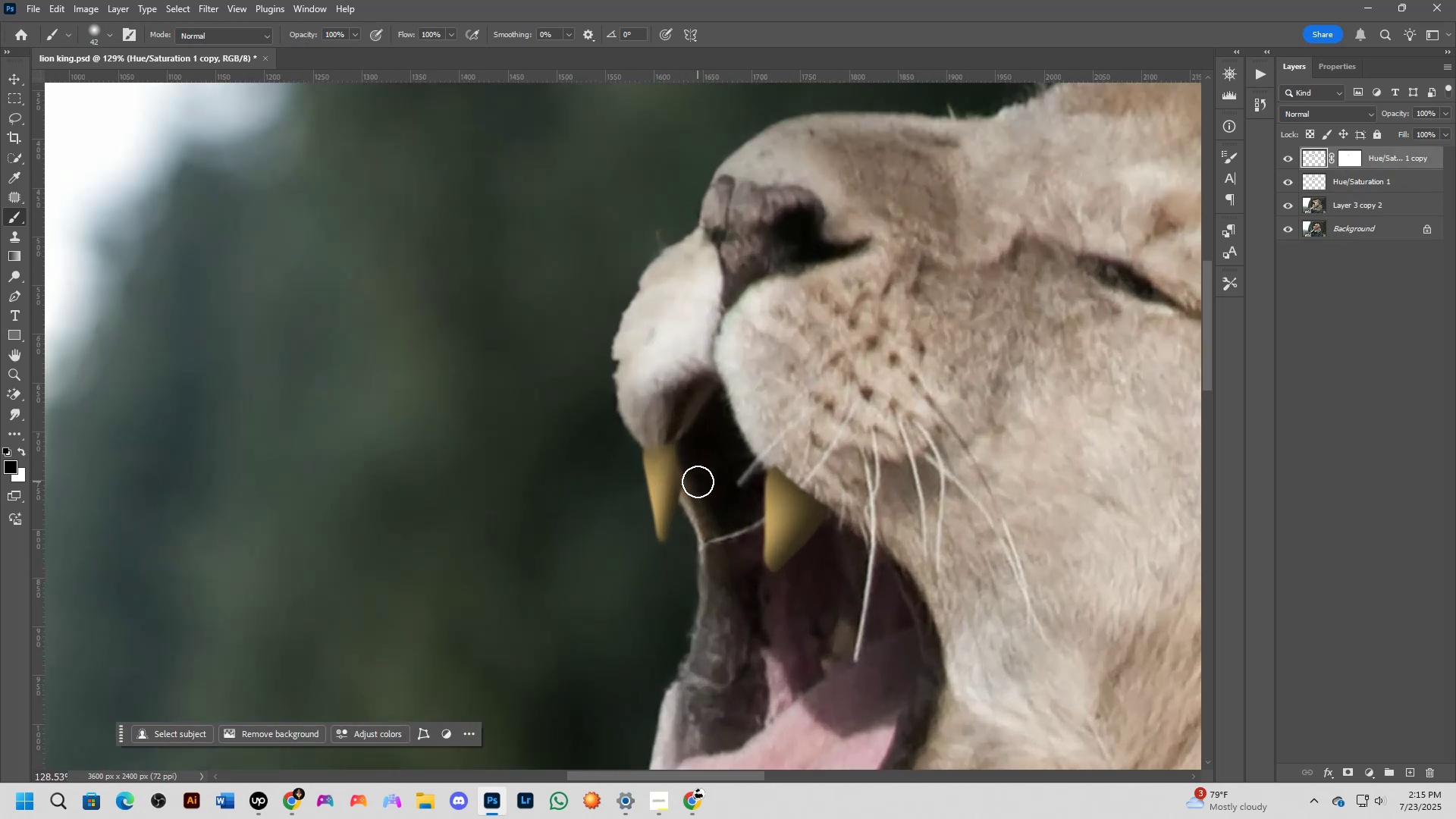 
hold_key(key=ControlLeft, duration=0.84)
left_click_drag(start_coordinate=[670, 482], to_coordinate=[676, 475])
 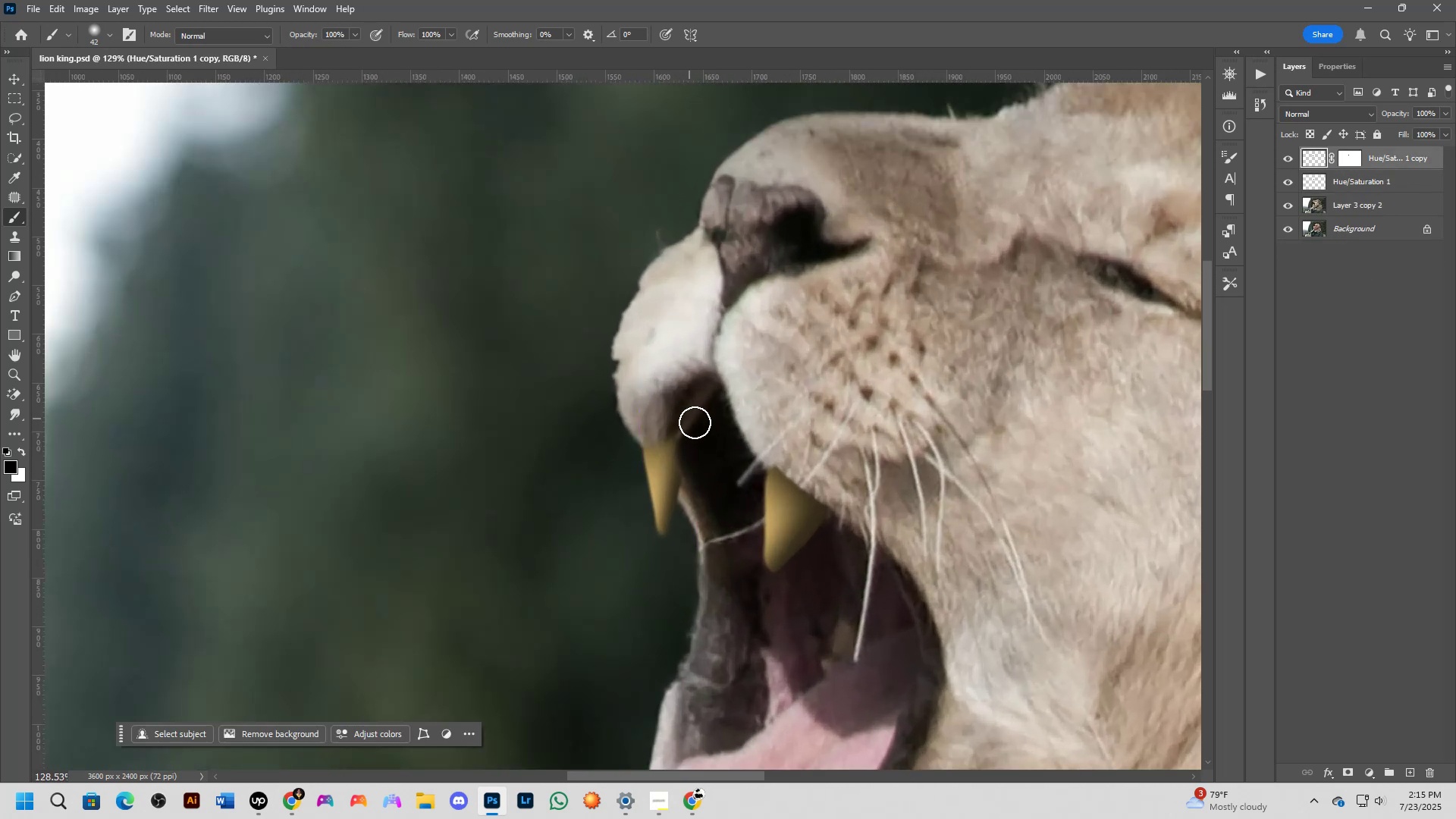 
left_click_drag(start_coordinate=[704, 436], to_coordinate=[697, 554])
 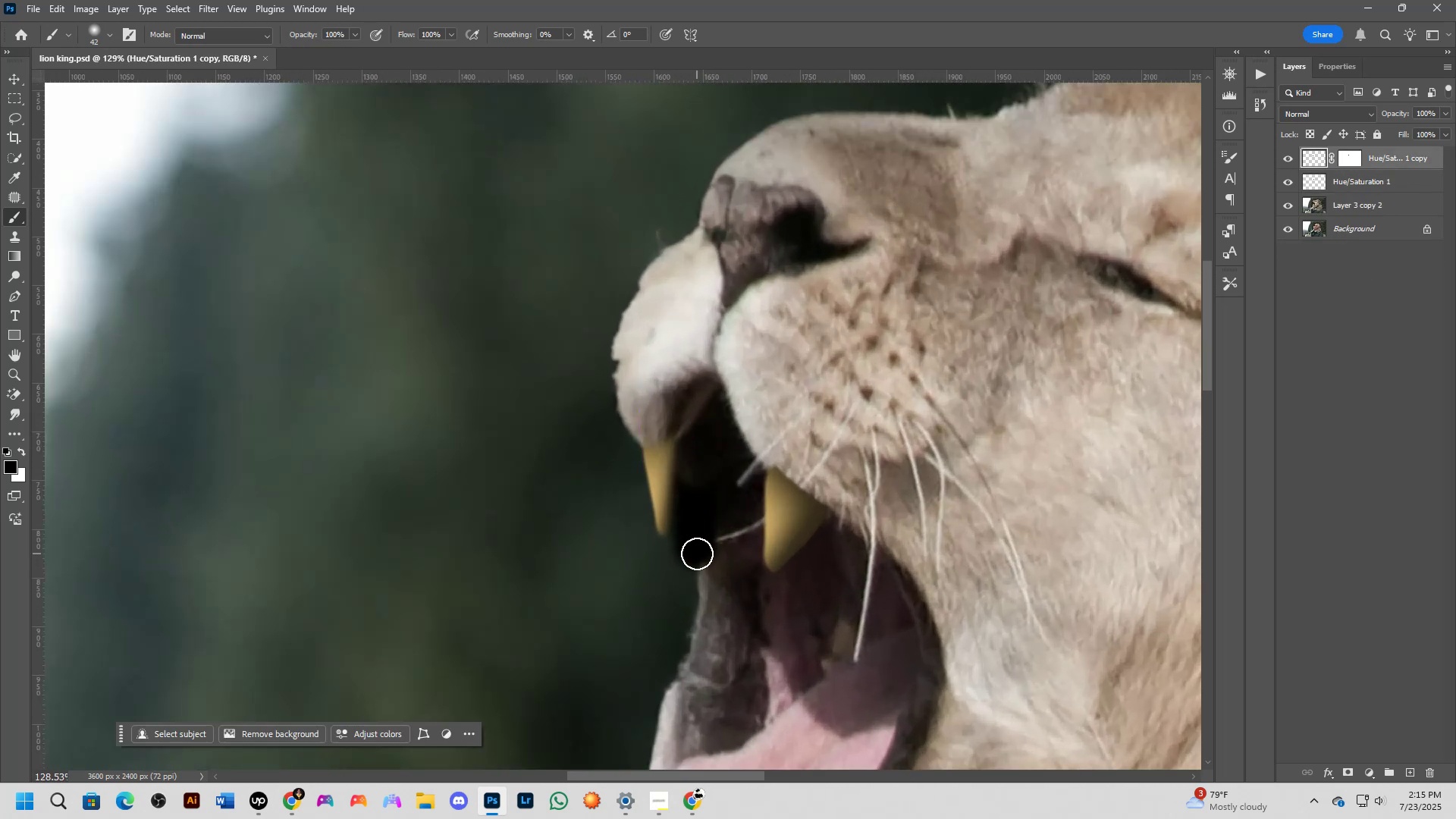 
scroll: coordinate [840, 494], scroll_direction: down, amount: 15.0
 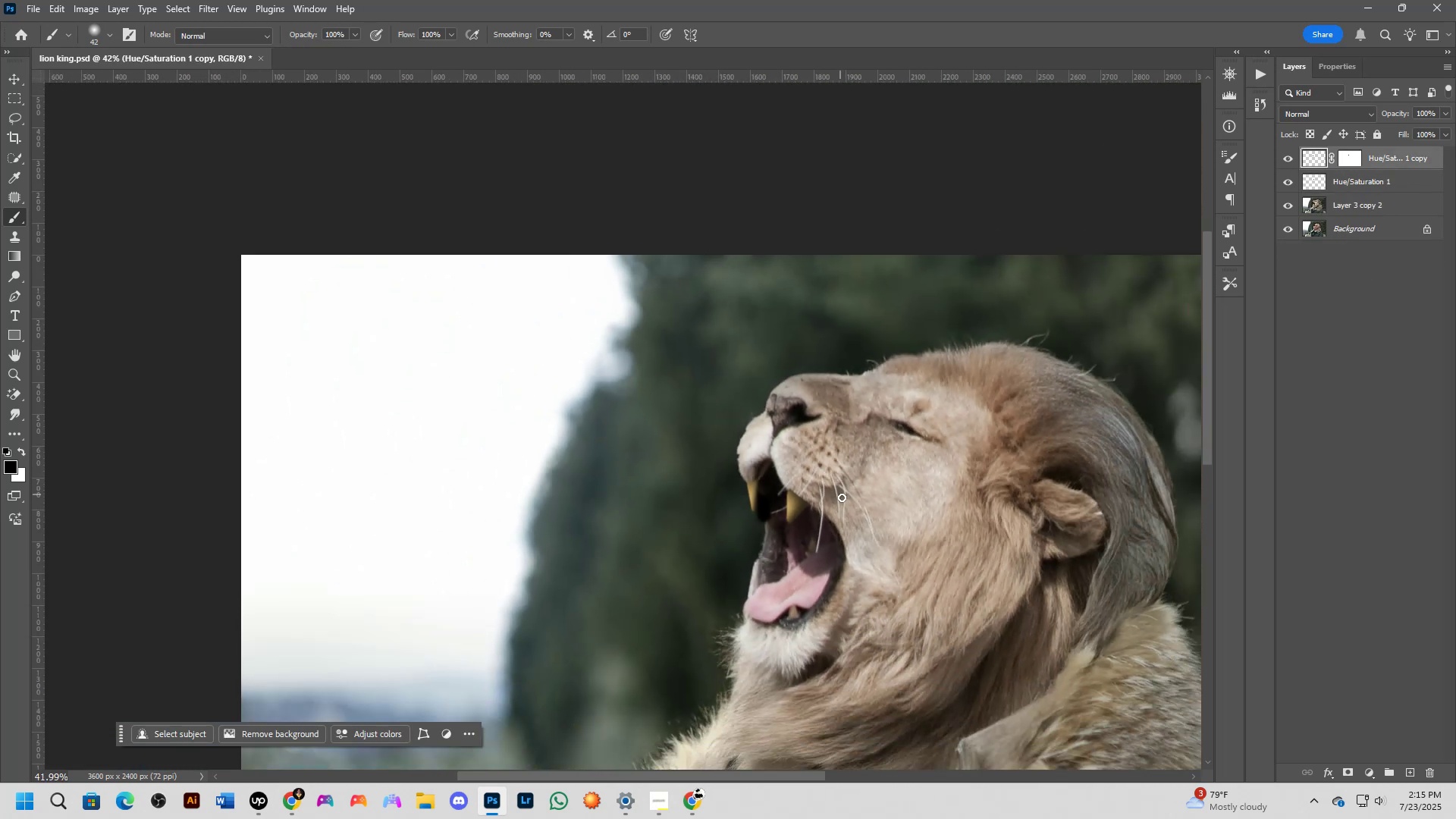 
hold_key(key=Space, duration=0.43)
 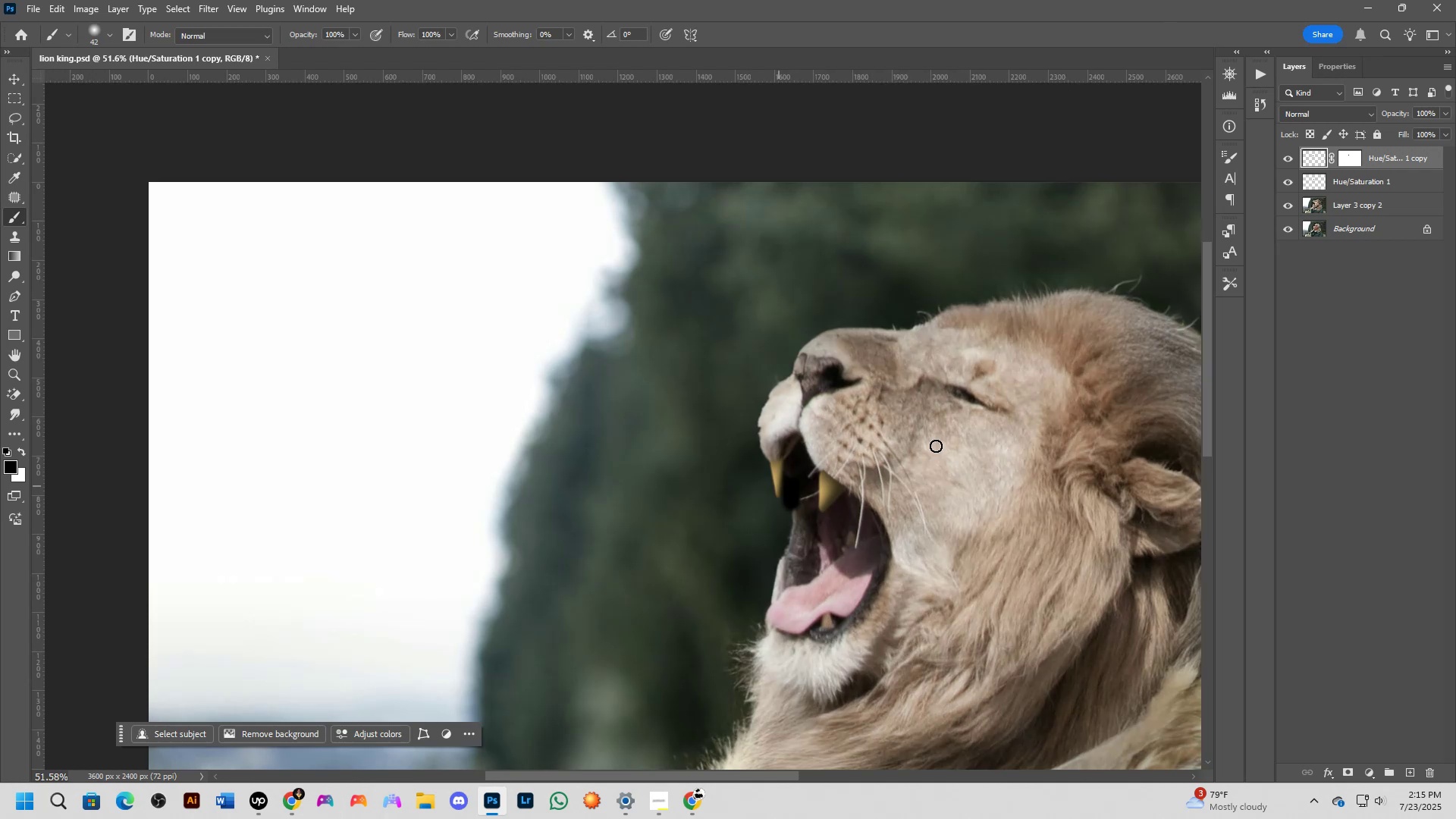 
left_click_drag(start_coordinate=[862, 522], to_coordinate=[855, 517])
 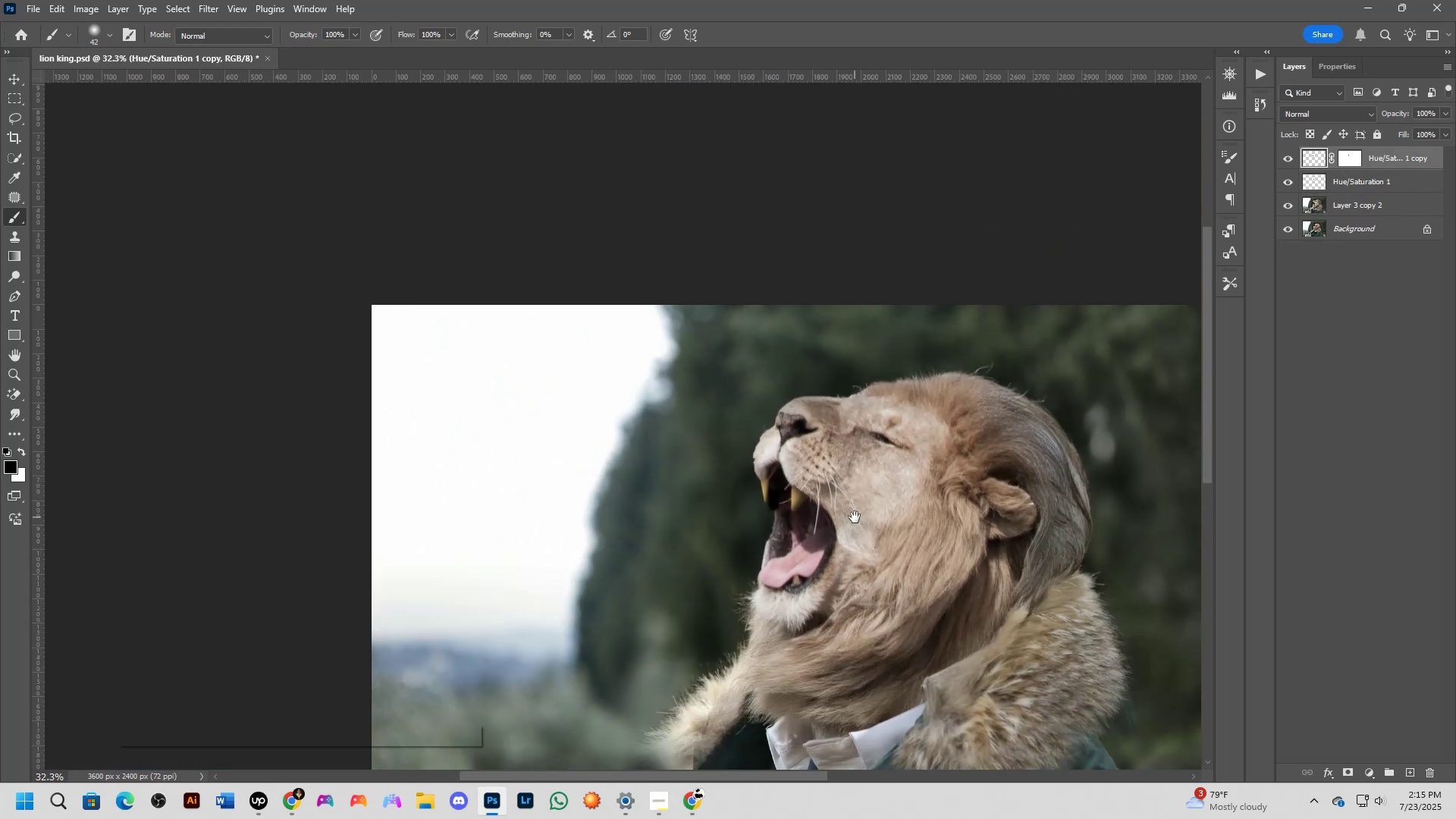 
scroll: coordinate [744, 510], scroll_direction: up, amount: 5.0
 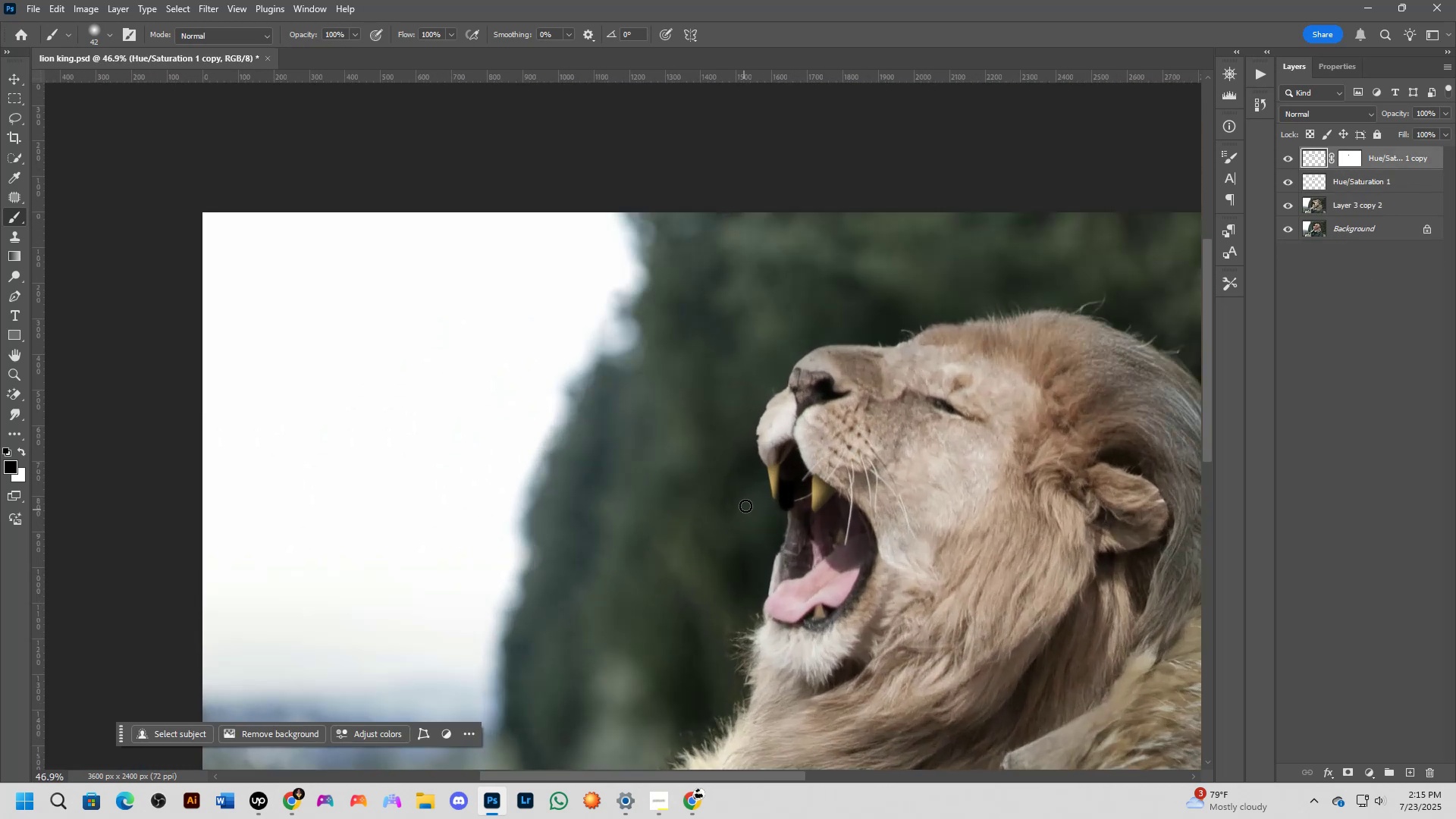 
key(Control+ControlLeft)
 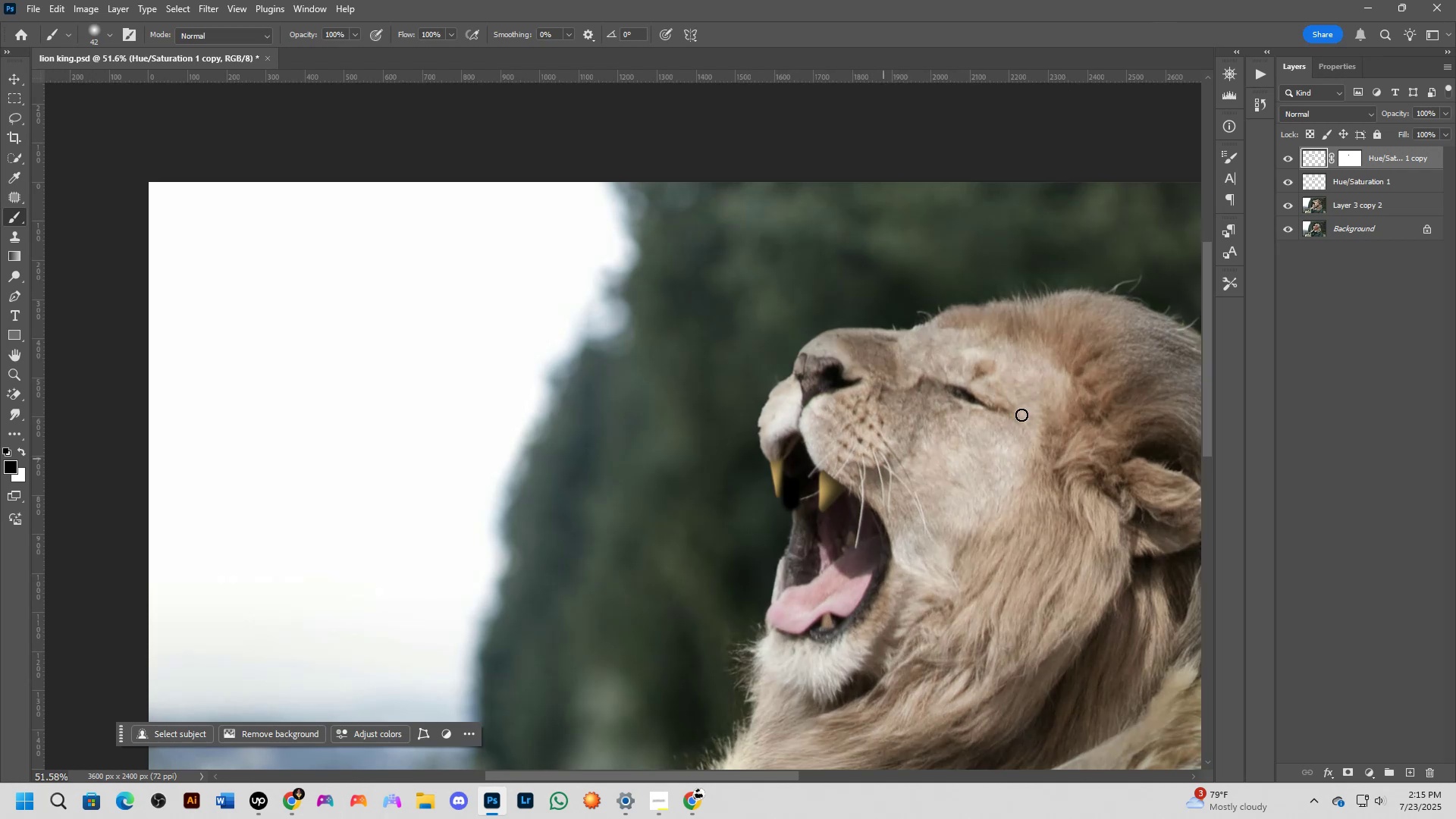 
key(Control+Z)
 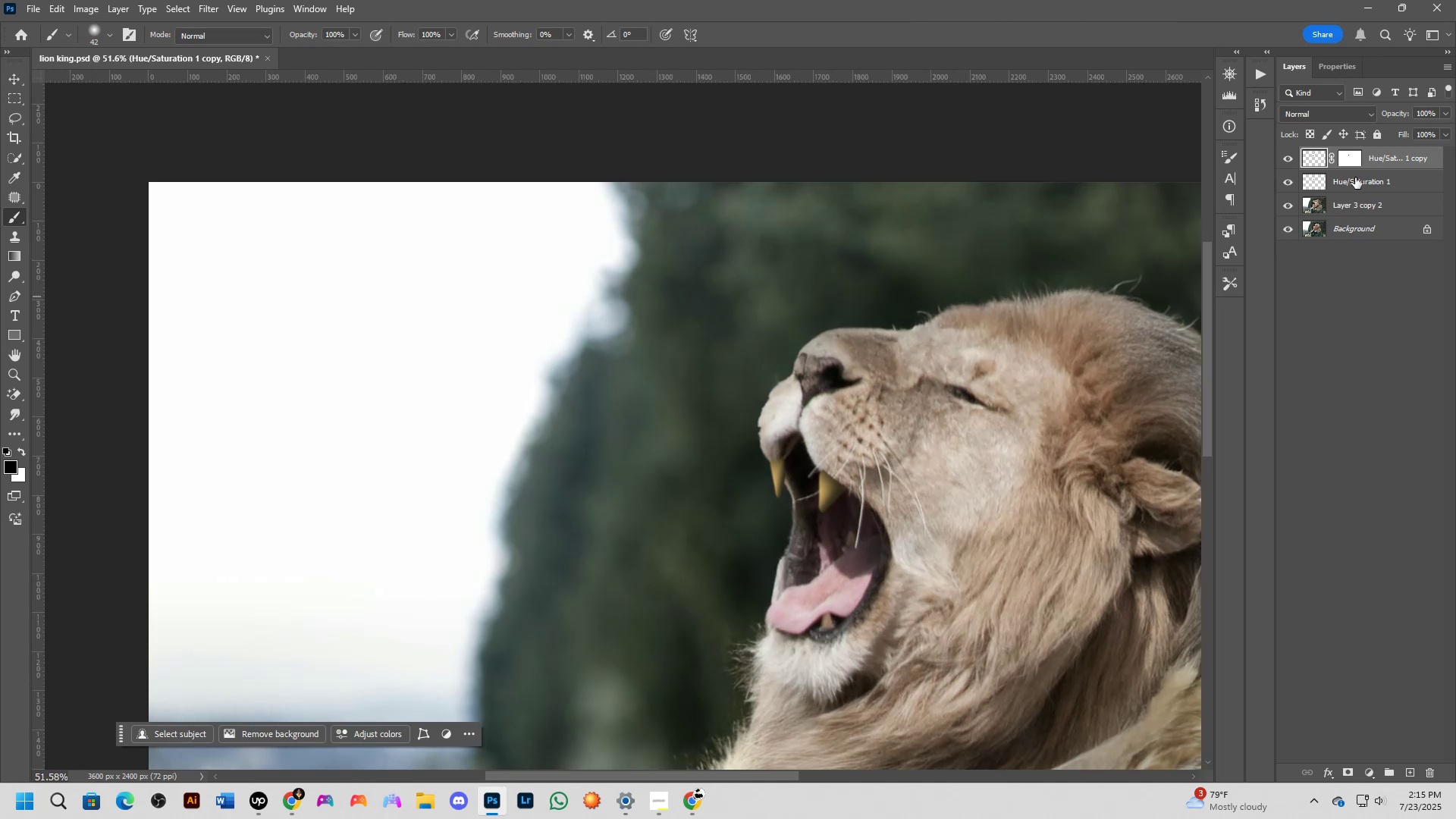 
left_click([1351, 158])
 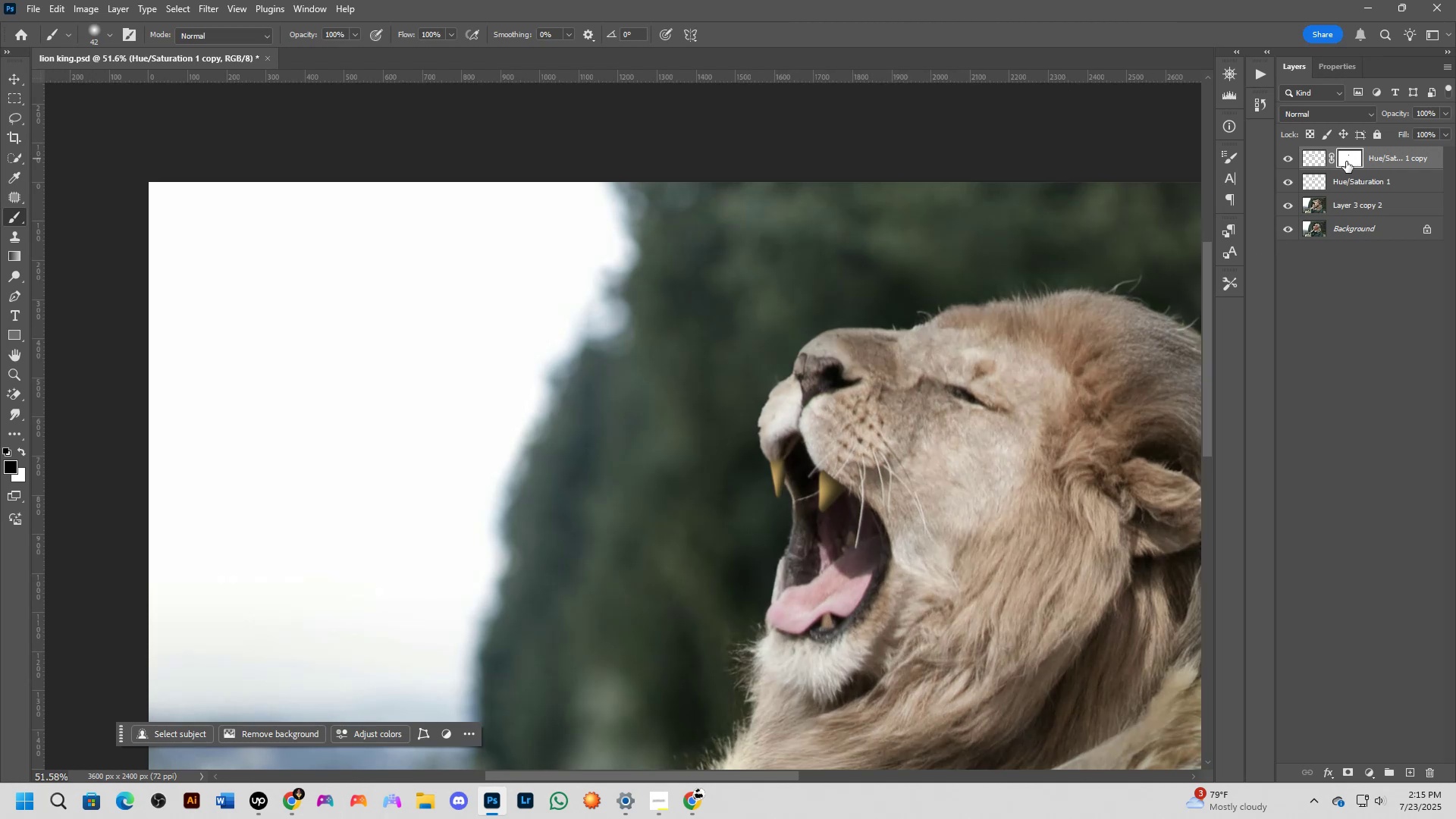 
key(Shift+ShiftLeft)
 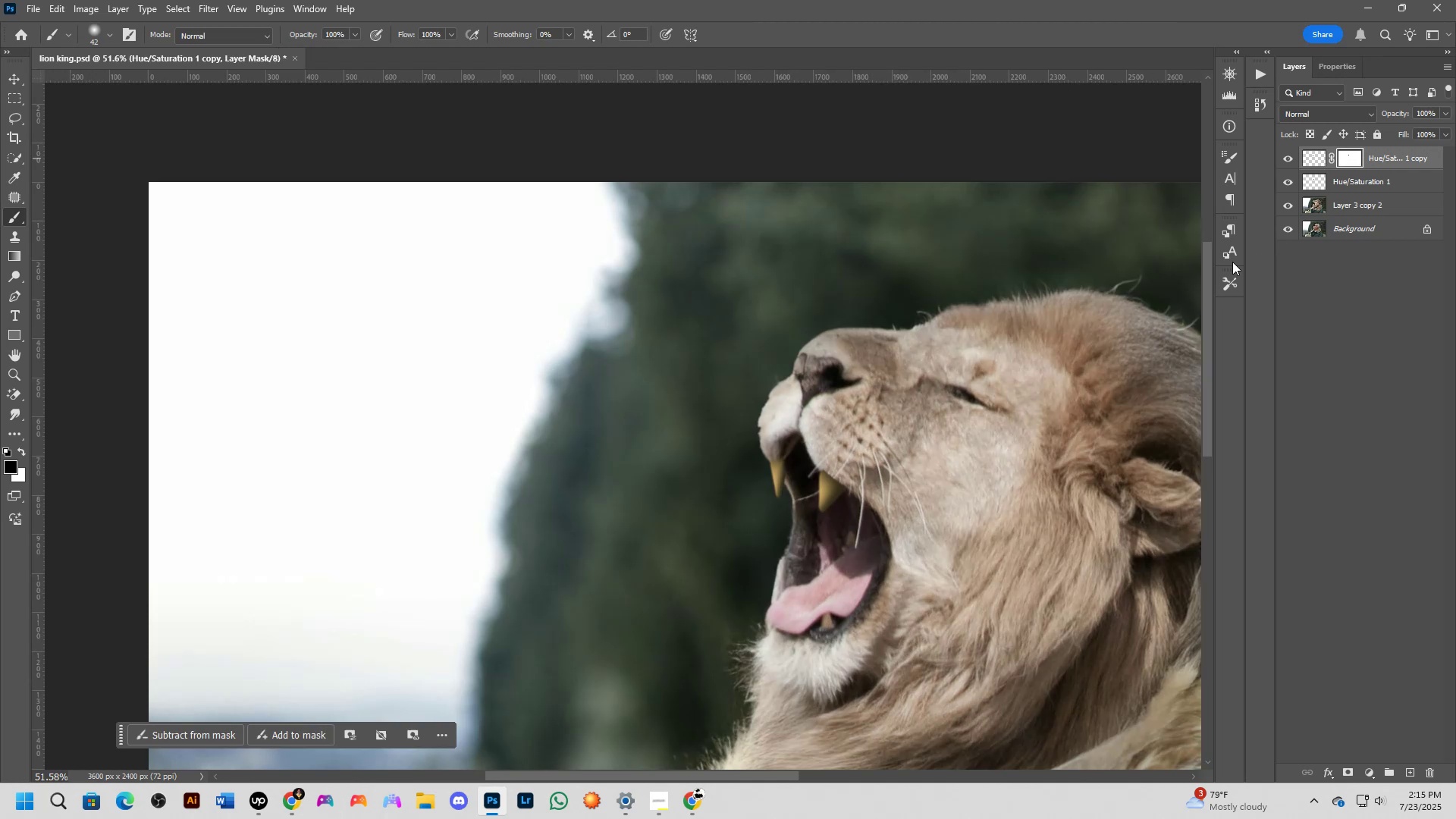 
scroll: coordinate [803, 466], scroll_direction: up, amount: 5.0
 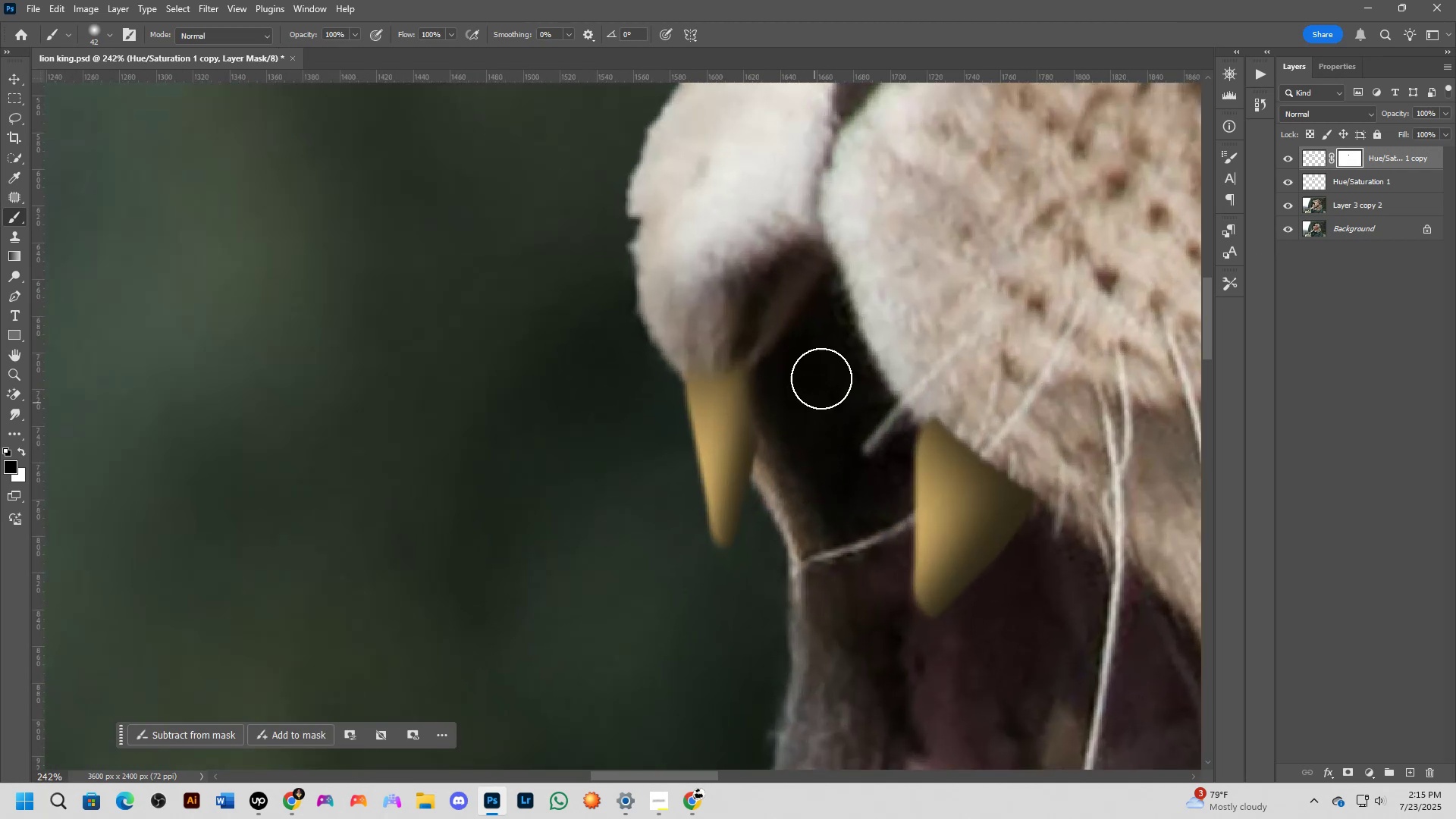 
left_click_drag(start_coordinate=[808, 358], to_coordinate=[780, 586])
 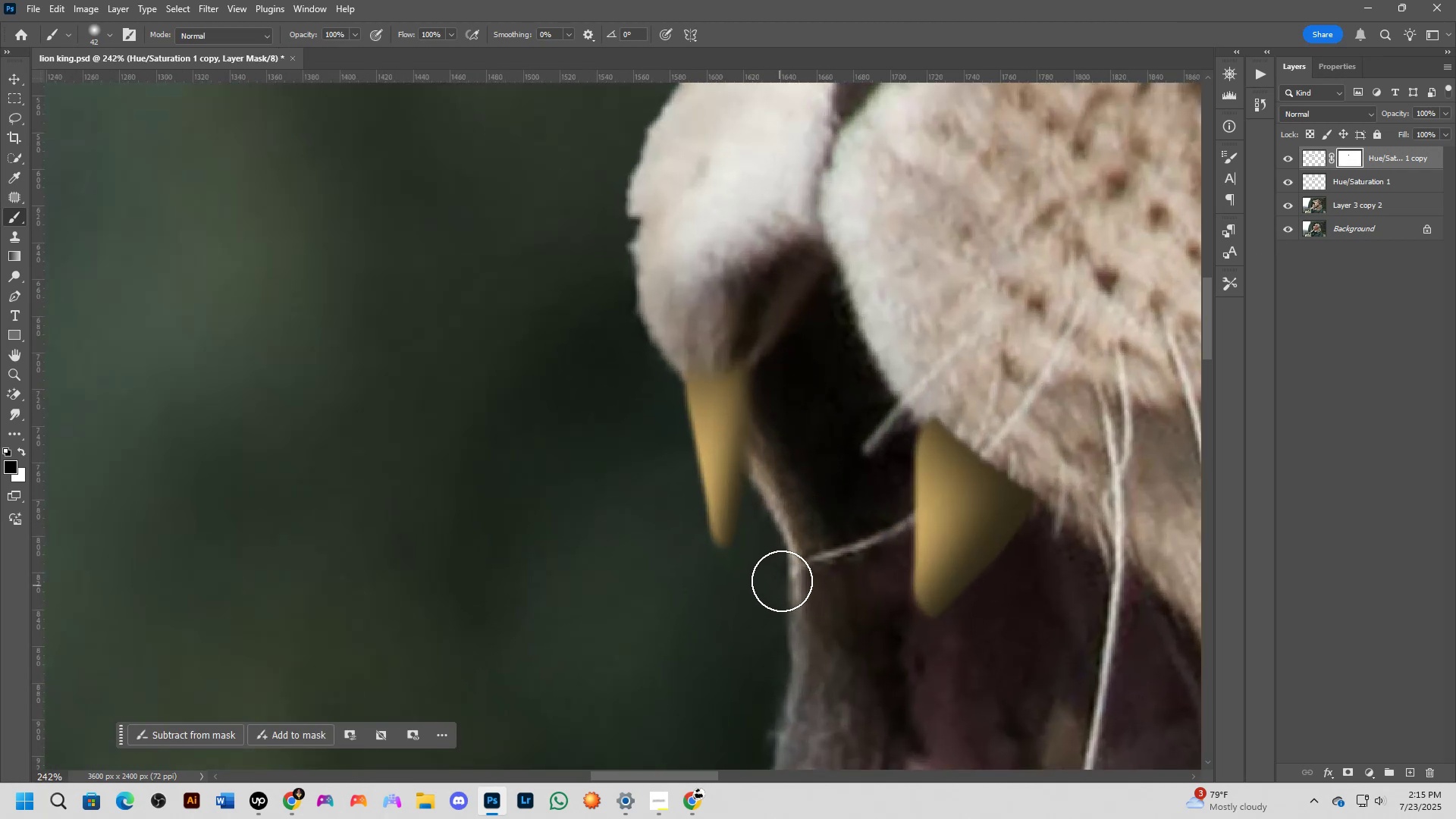 
scroll: coordinate [870, 567], scroll_direction: down, amount: 10.0
 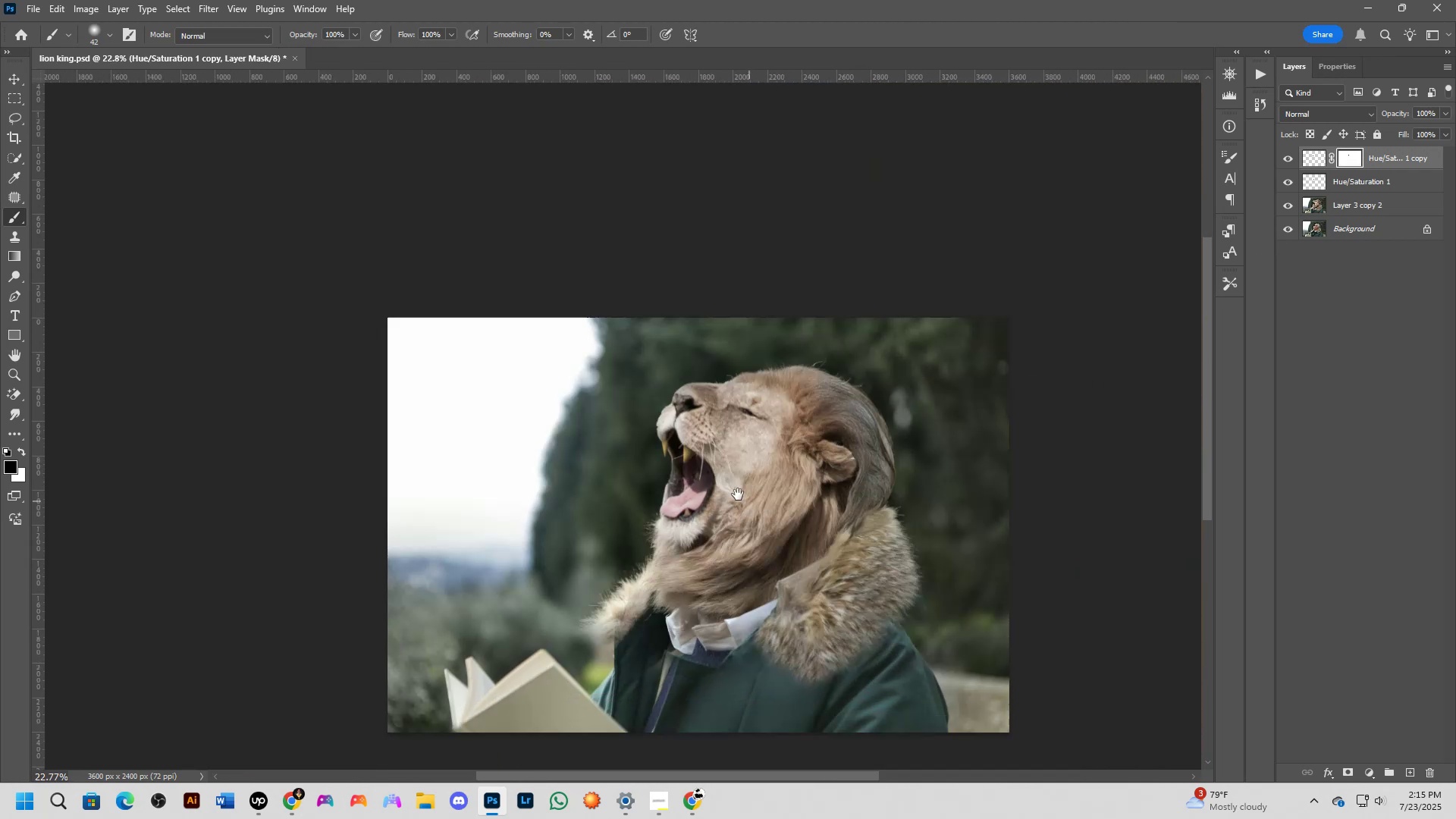 
key(Shift+ShiftLeft)
 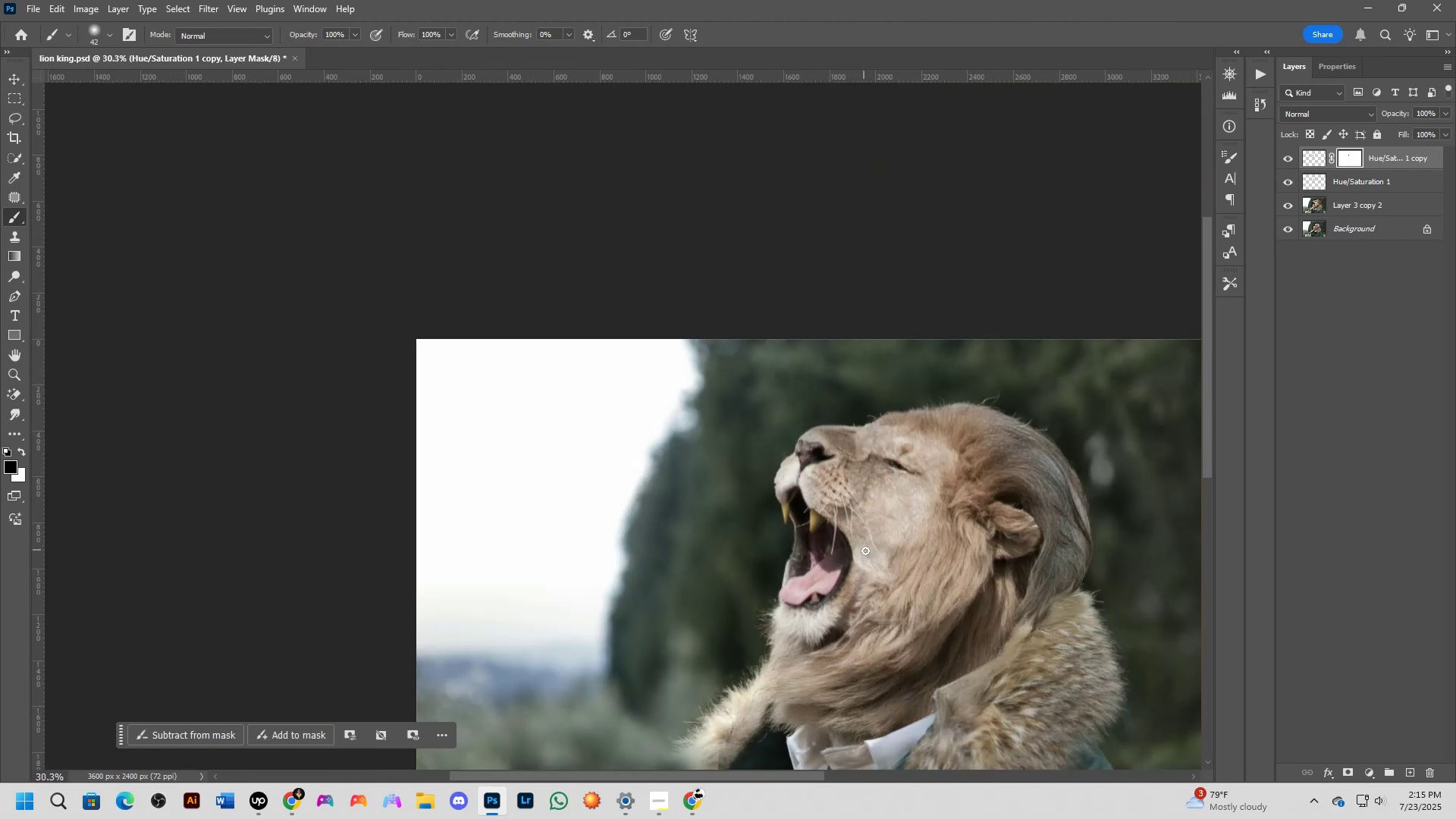 
hold_key(key=Space, duration=0.63)
 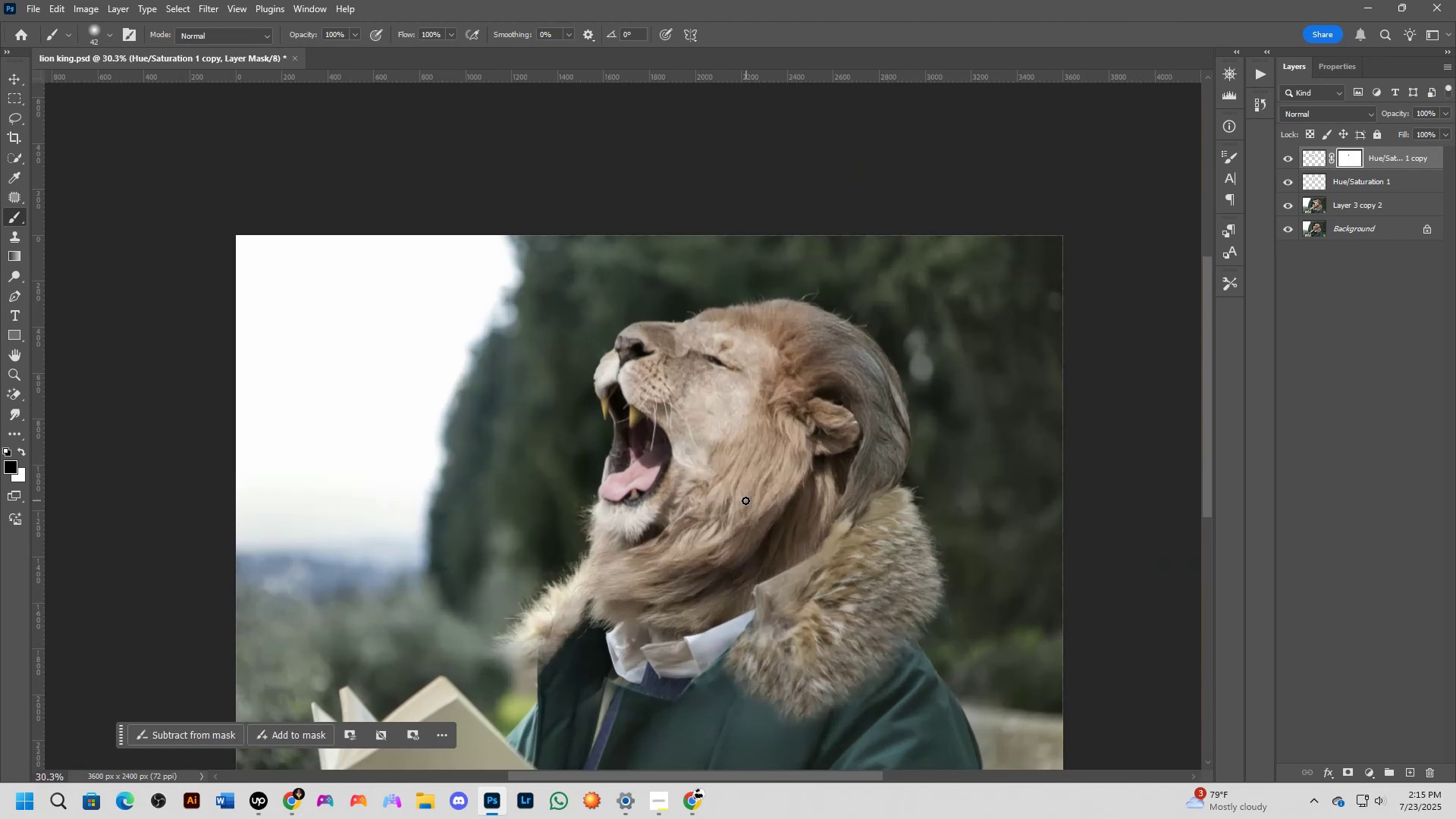 
left_click_drag(start_coordinate=[904, 588], to_coordinate=[738, 494])
 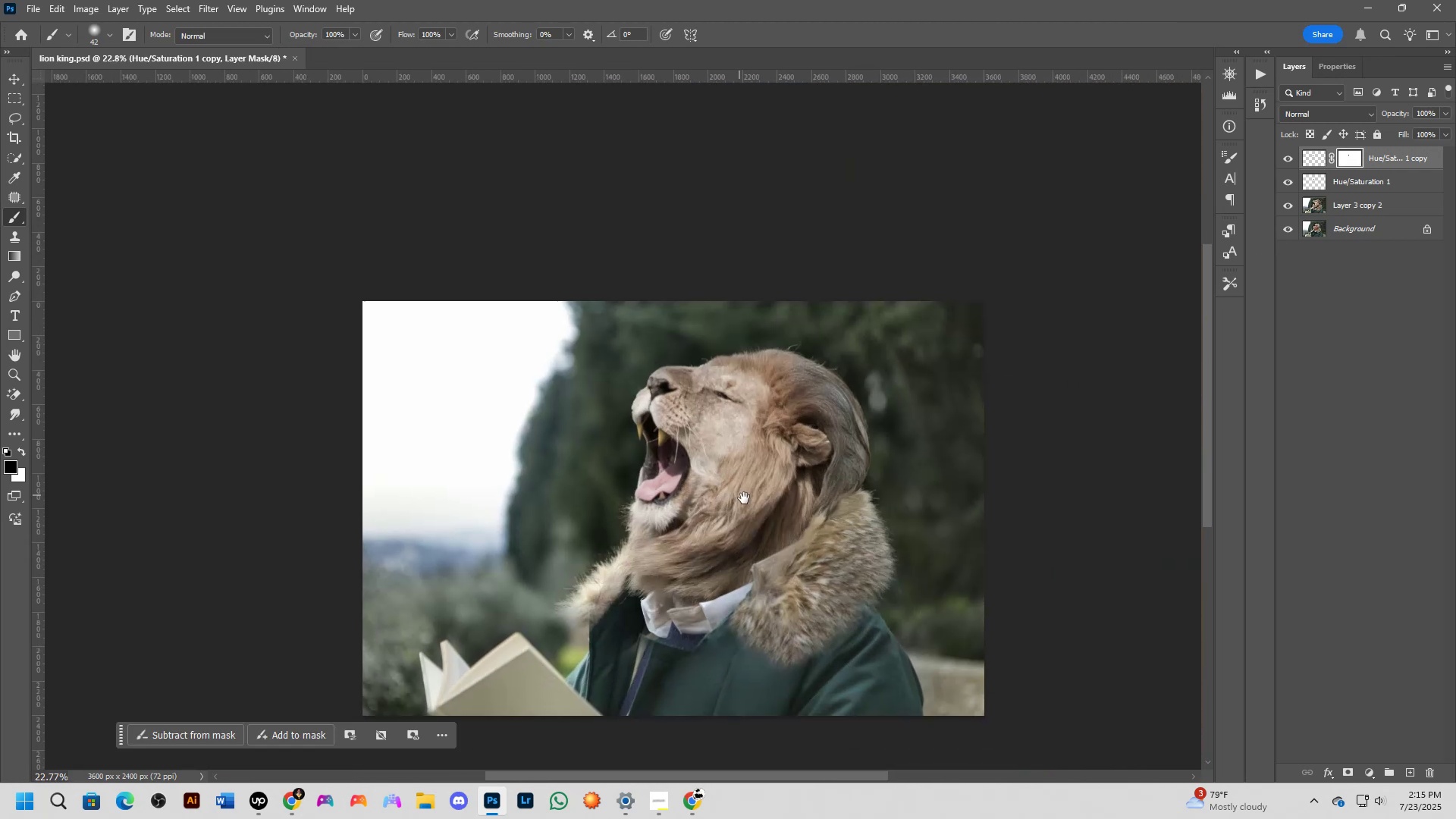 
scroll: coordinate [736, 492], scroll_direction: up, amount: 5.0
 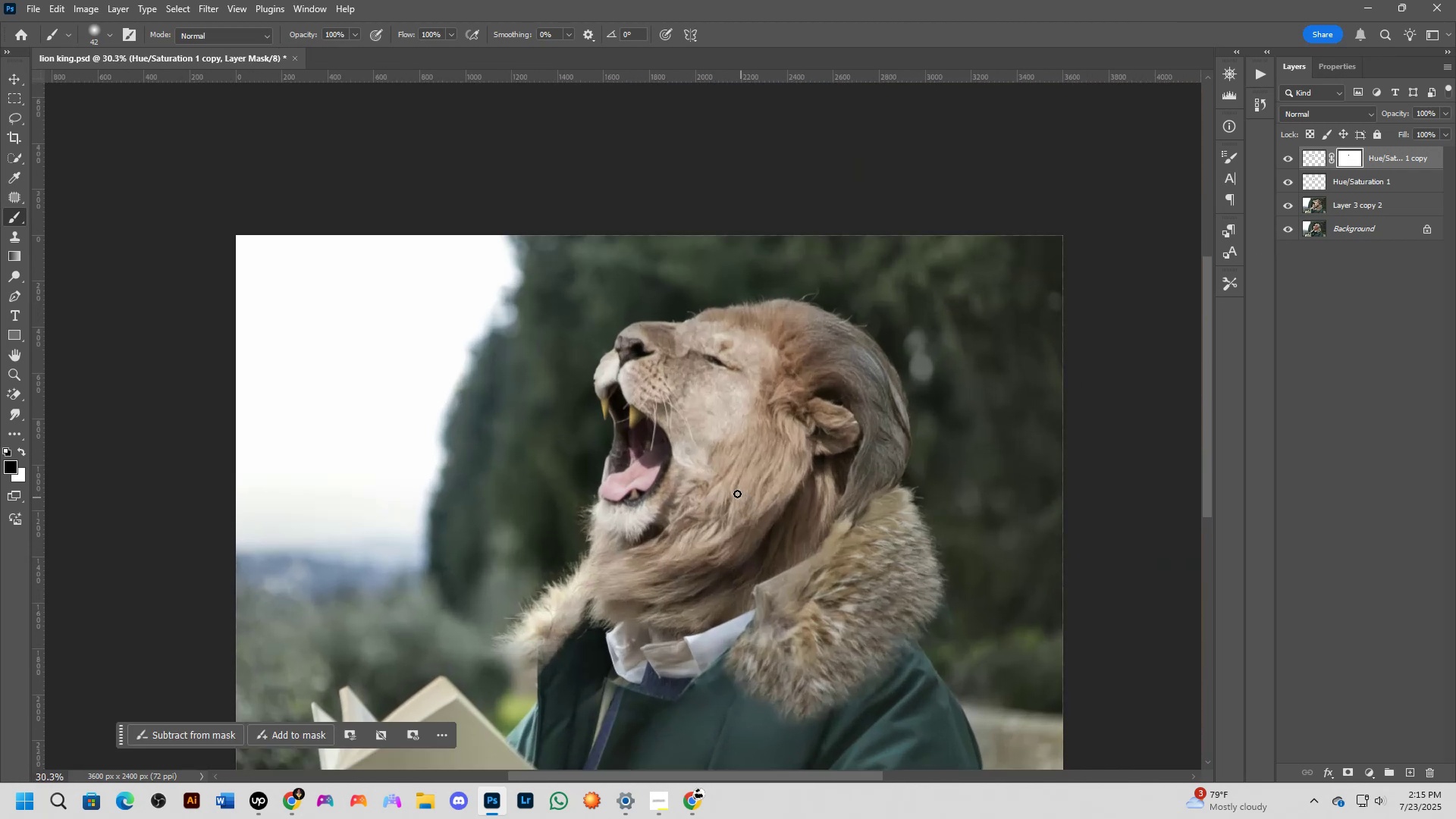 
hold_key(key=Space, duration=0.4)
 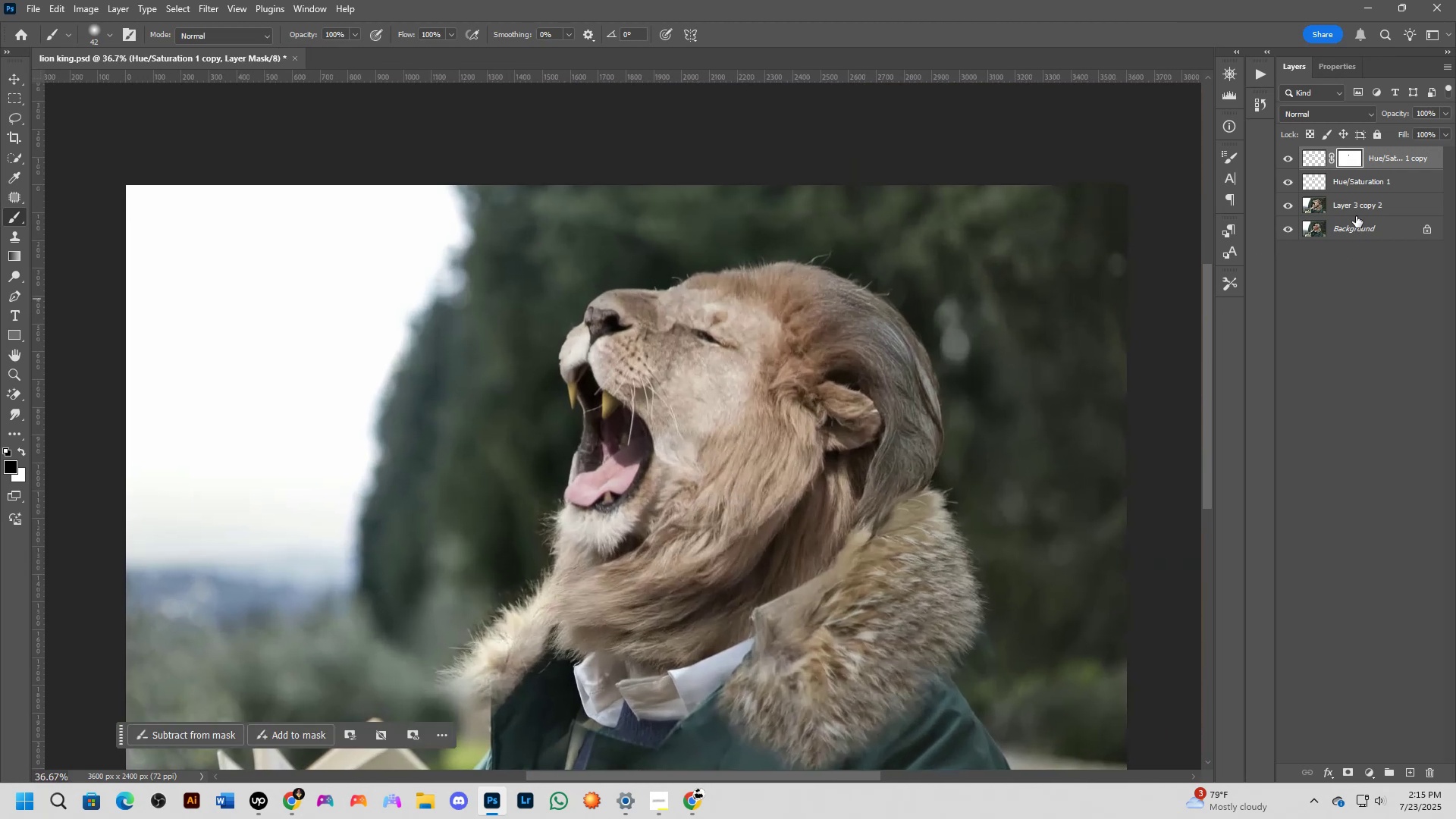 
left_click_drag(start_coordinate=[745, 435], to_coordinate=[740, 438])
 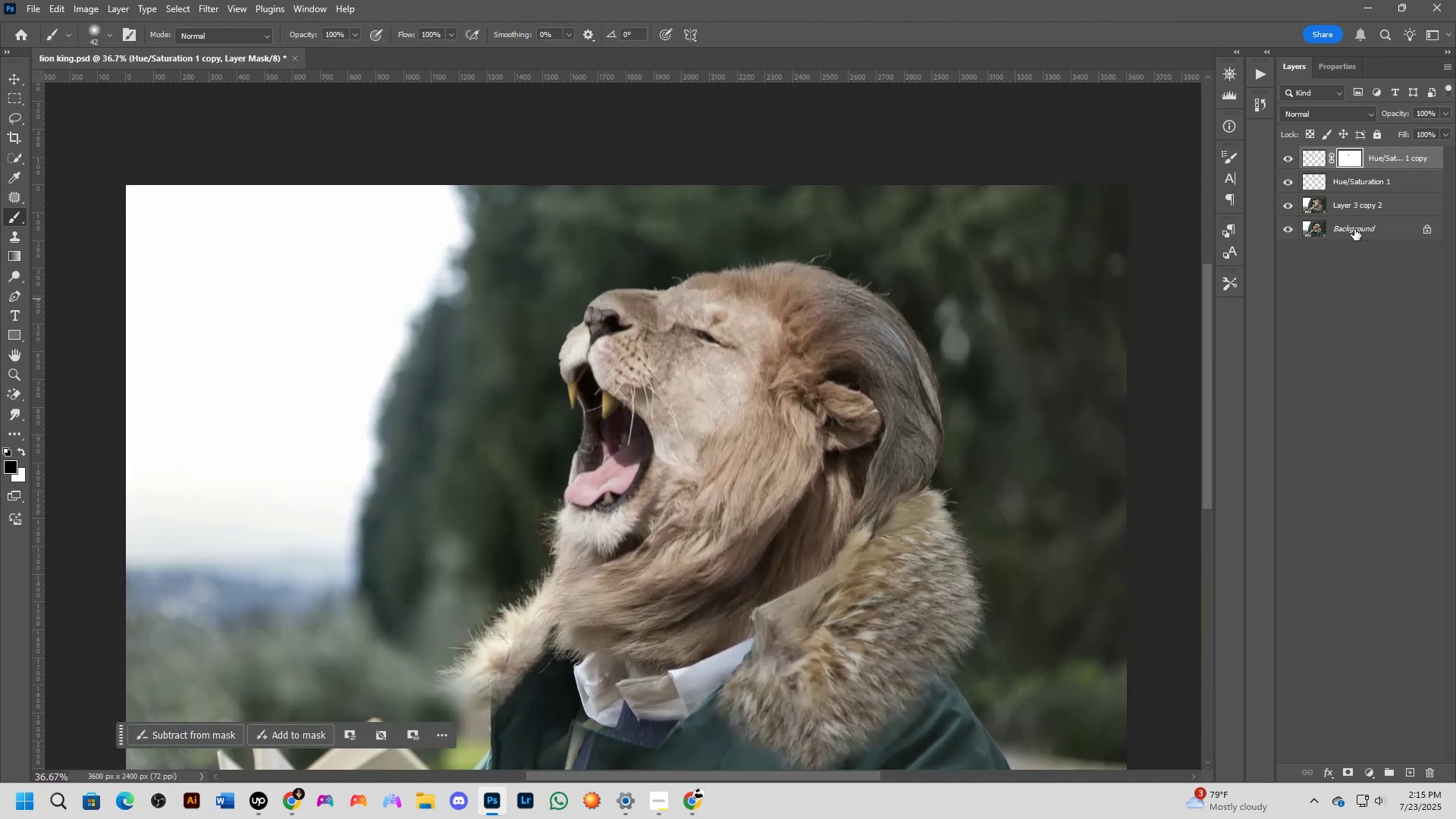 
key(Control+Shift+ShiftLeft)
 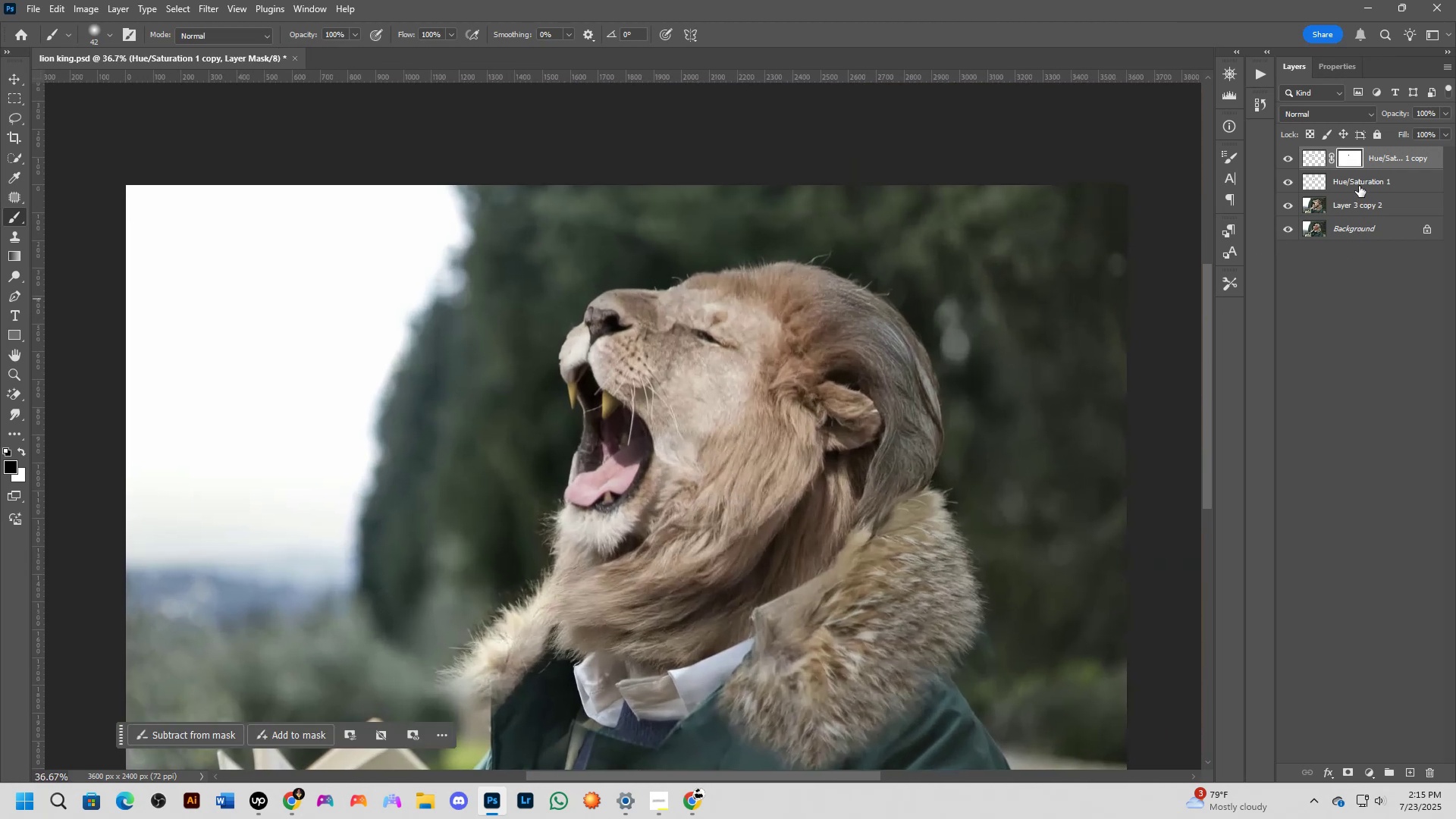 
left_click([1360, 183])
 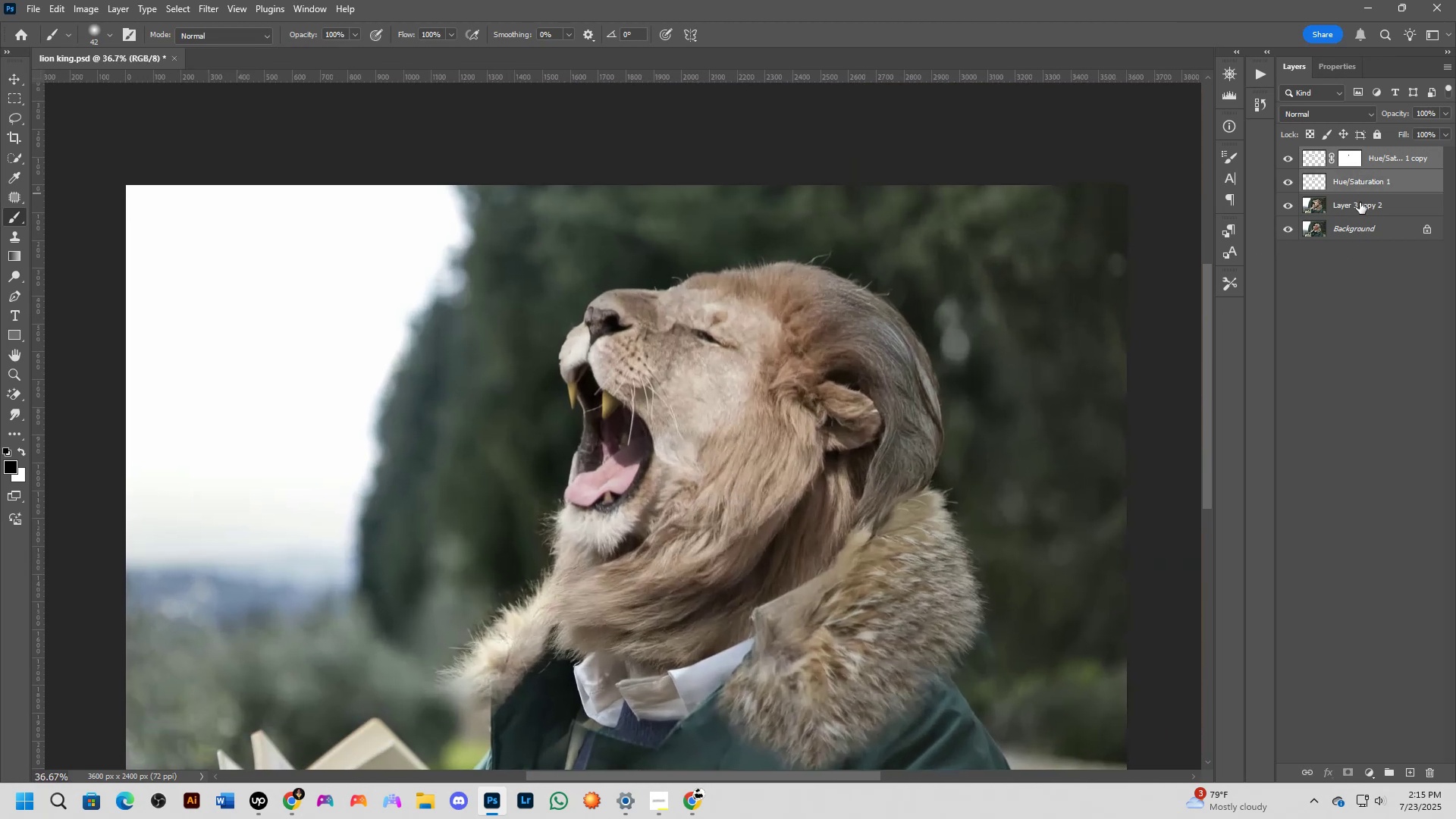 
double_click([1360, 206])
 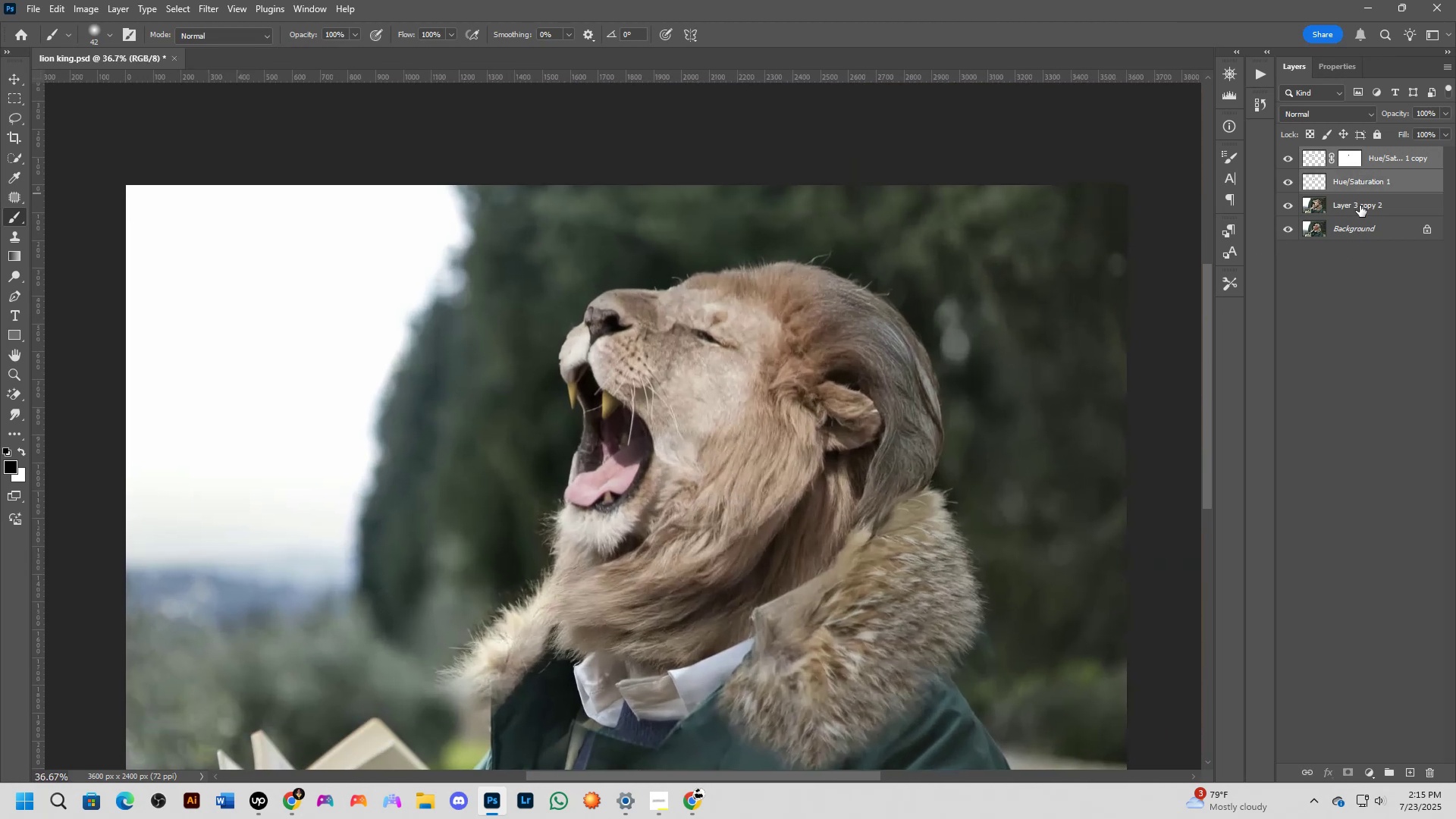 
key(Control+E)
 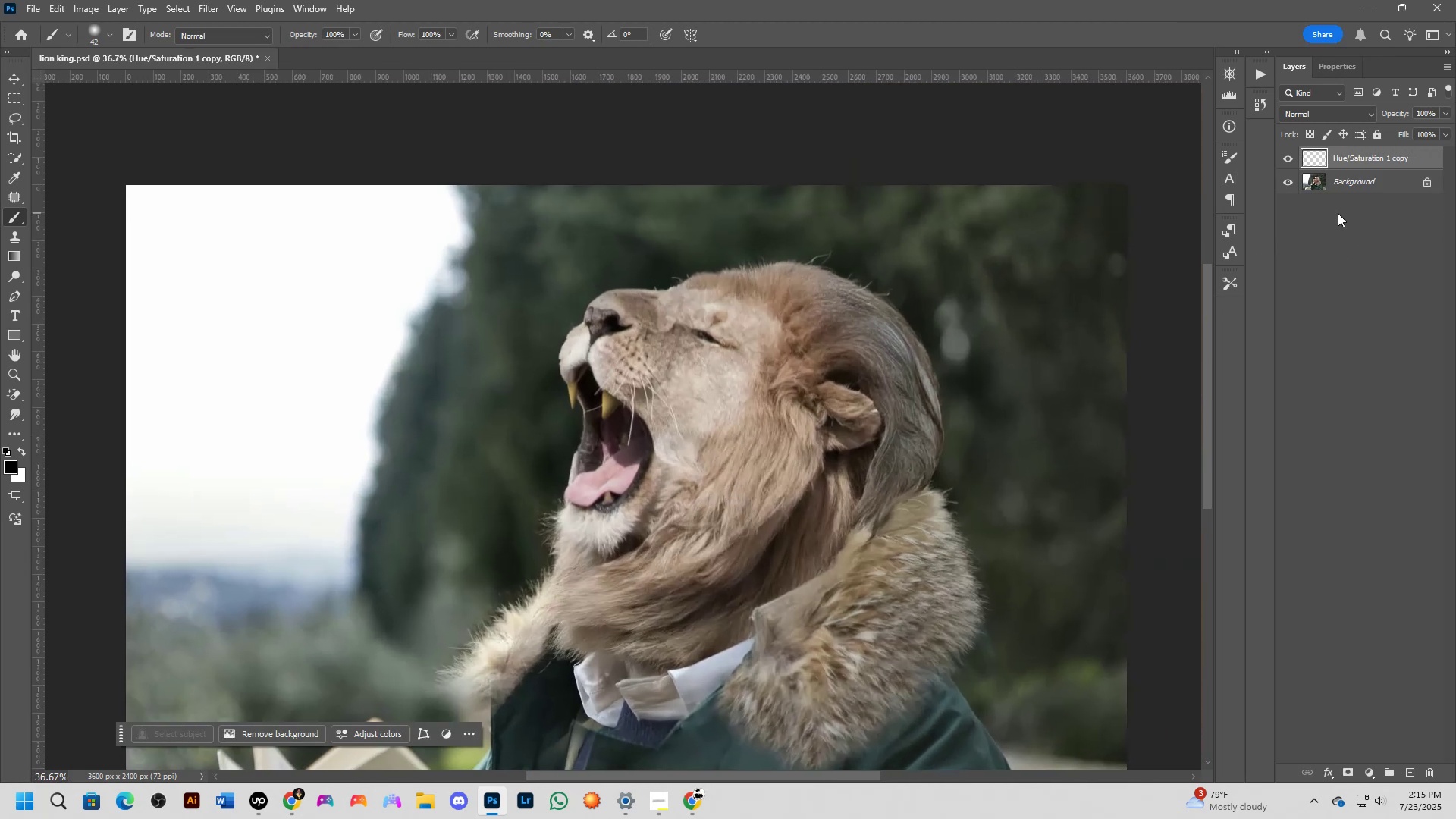 
scroll: coordinate [785, 413], scroll_direction: down, amount: 5.0
 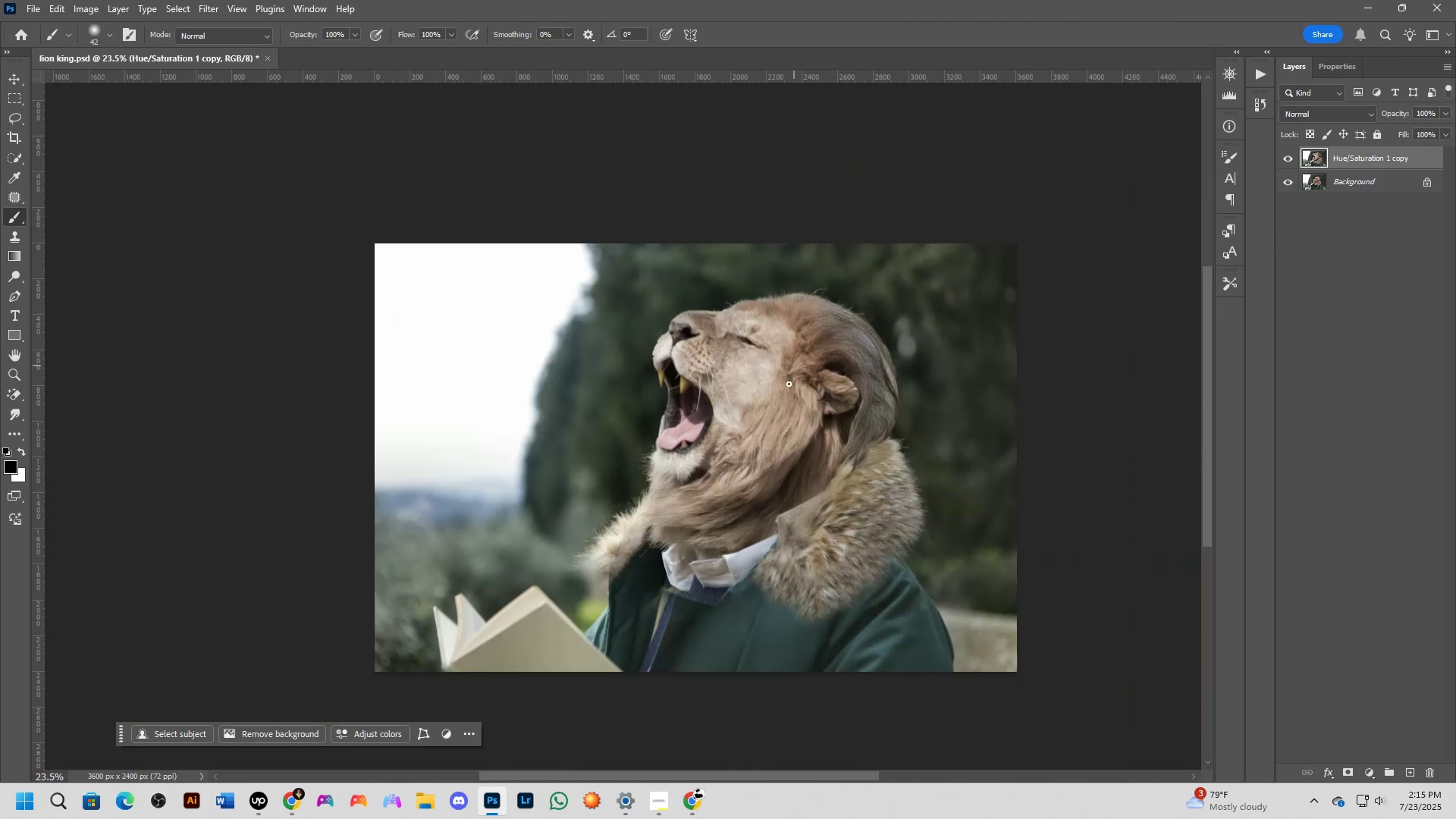 
hold_key(key=Space, duration=0.35)
 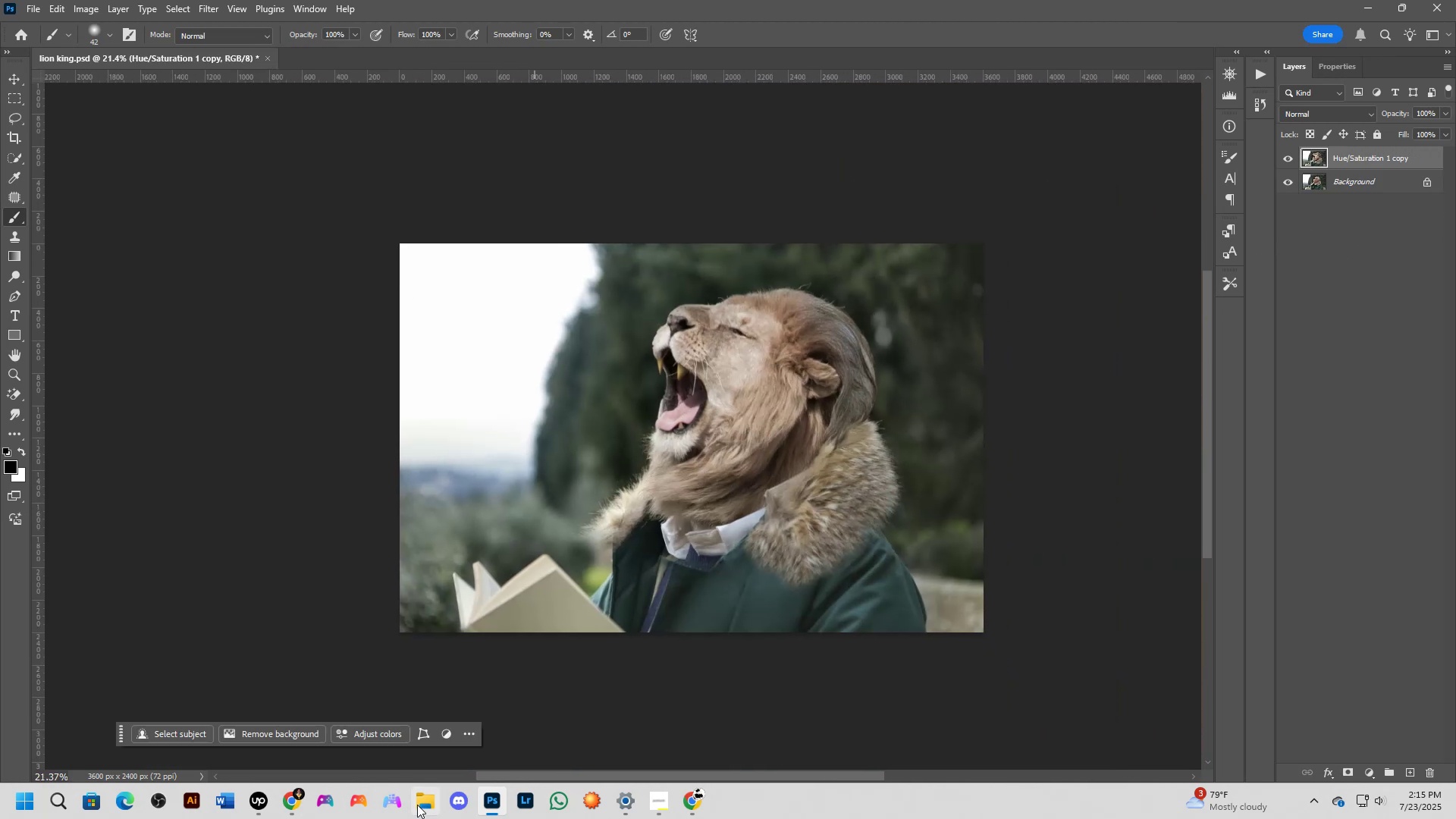 
left_click_drag(start_coordinate=[780, 460], to_coordinate=[768, 444])
 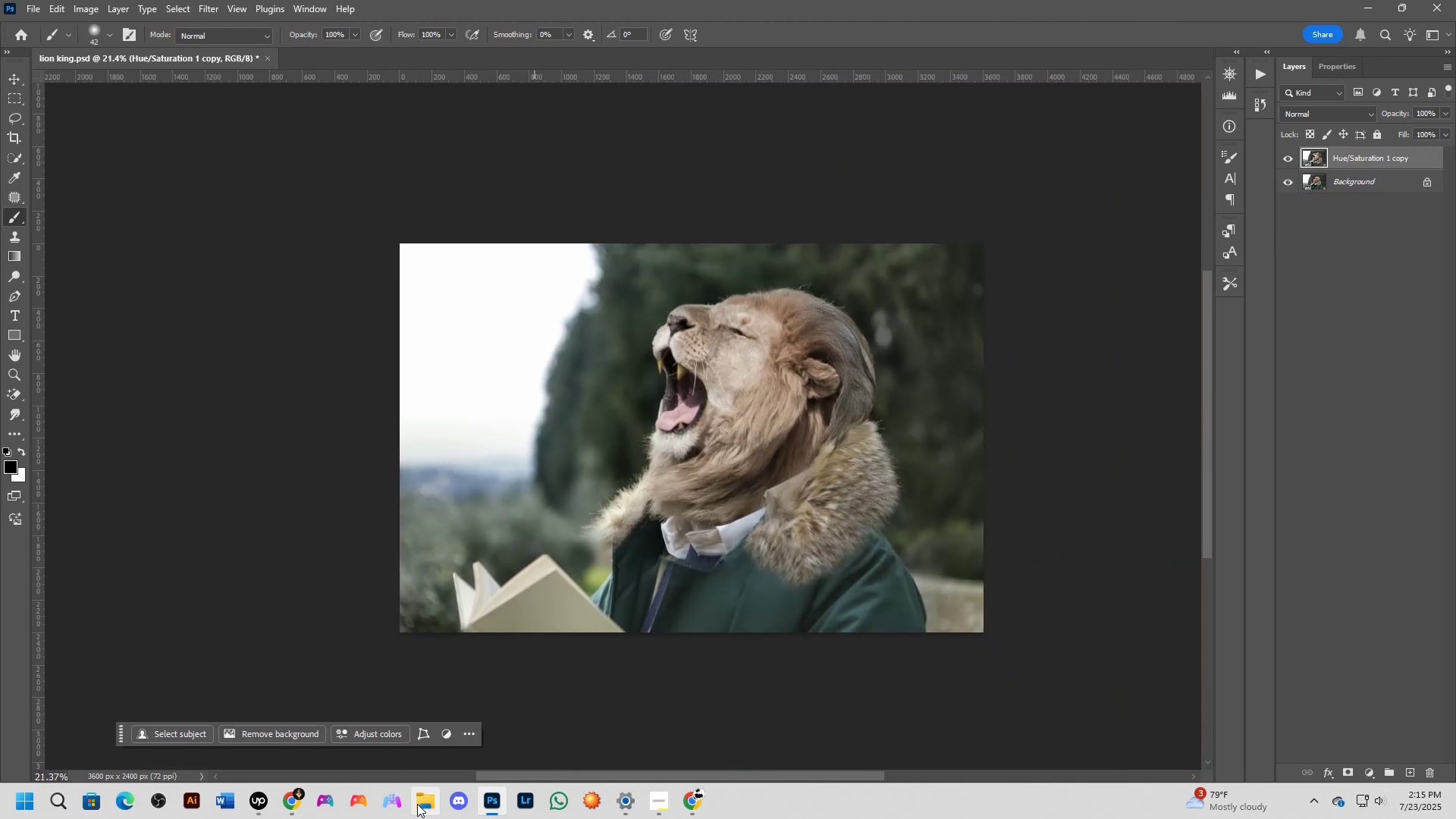 
key(Shift+ShiftLeft)
 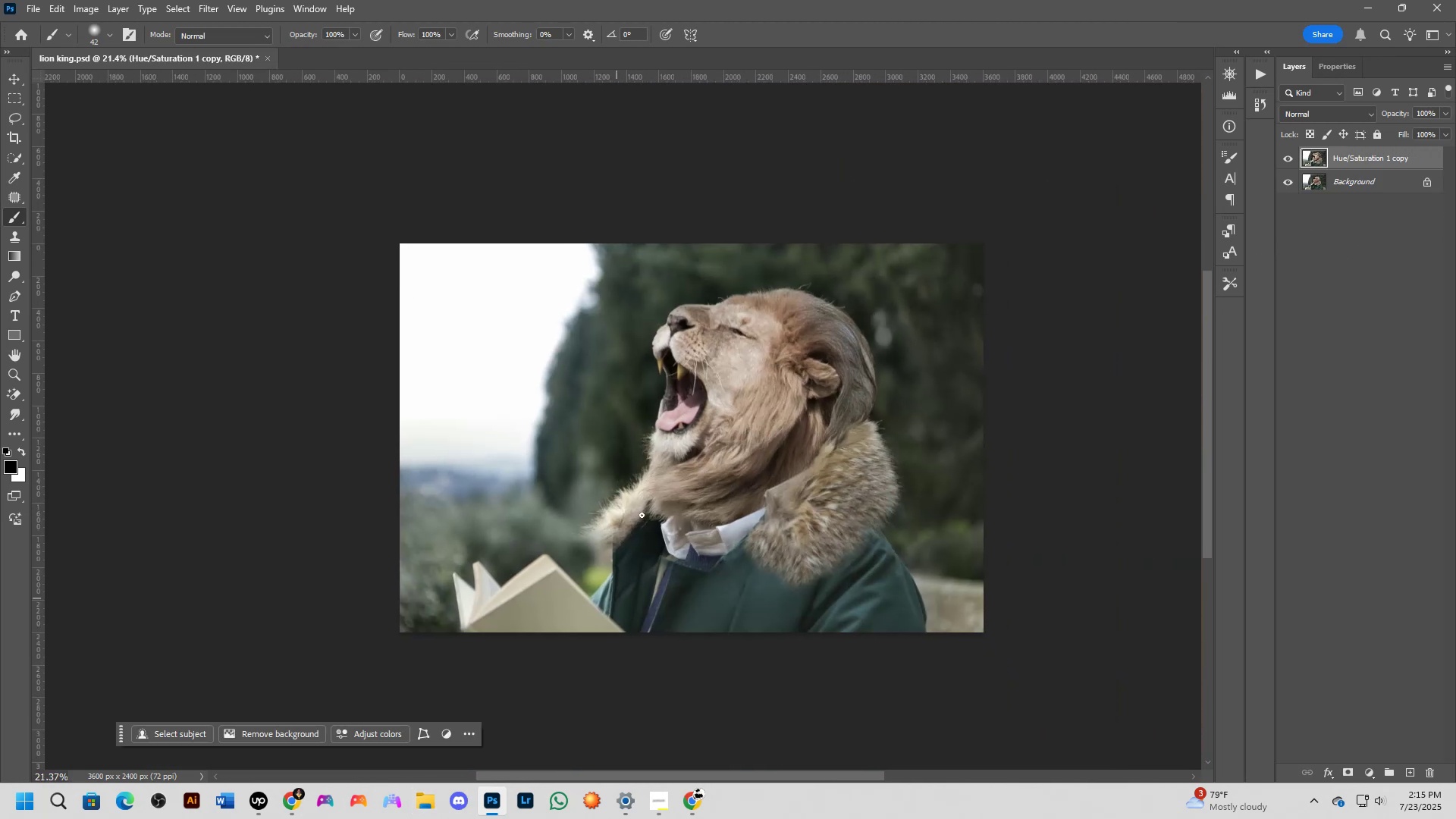 
scroll: coordinate [651, 474], scroll_direction: up, amount: 3.0
 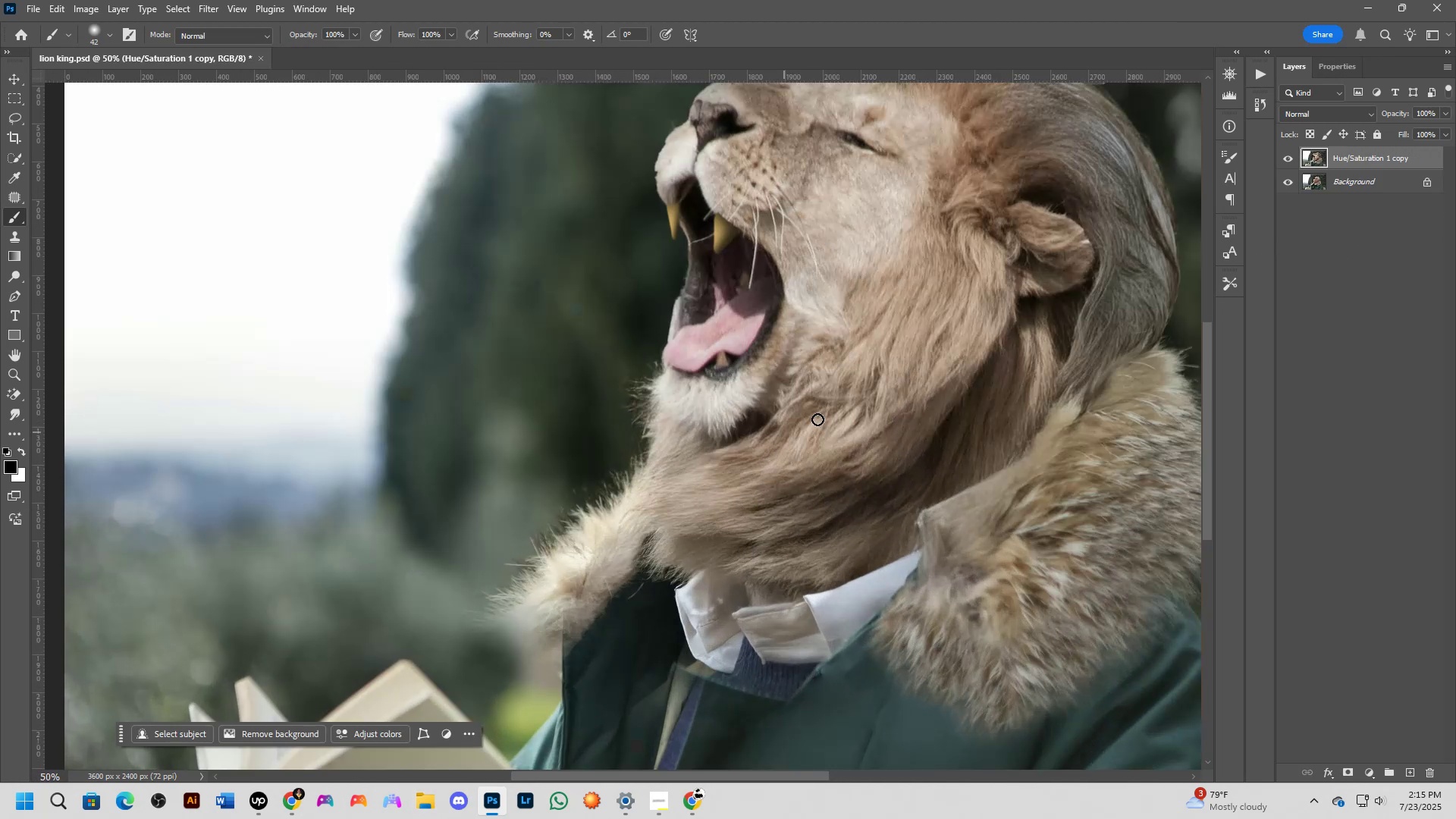 
key(Shift+ShiftLeft)
 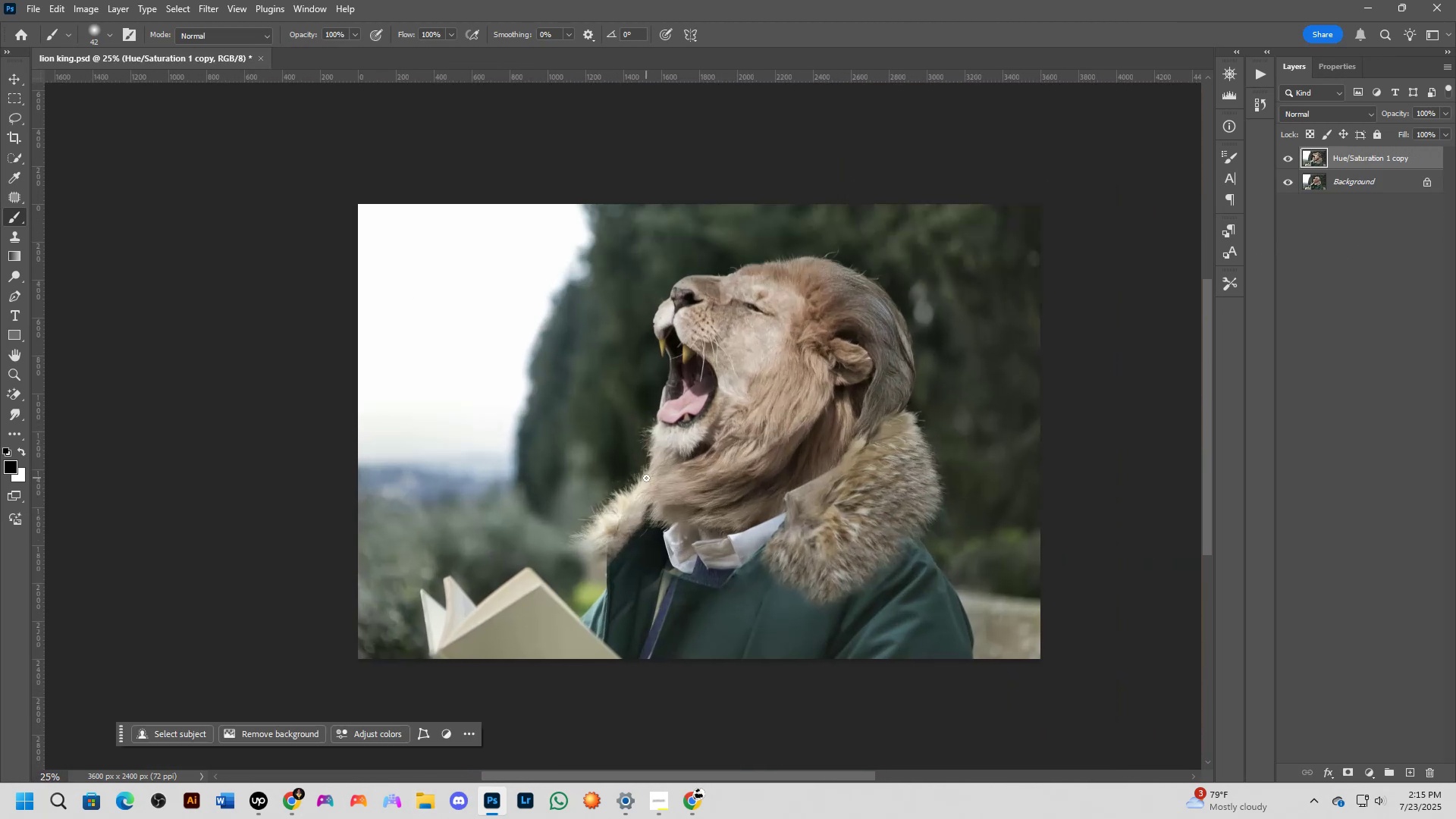 
key(Shift+ShiftLeft)
 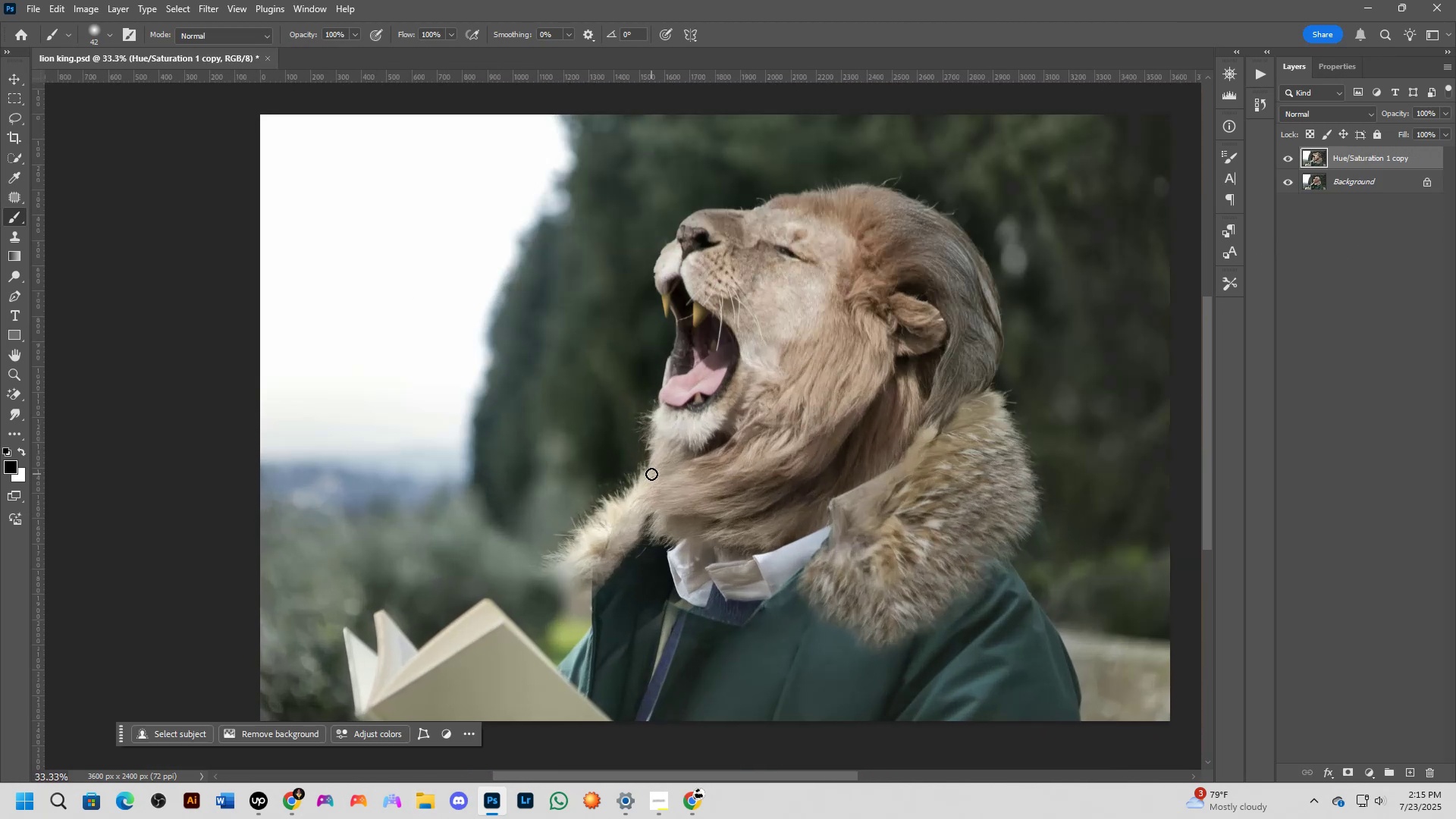 
key(Shift+ShiftLeft)
 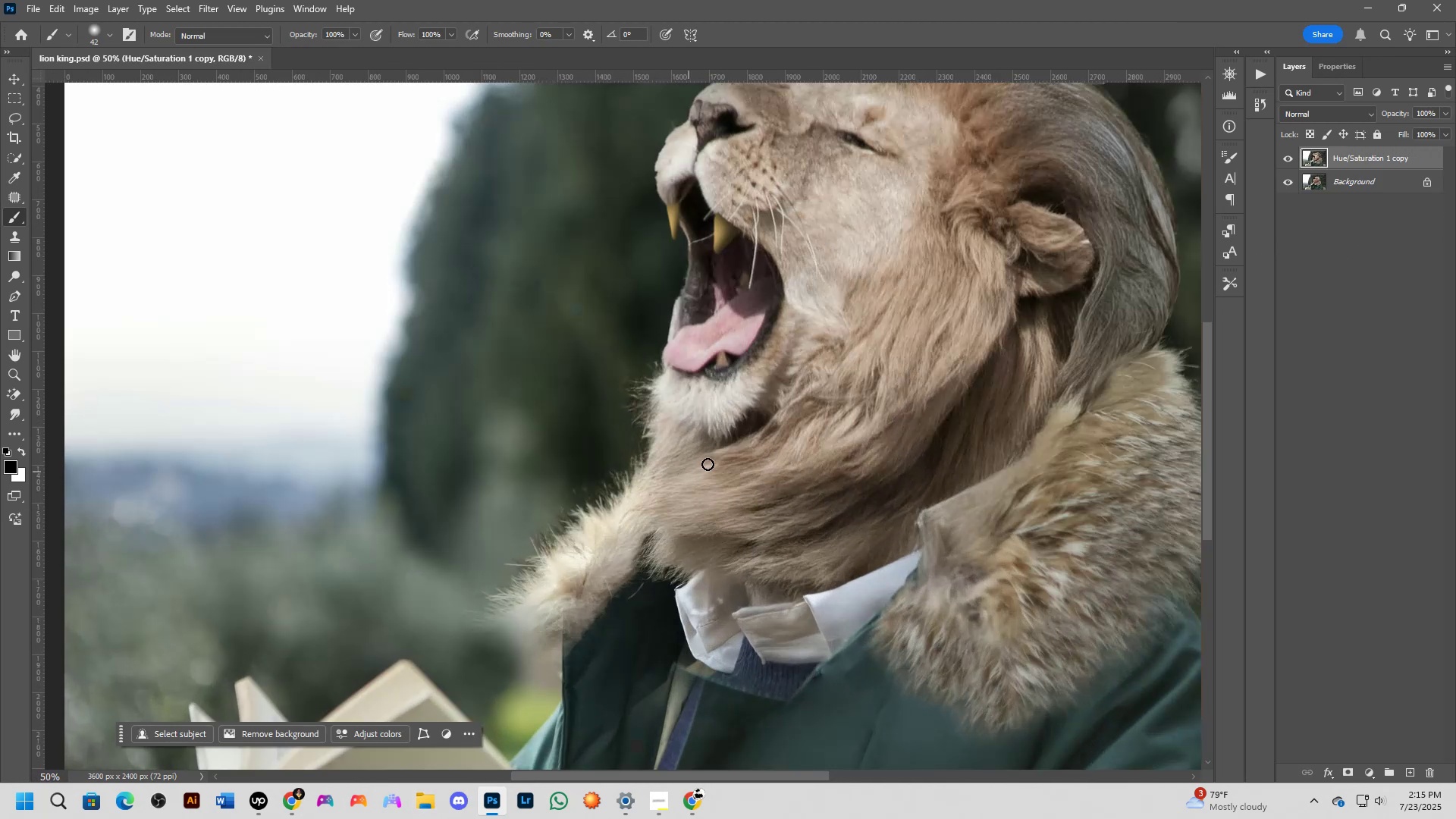 
key(Shift+ShiftLeft)
 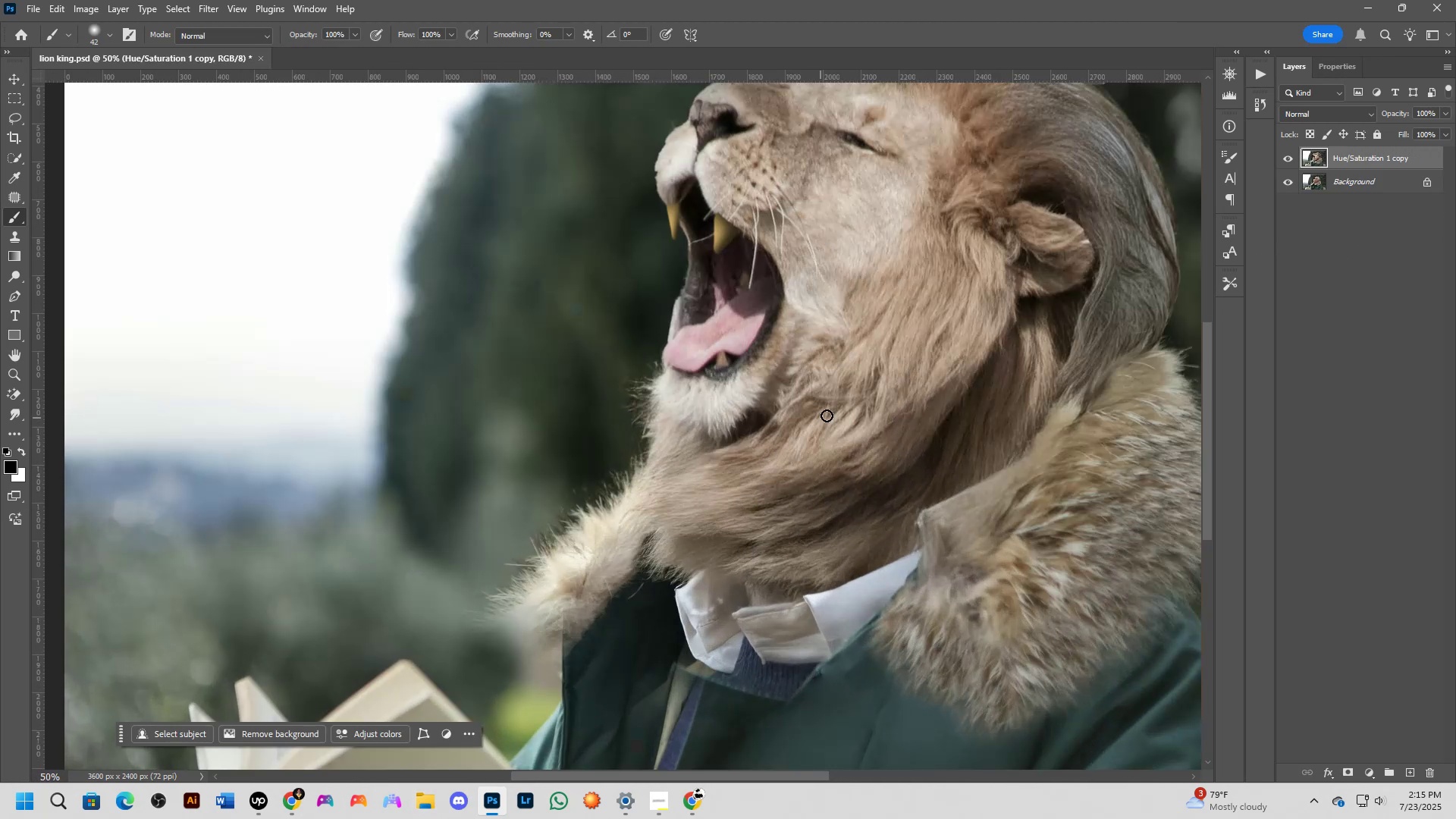 
key(Shift+ShiftLeft)
 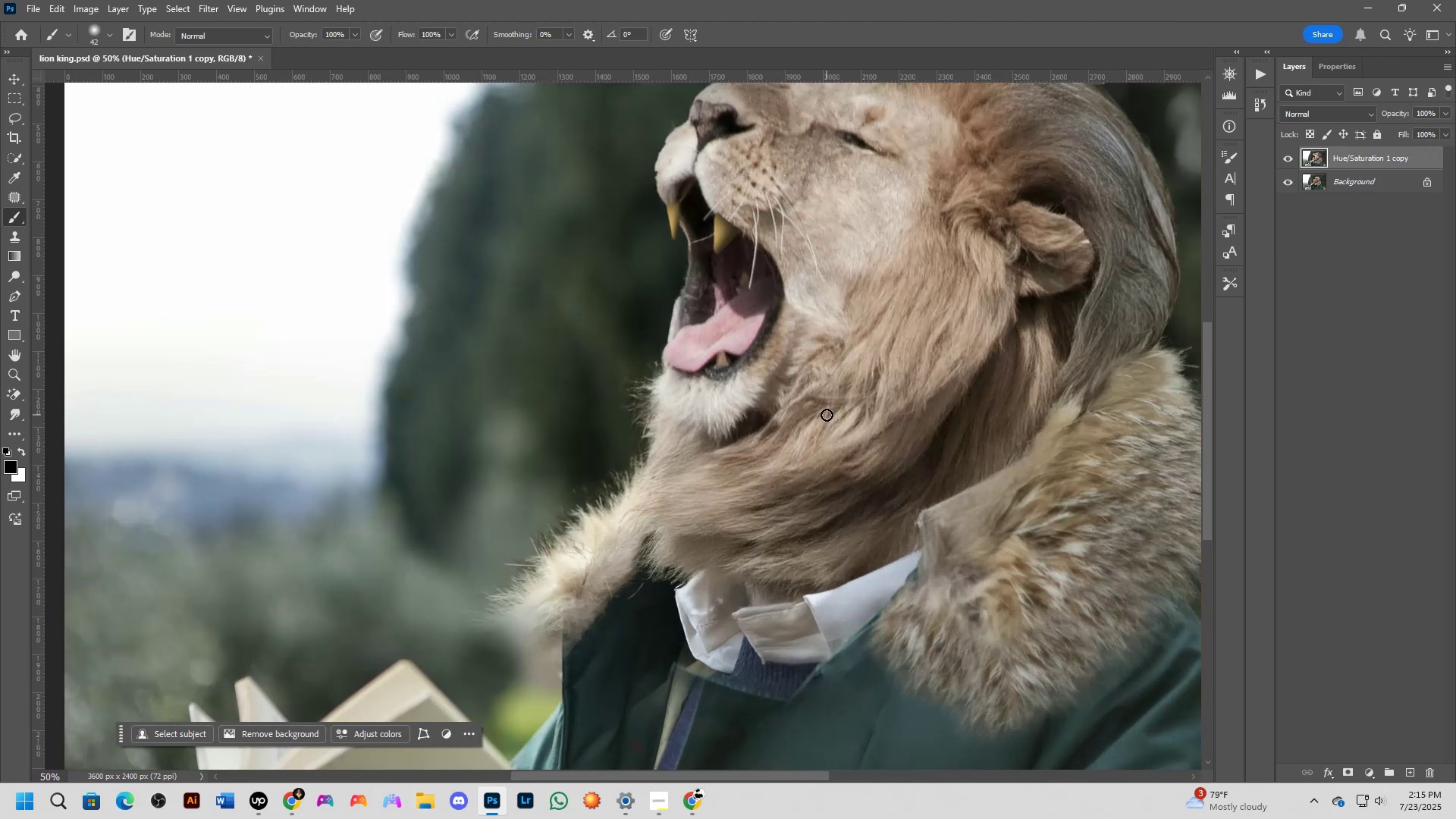 
key(Shift+ShiftLeft)
 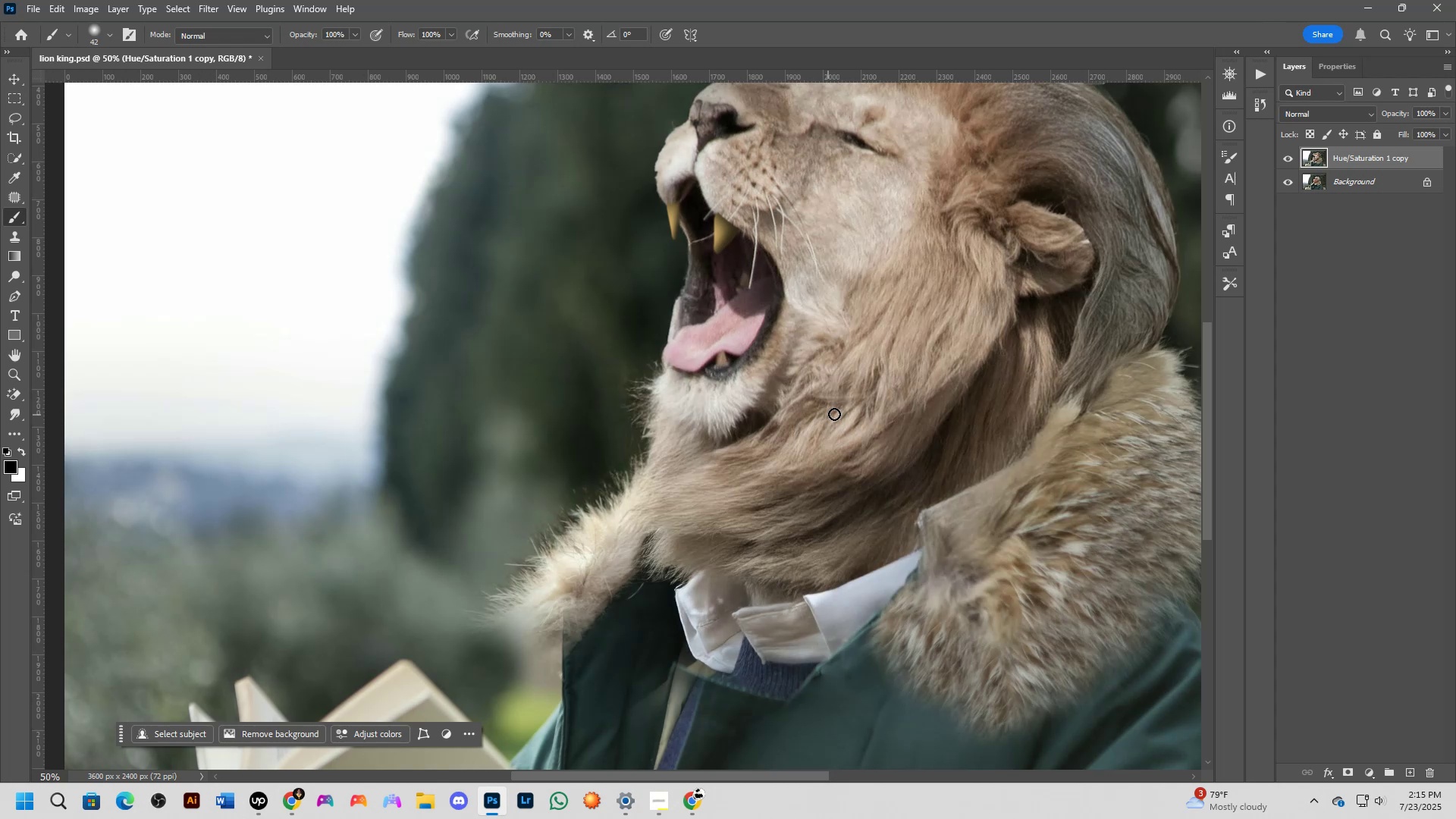 
hold_key(key=Space, duration=0.48)
 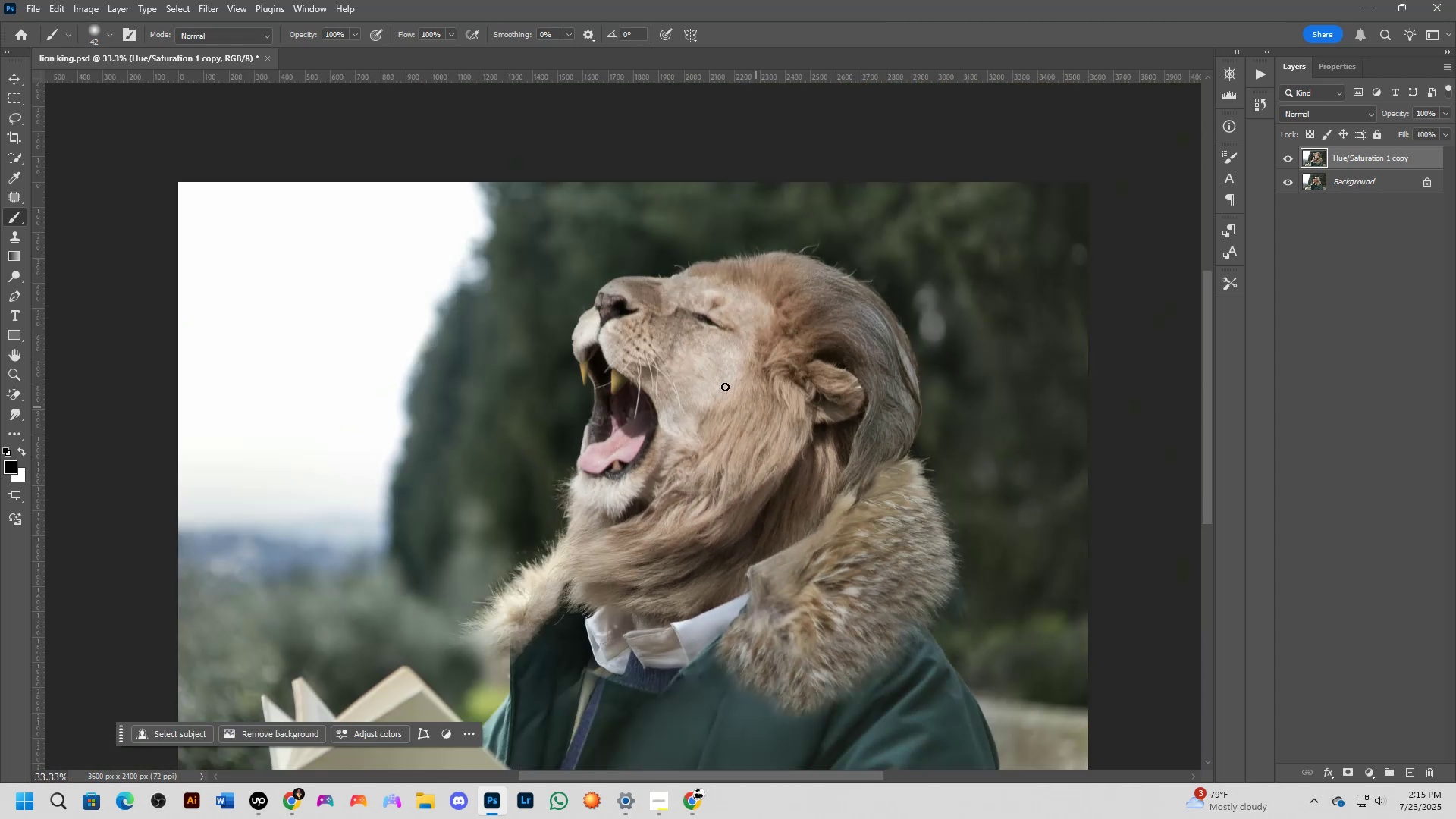 
left_click_drag(start_coordinate=[1034, 360], to_coordinate=[825, 468])
 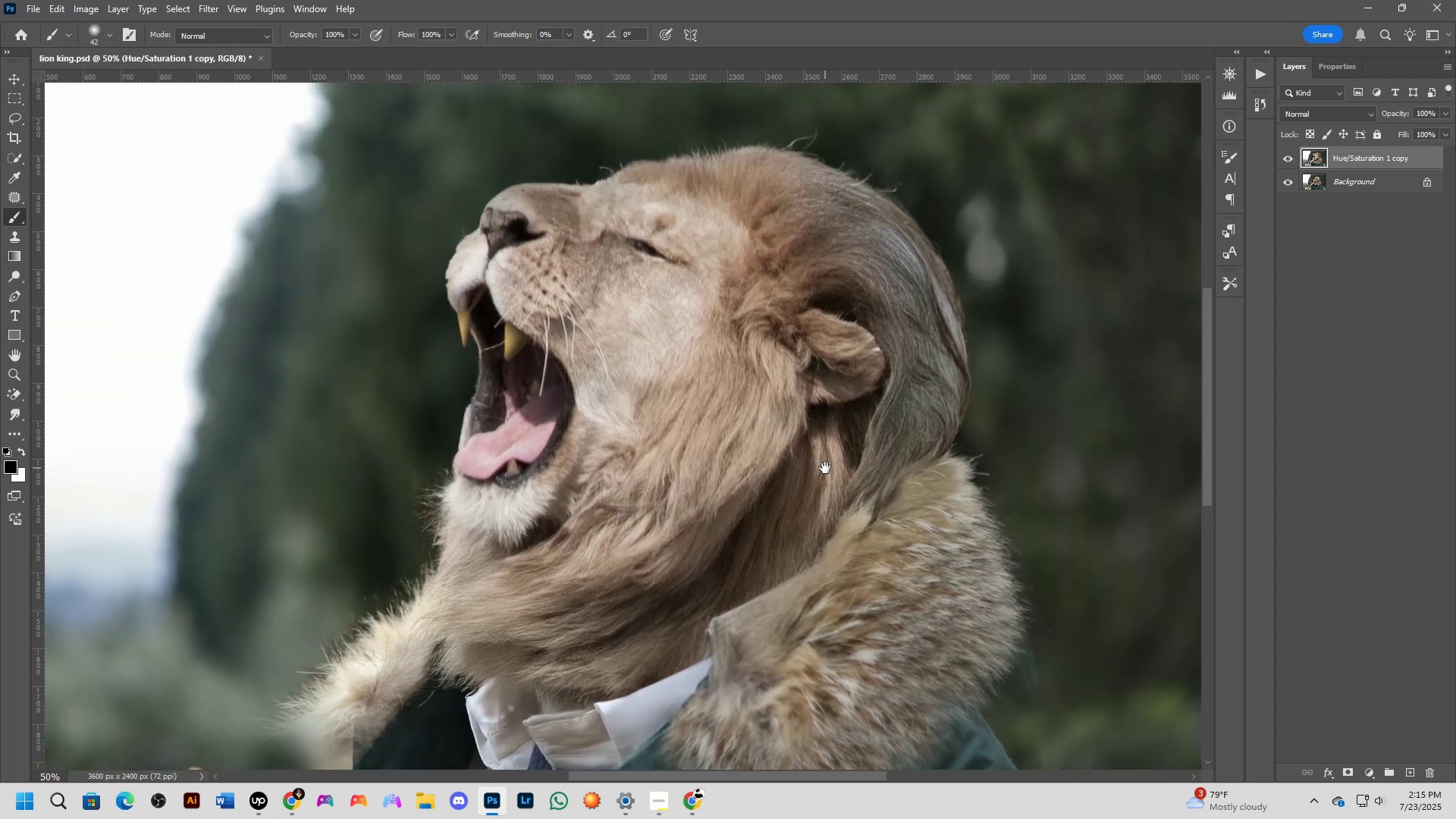 
key(Shift+ShiftLeft)
 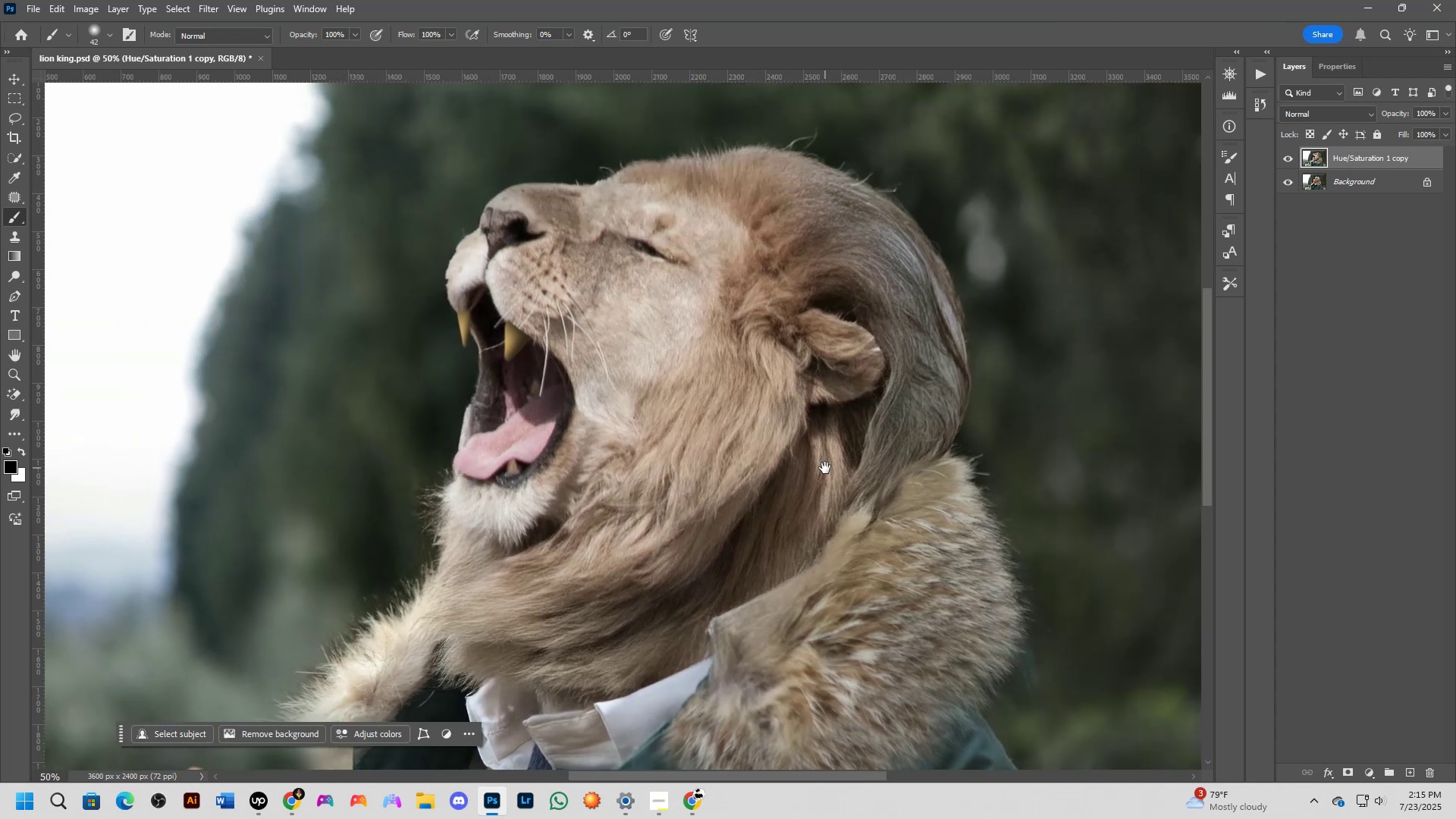 
scroll: coordinate [675, 321], scroll_direction: up, amount: 1.0
 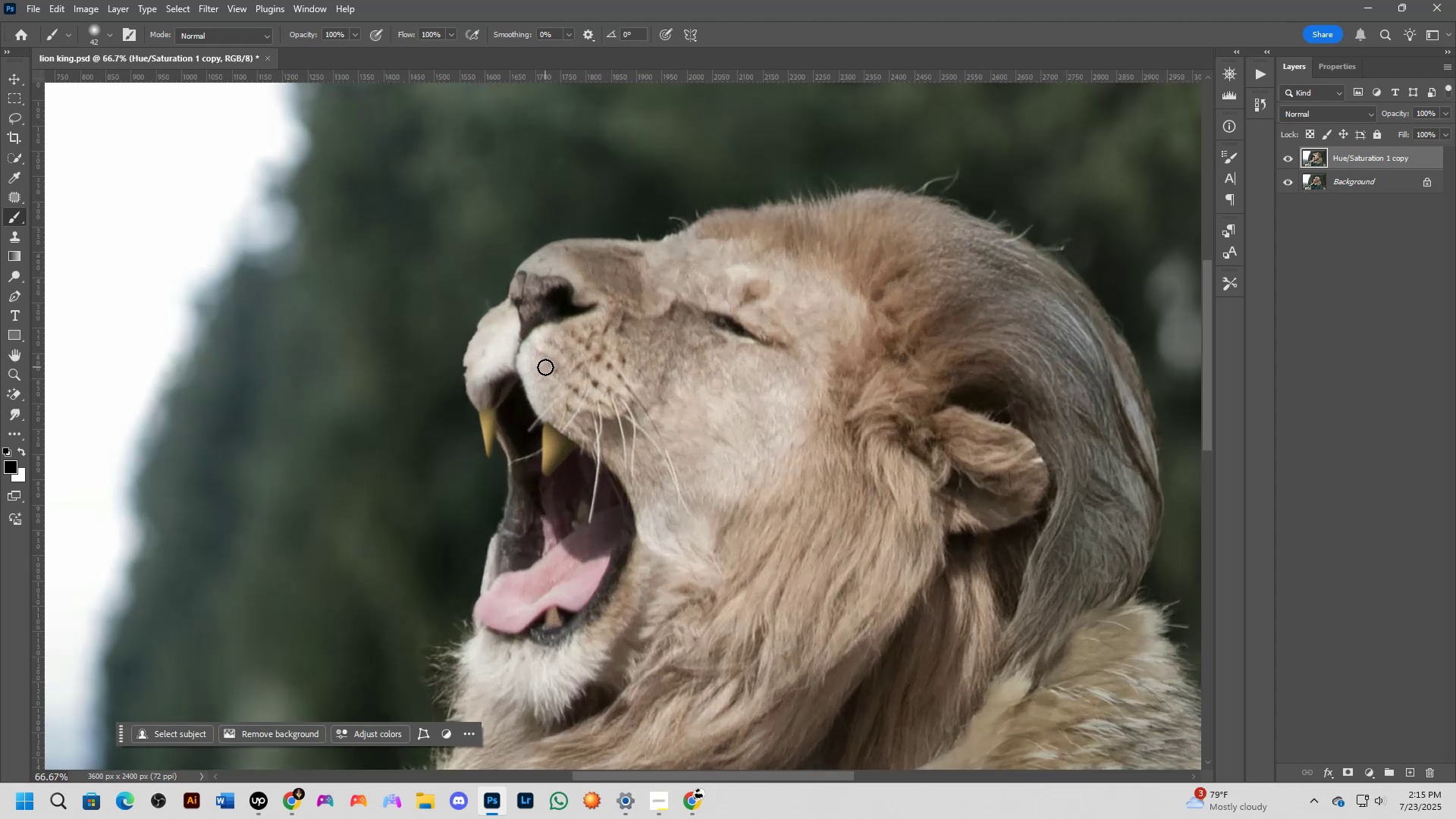 
key(Shift+ShiftLeft)
 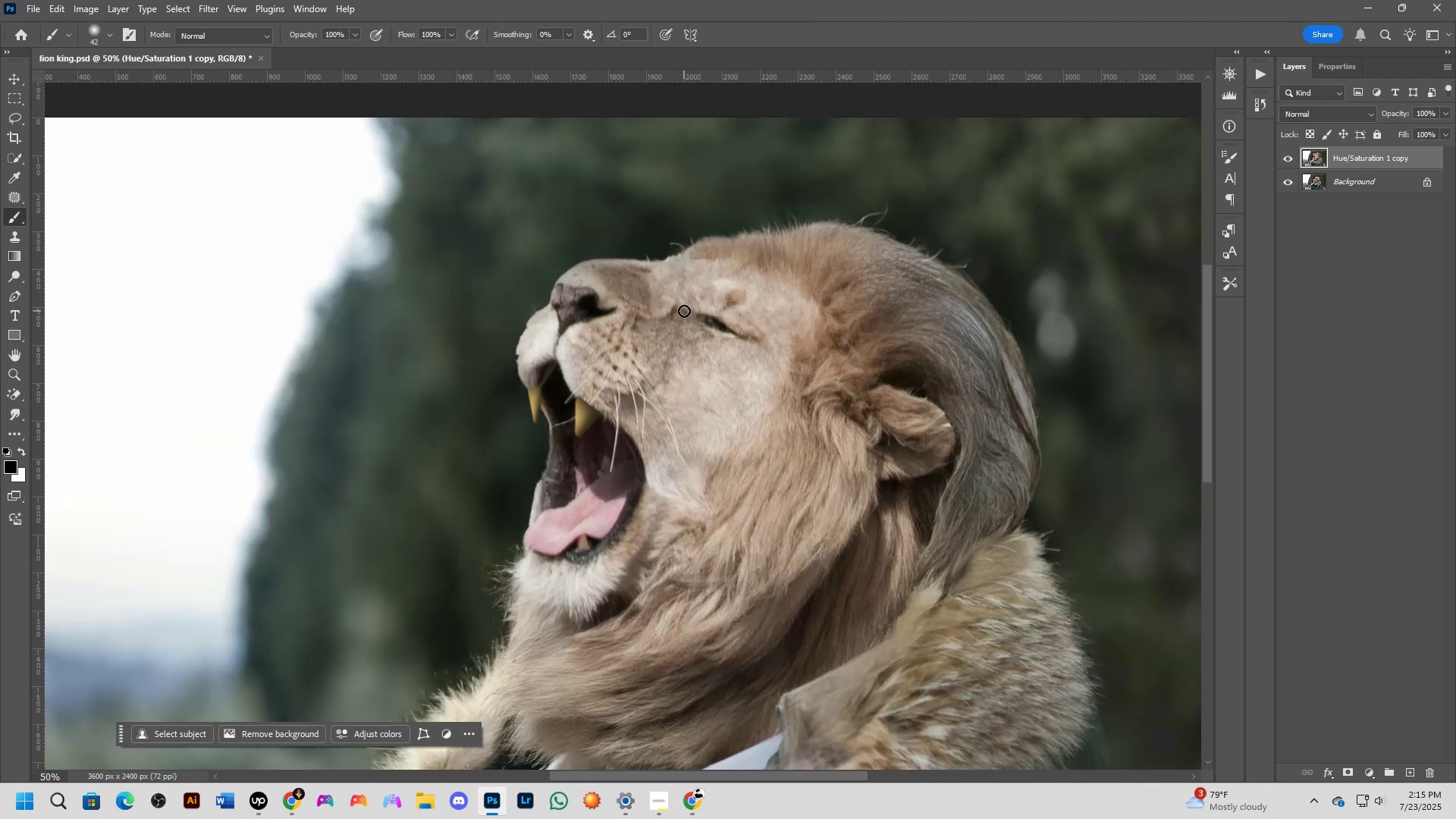 
key(Shift+ShiftLeft)
 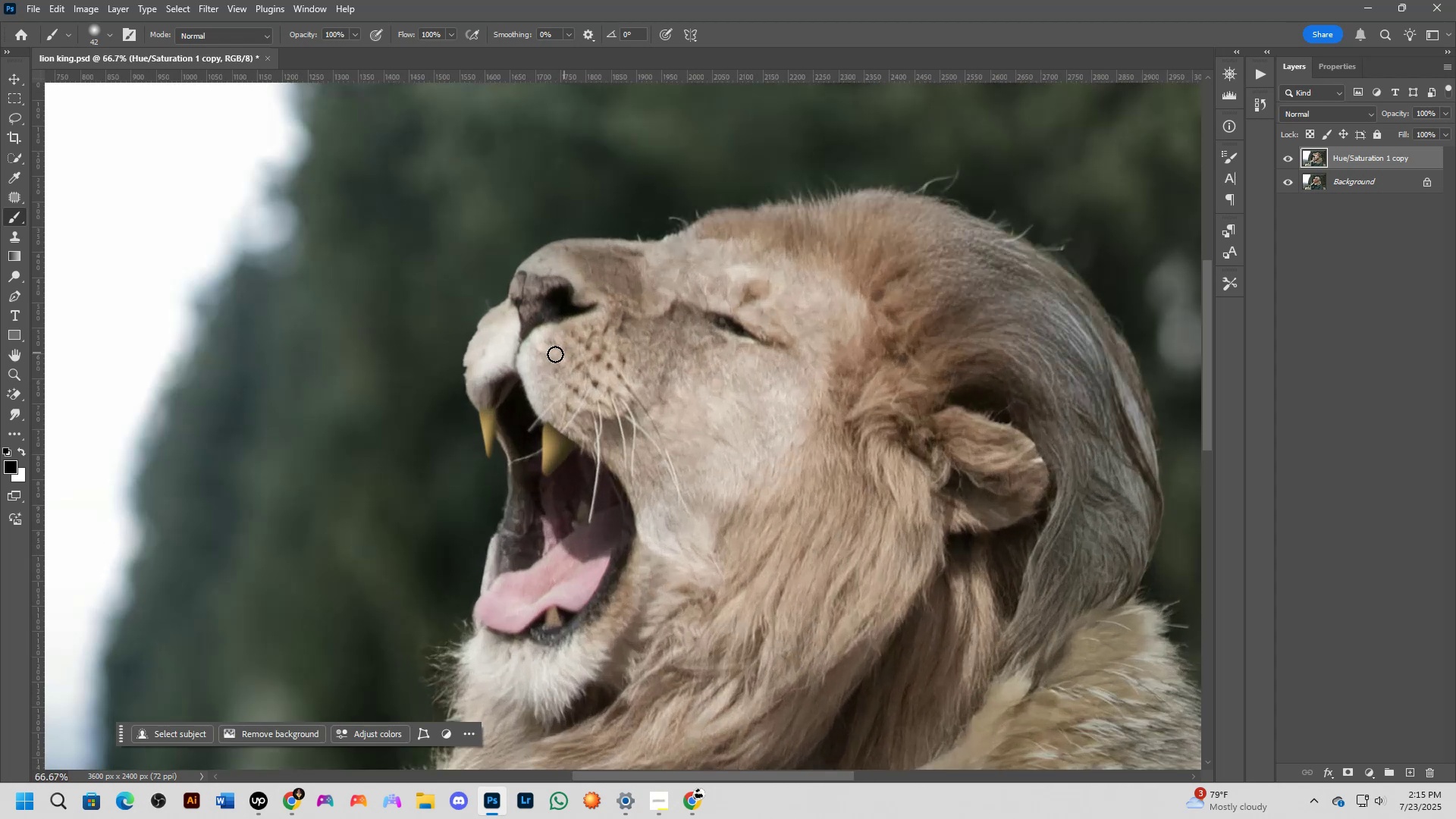 
hold_key(key=ShiftLeft, duration=1.52)
scroll: coordinate [579, 350], scroll_direction: down, amount: 1.0
 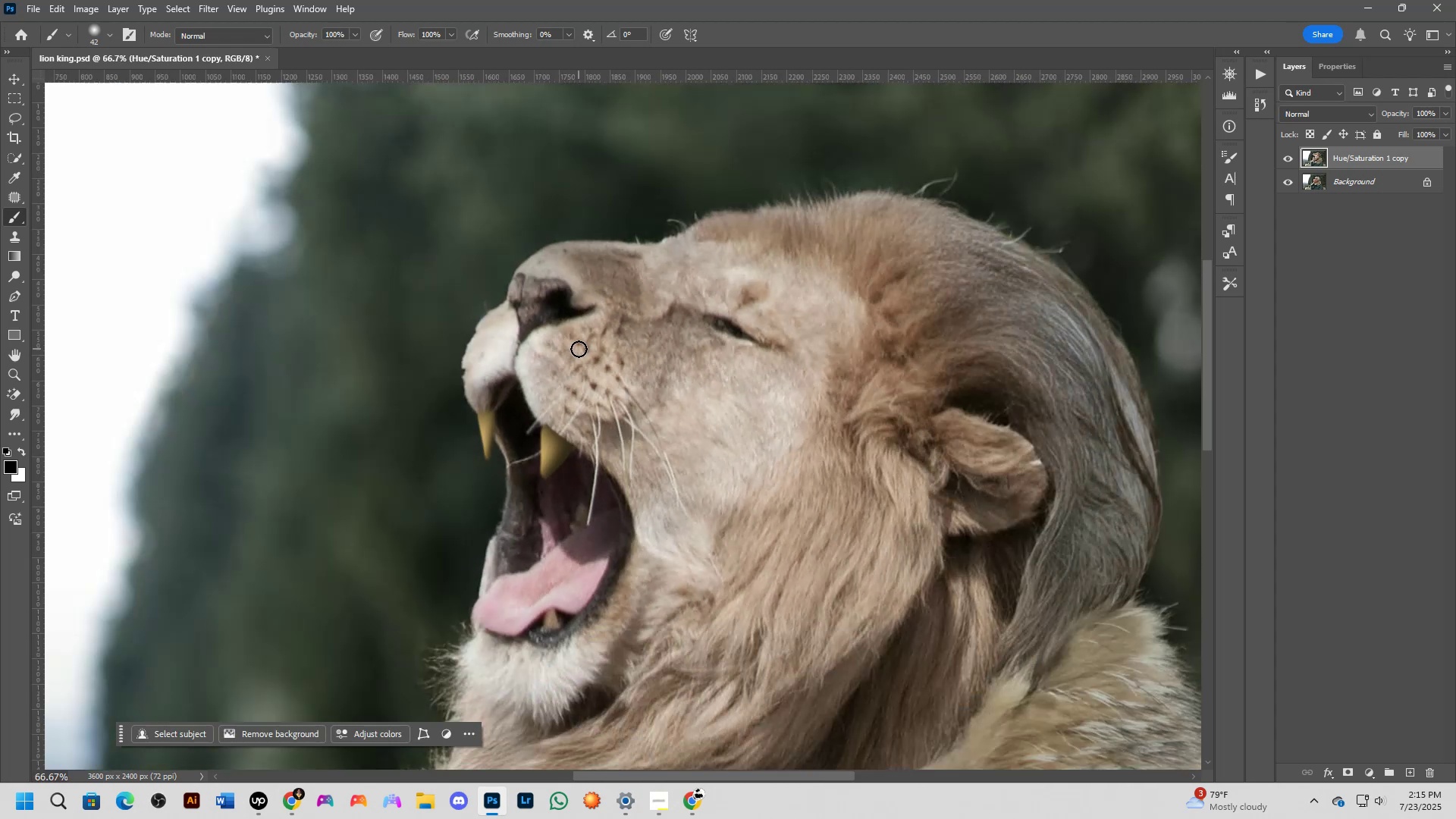 
hold_key(key=Space, duration=0.63)
 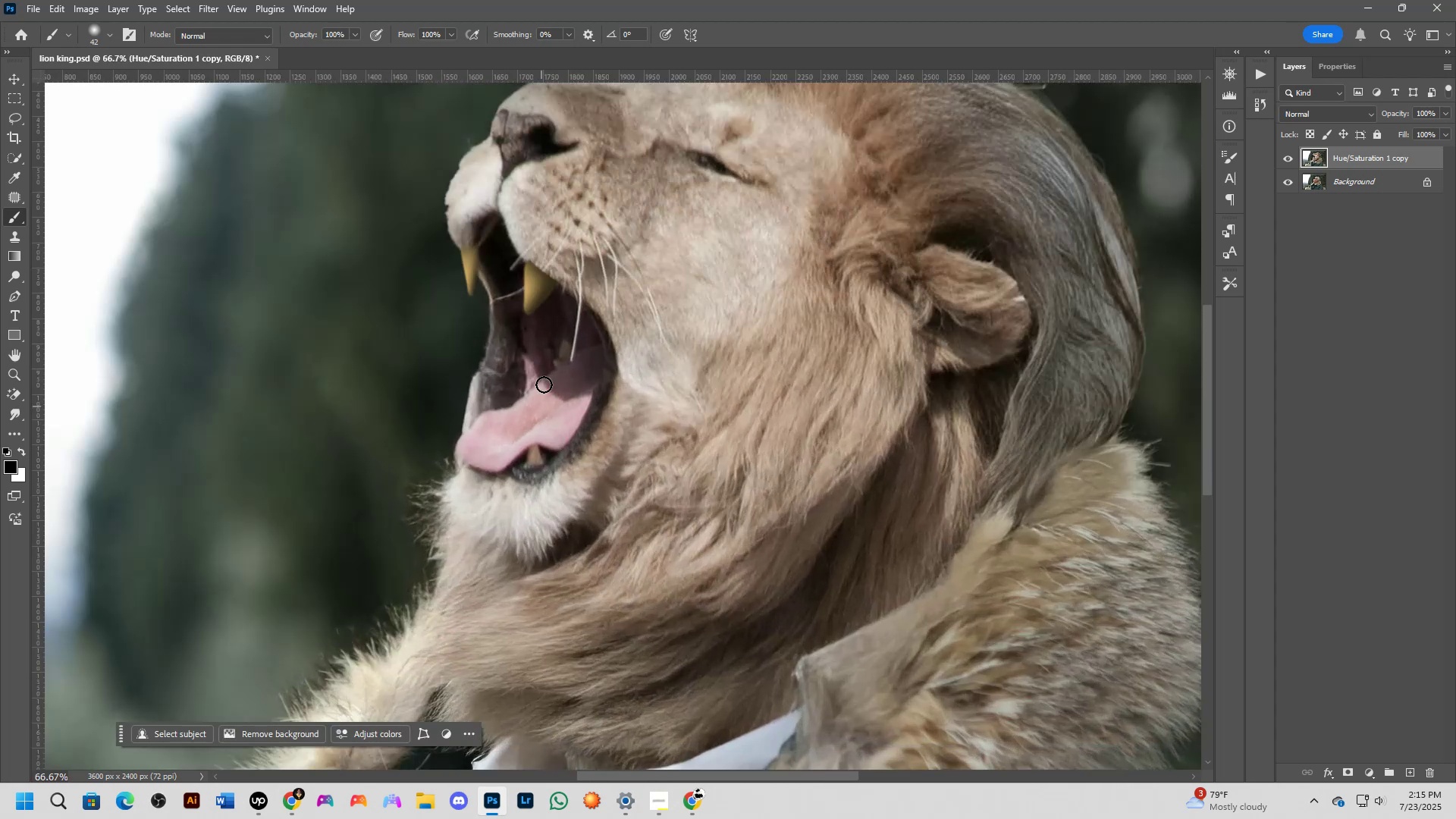 
left_click_drag(start_coordinate=[579, 454], to_coordinate=[563, 357])
 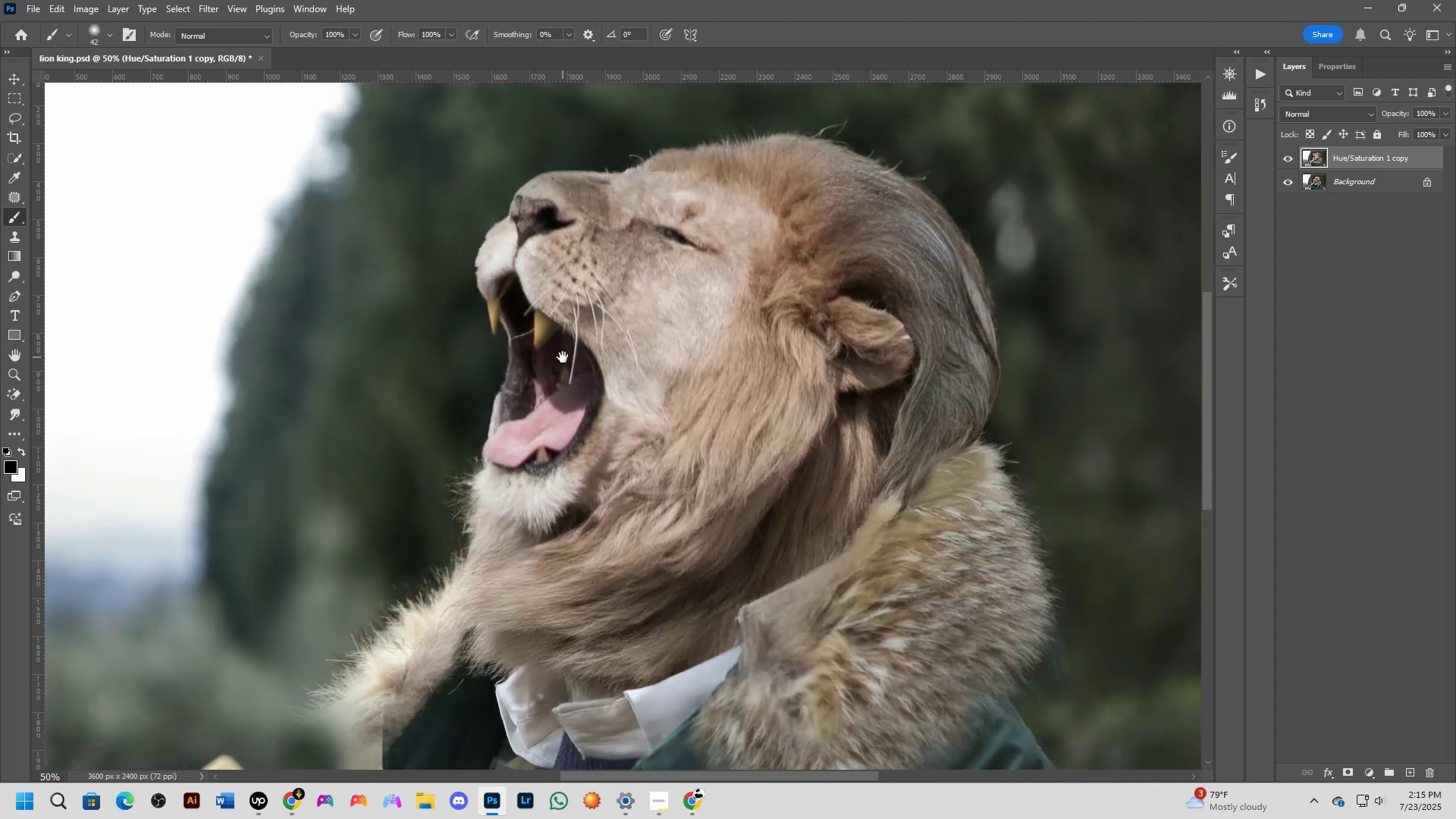 
key(Shift+ShiftLeft)
 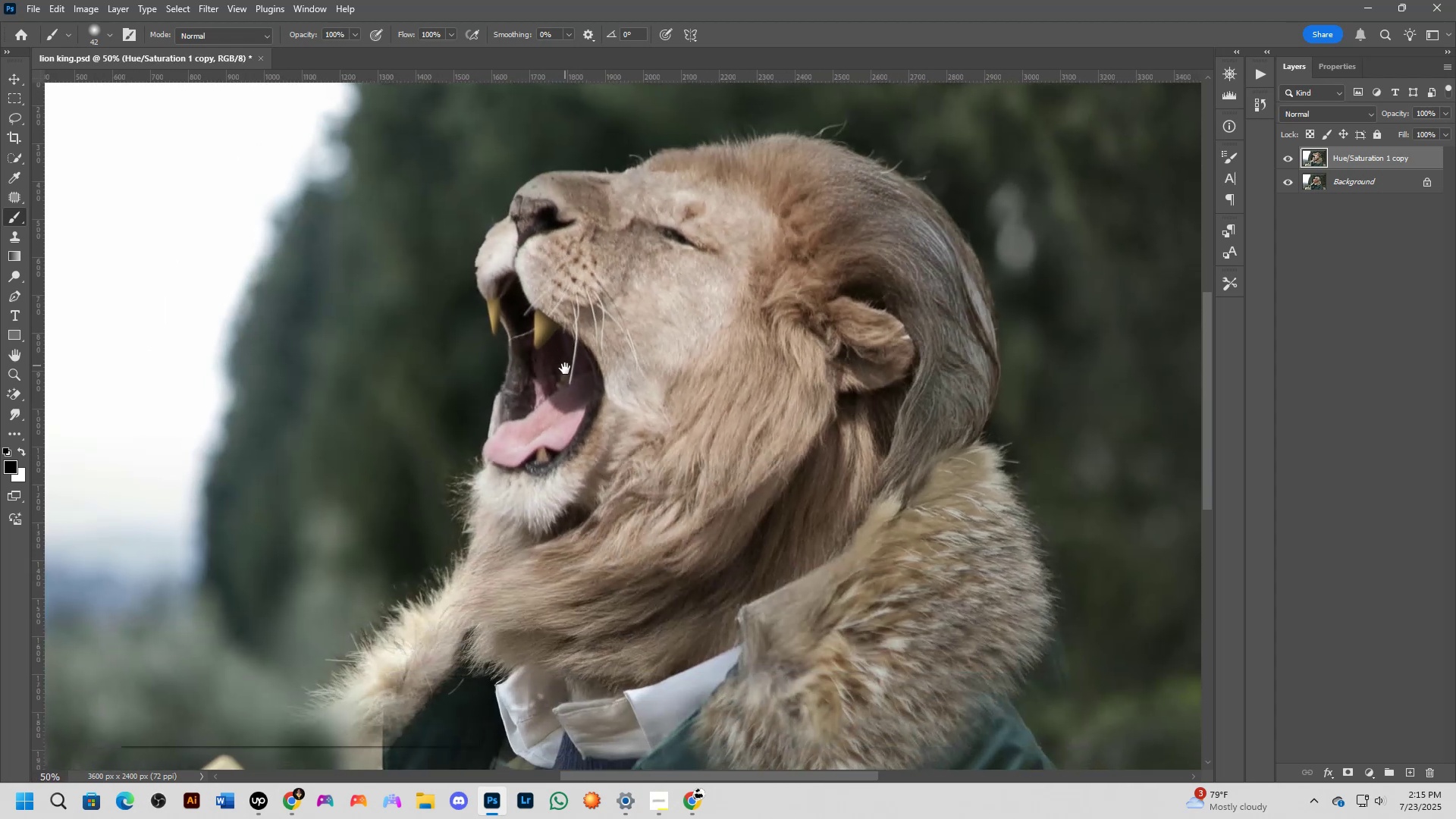 
scroll: coordinate [564, 452], scroll_direction: up, amount: 1.0
 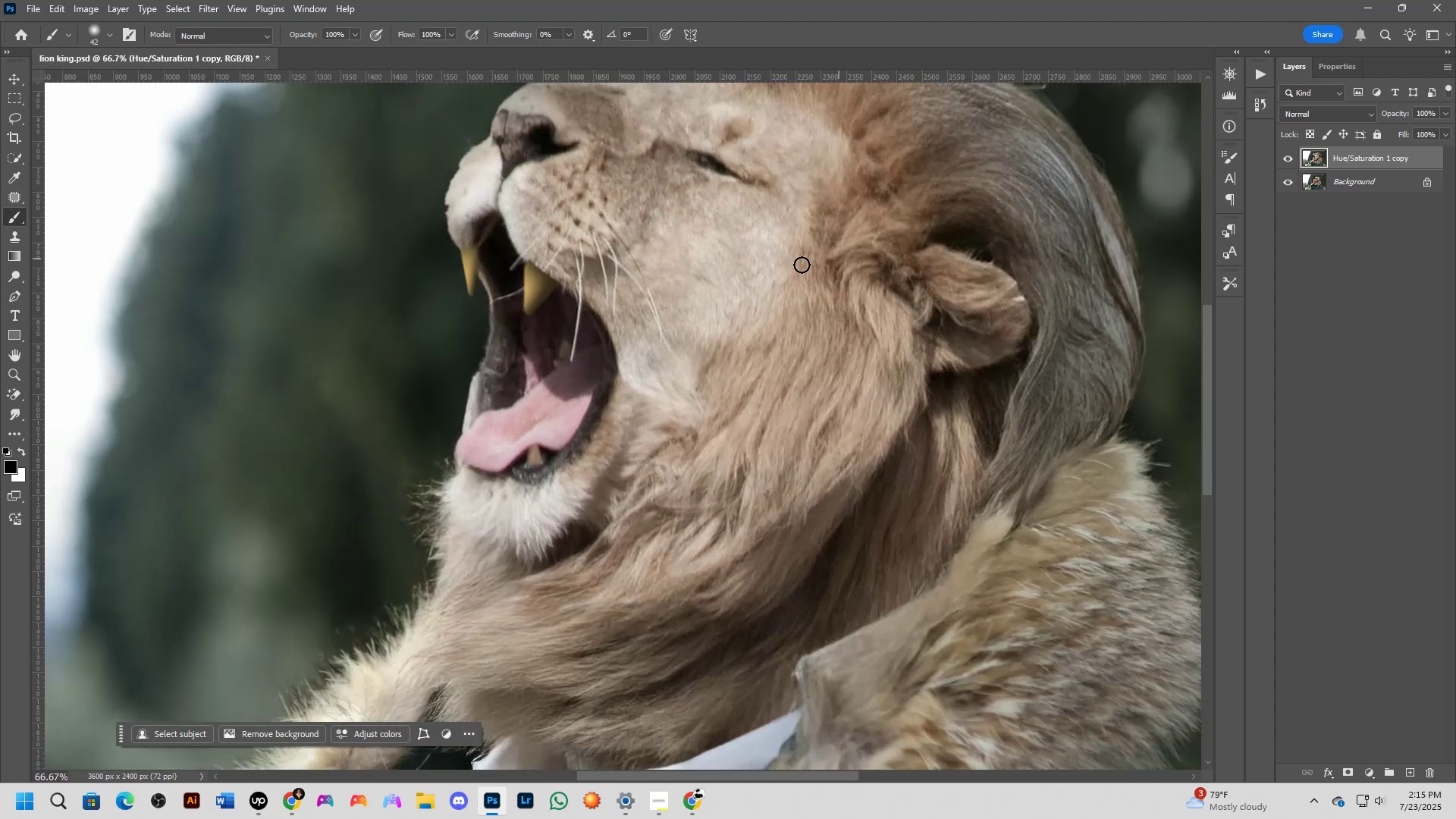 
key(Control+ControlLeft)
 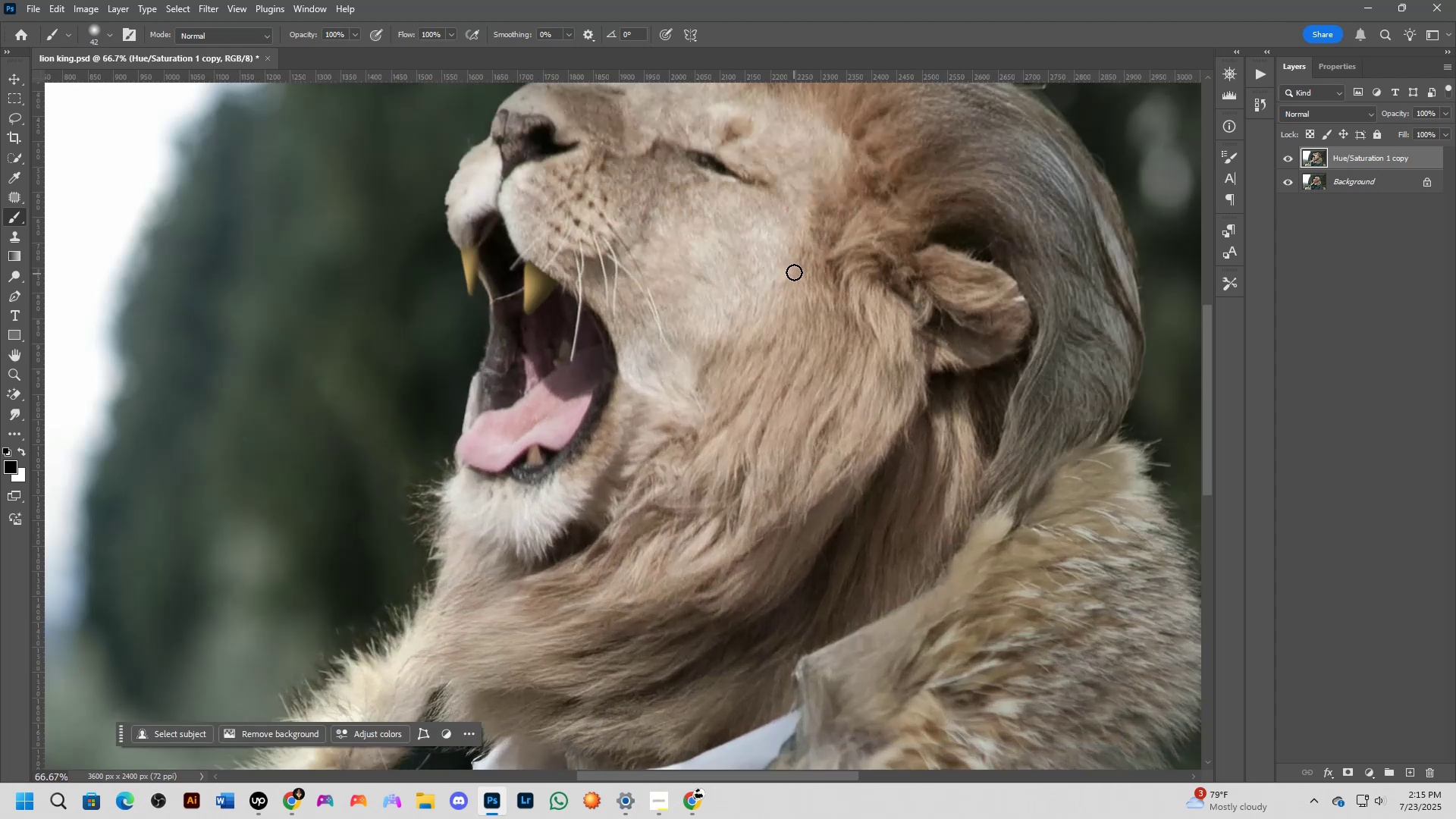 
key(Control+Z)
 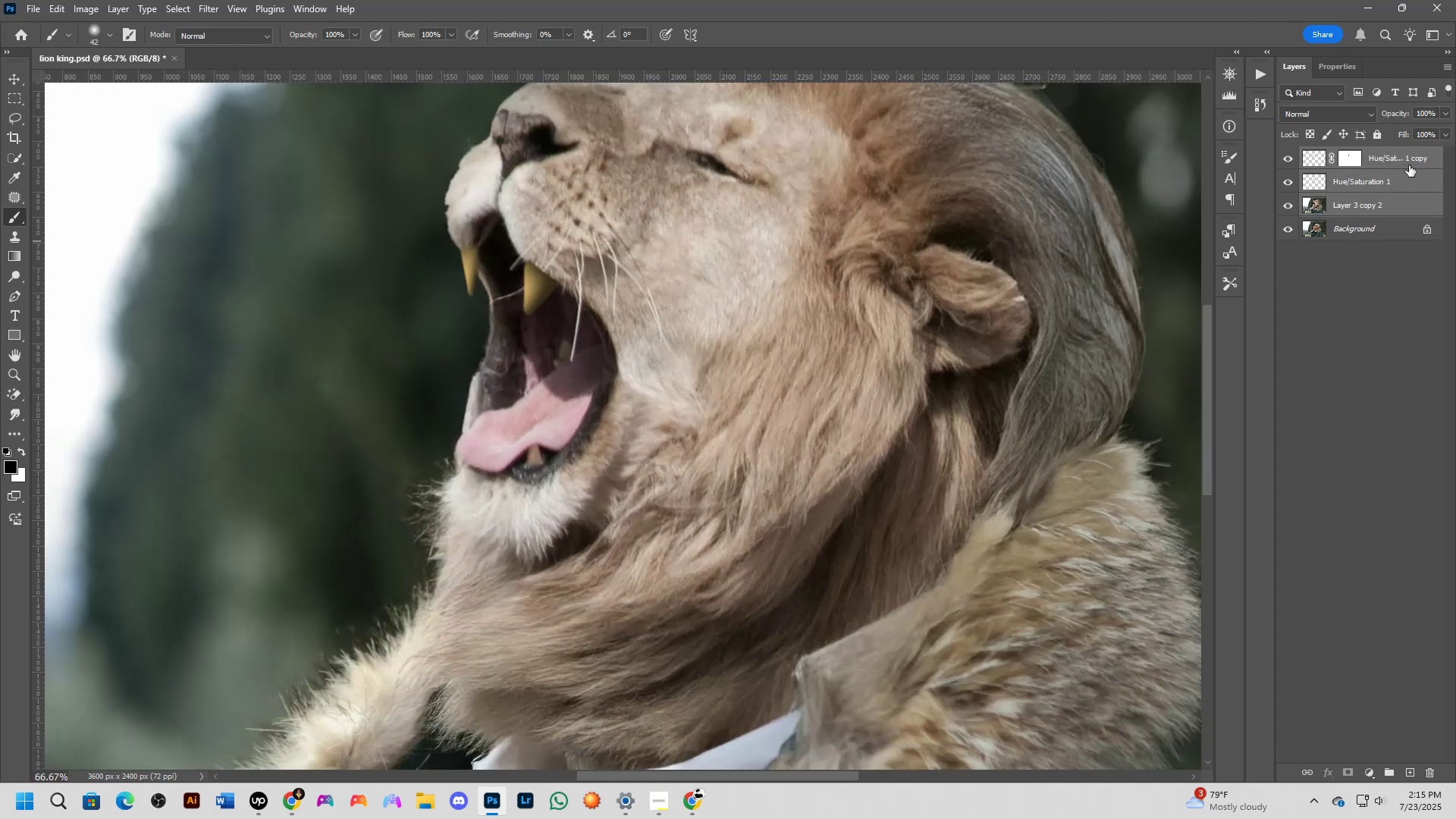 
double_click([1399, 177])
 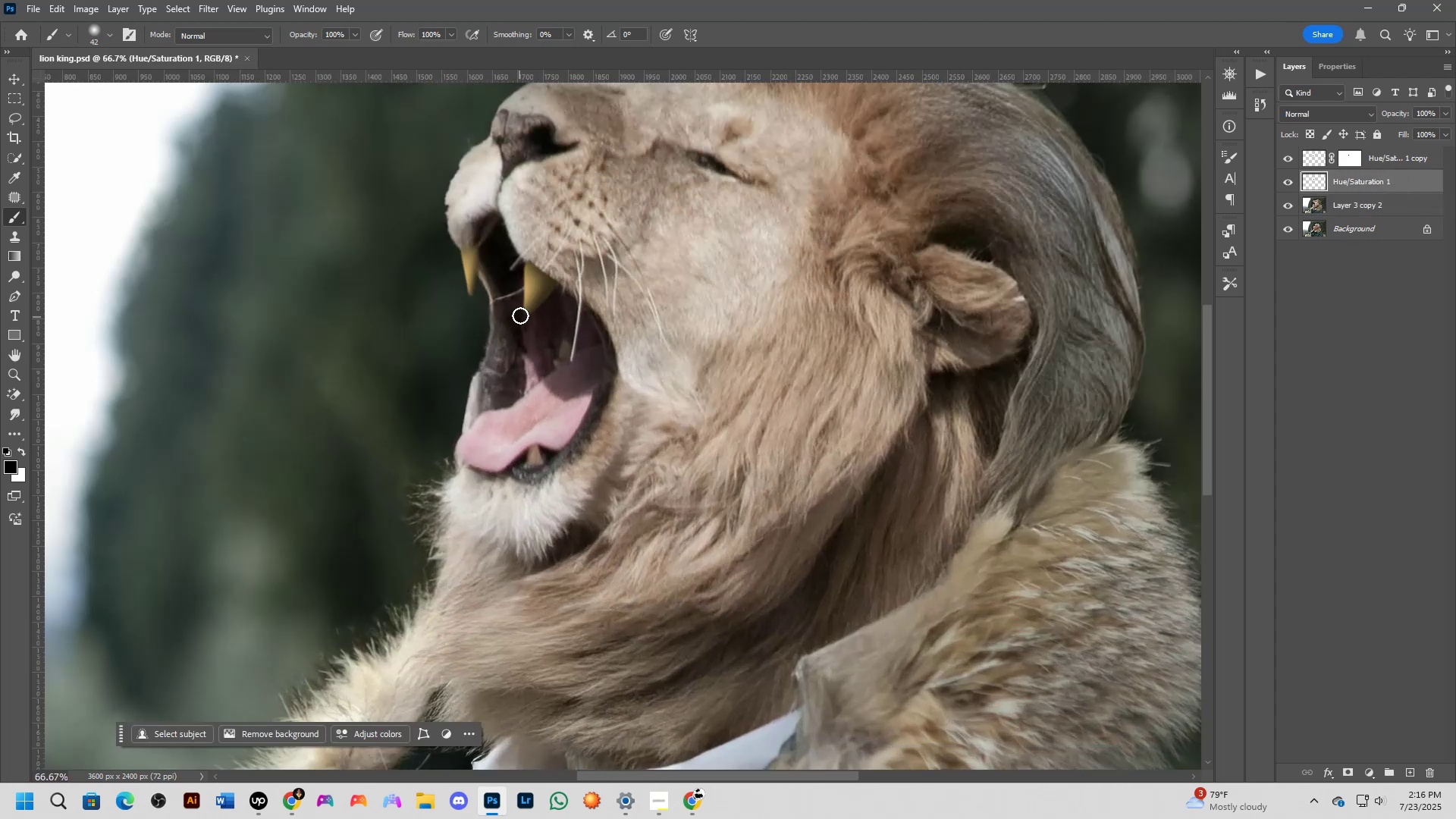 
key(Alt+AltLeft)
 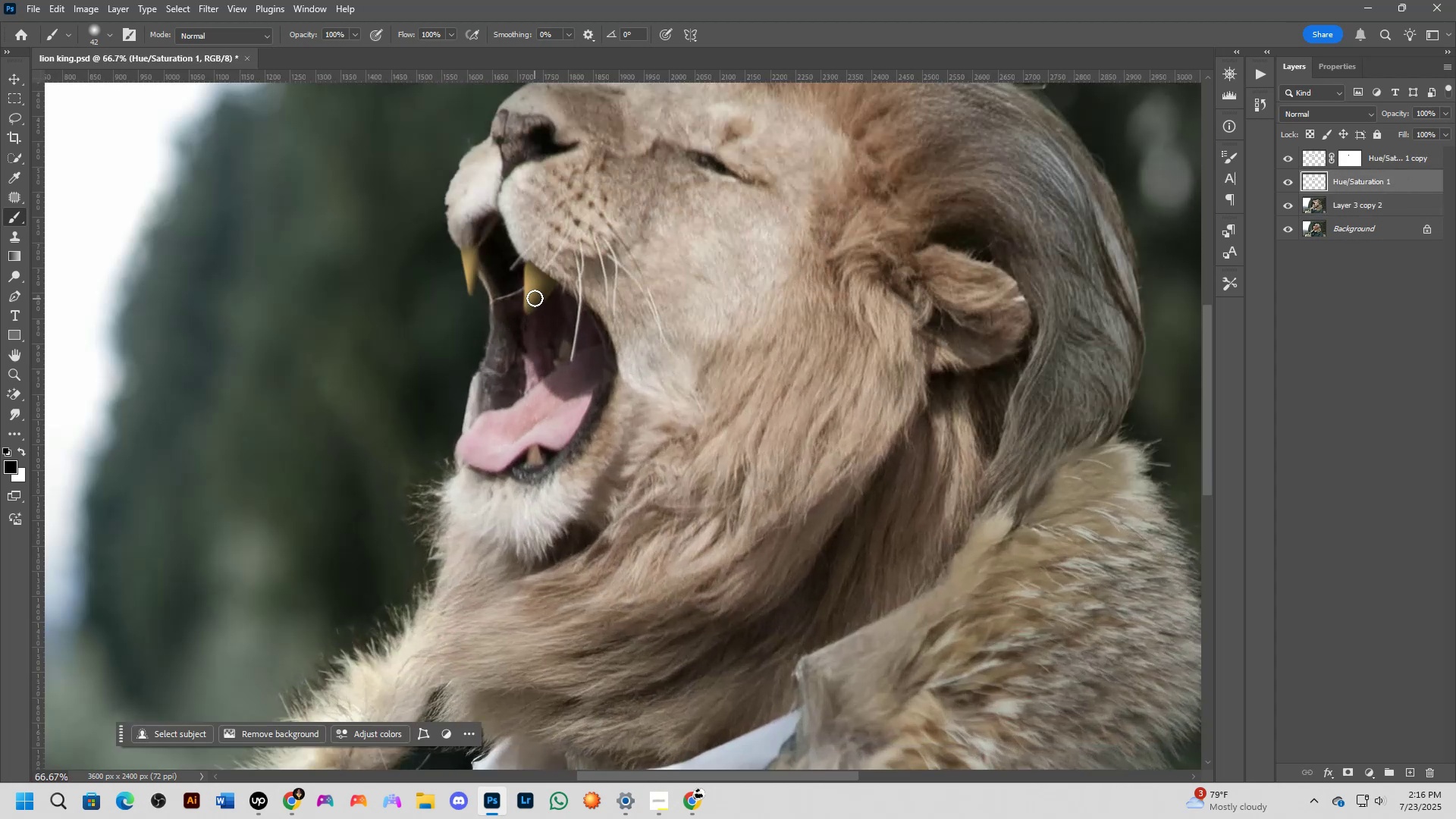 
key(Alt+Control+ControlLeft)
 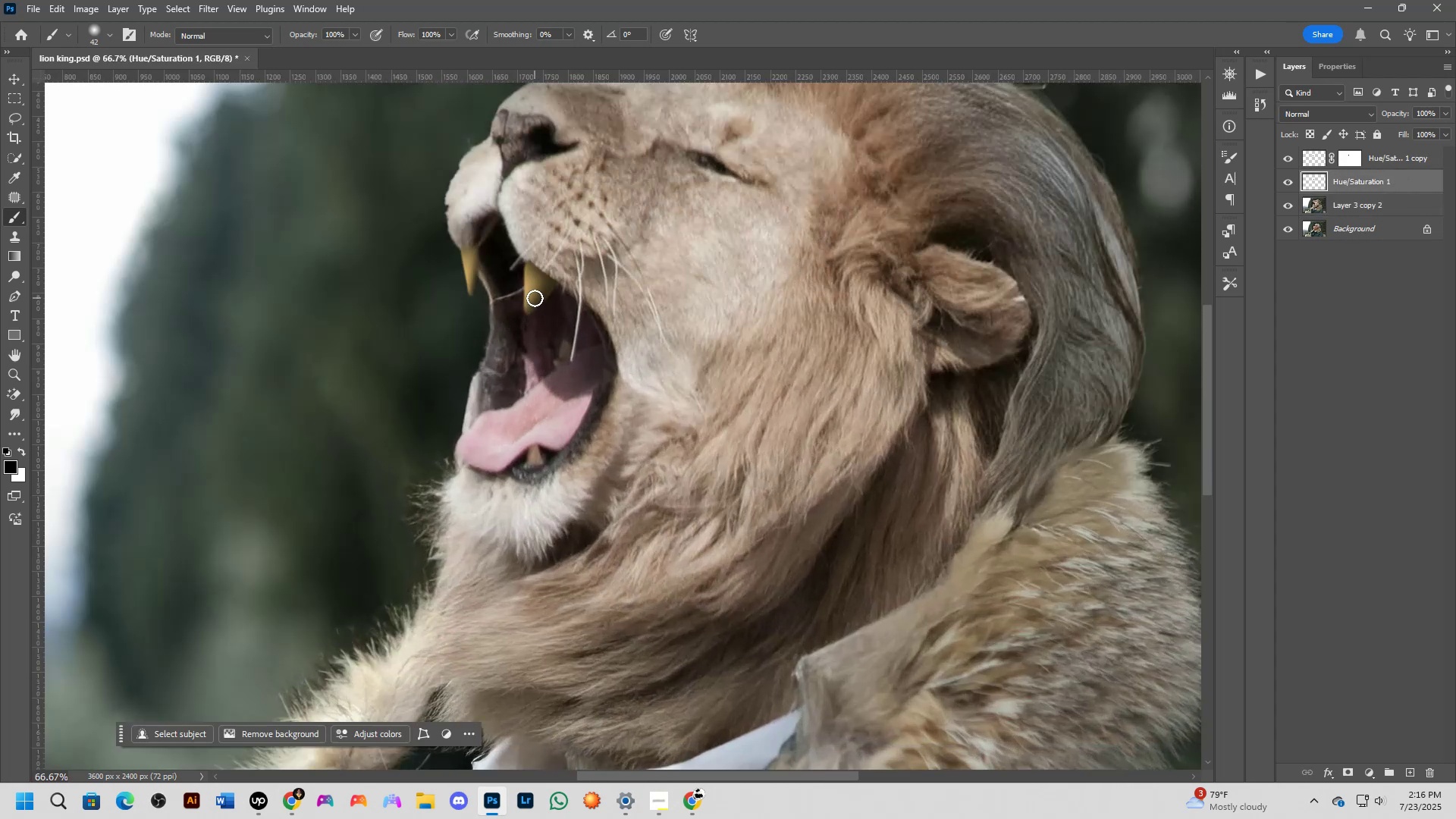 
left_click_drag(start_coordinate=[535, 298], to_coordinate=[532, 457])
 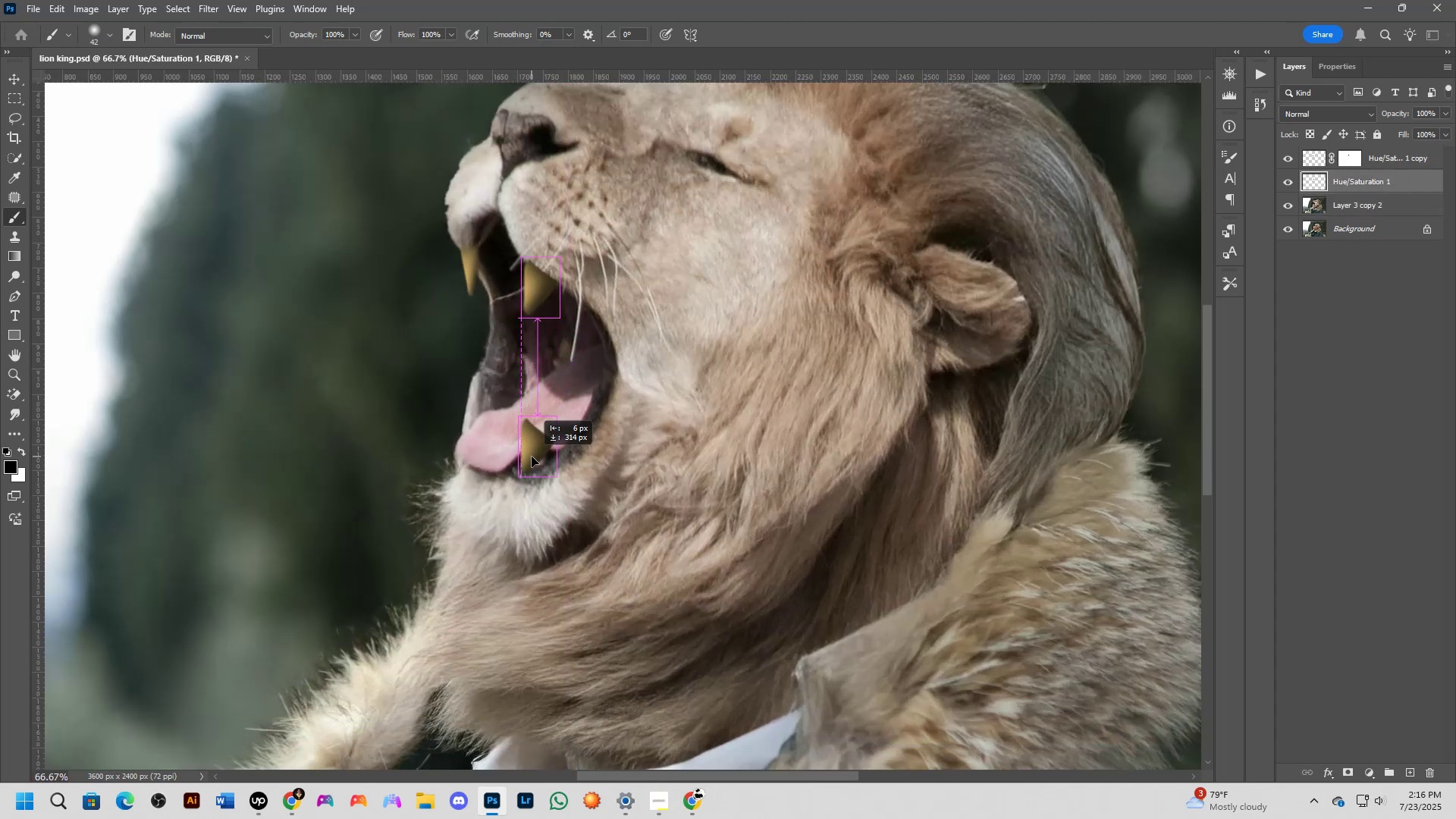 
scroll: coordinate [532, 455], scroll_direction: up, amount: 4.0
 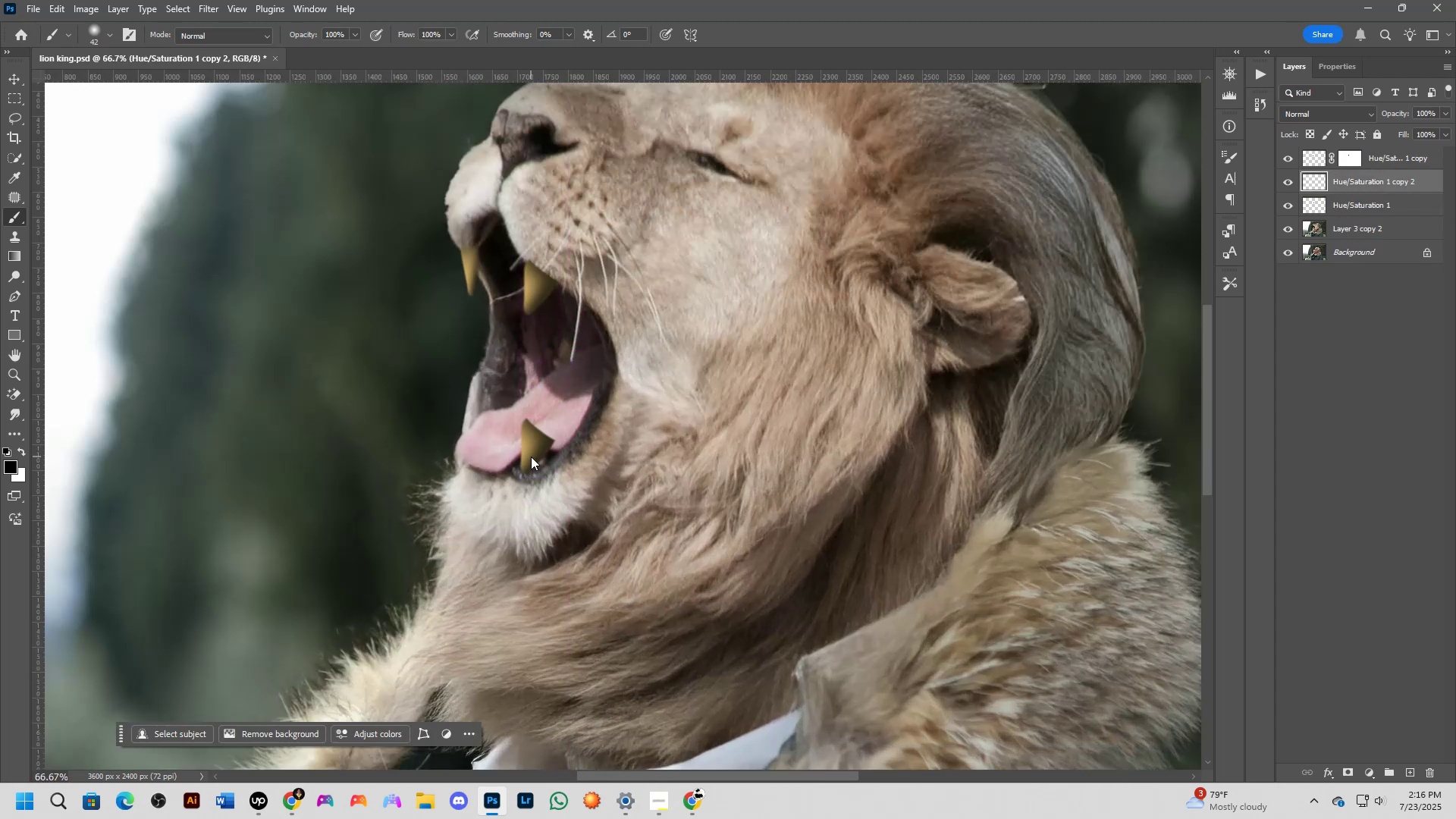 
key(Control+T)
 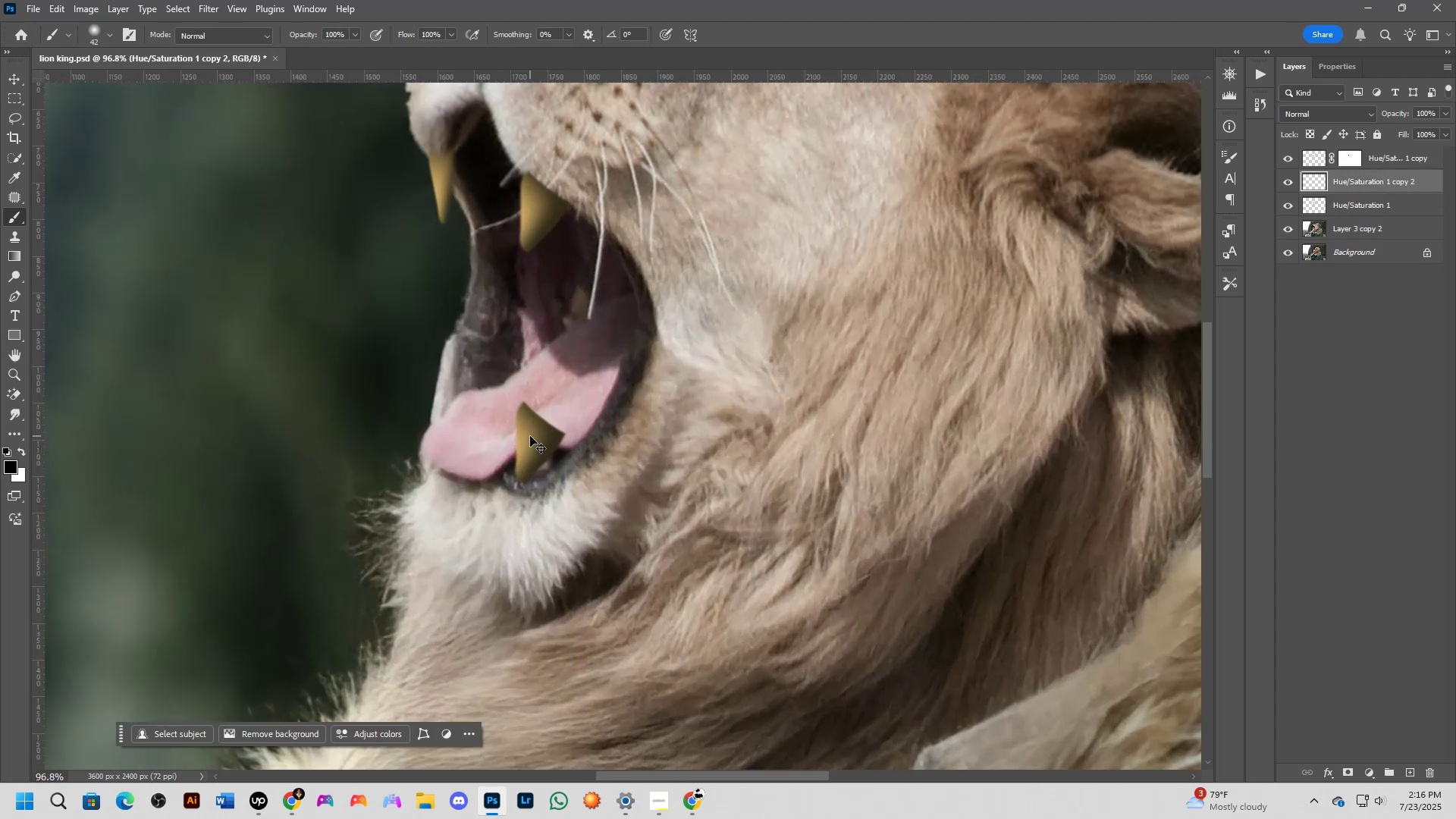 
right_click([530, 436])
 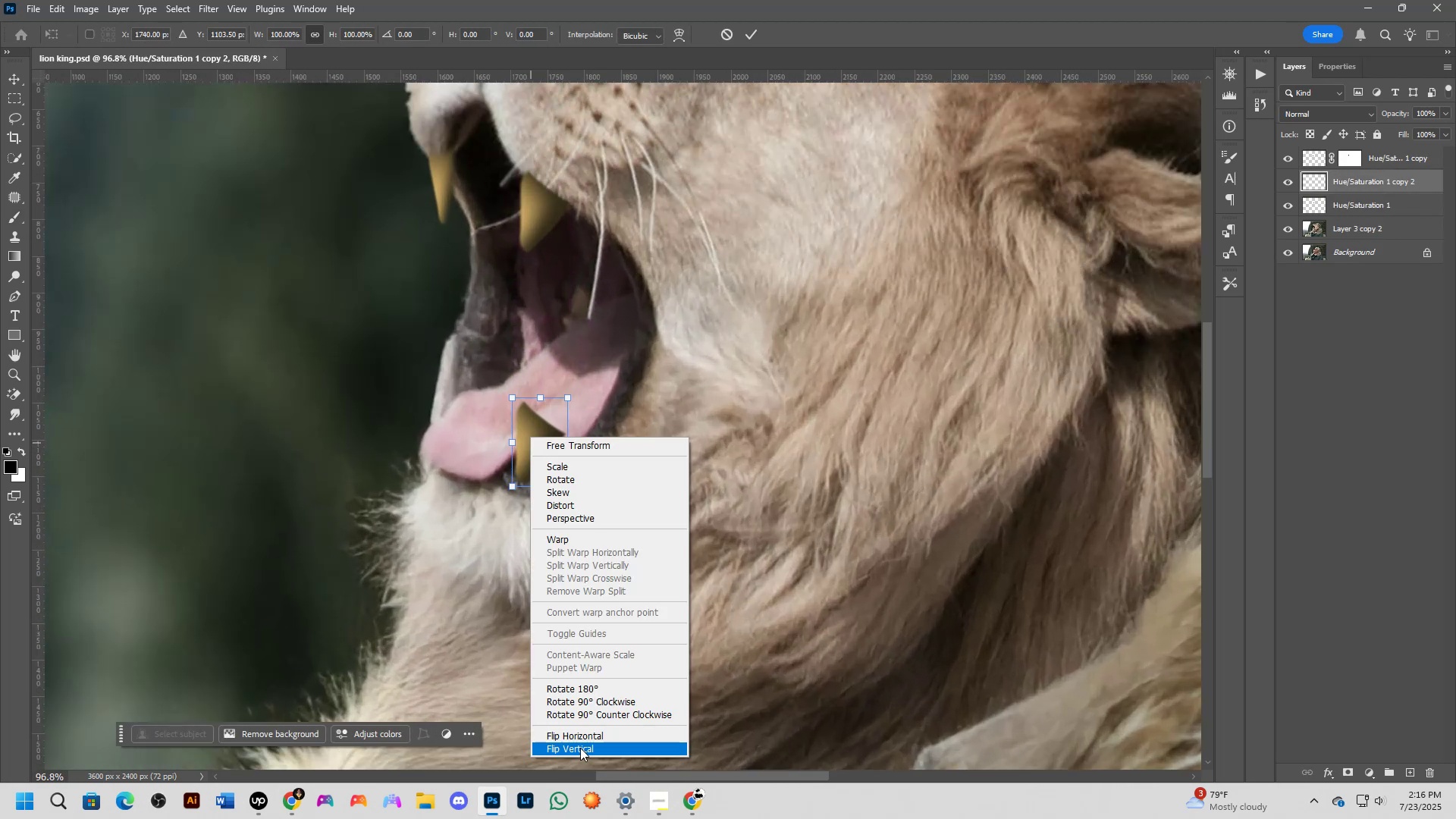 
left_click([580, 751])
 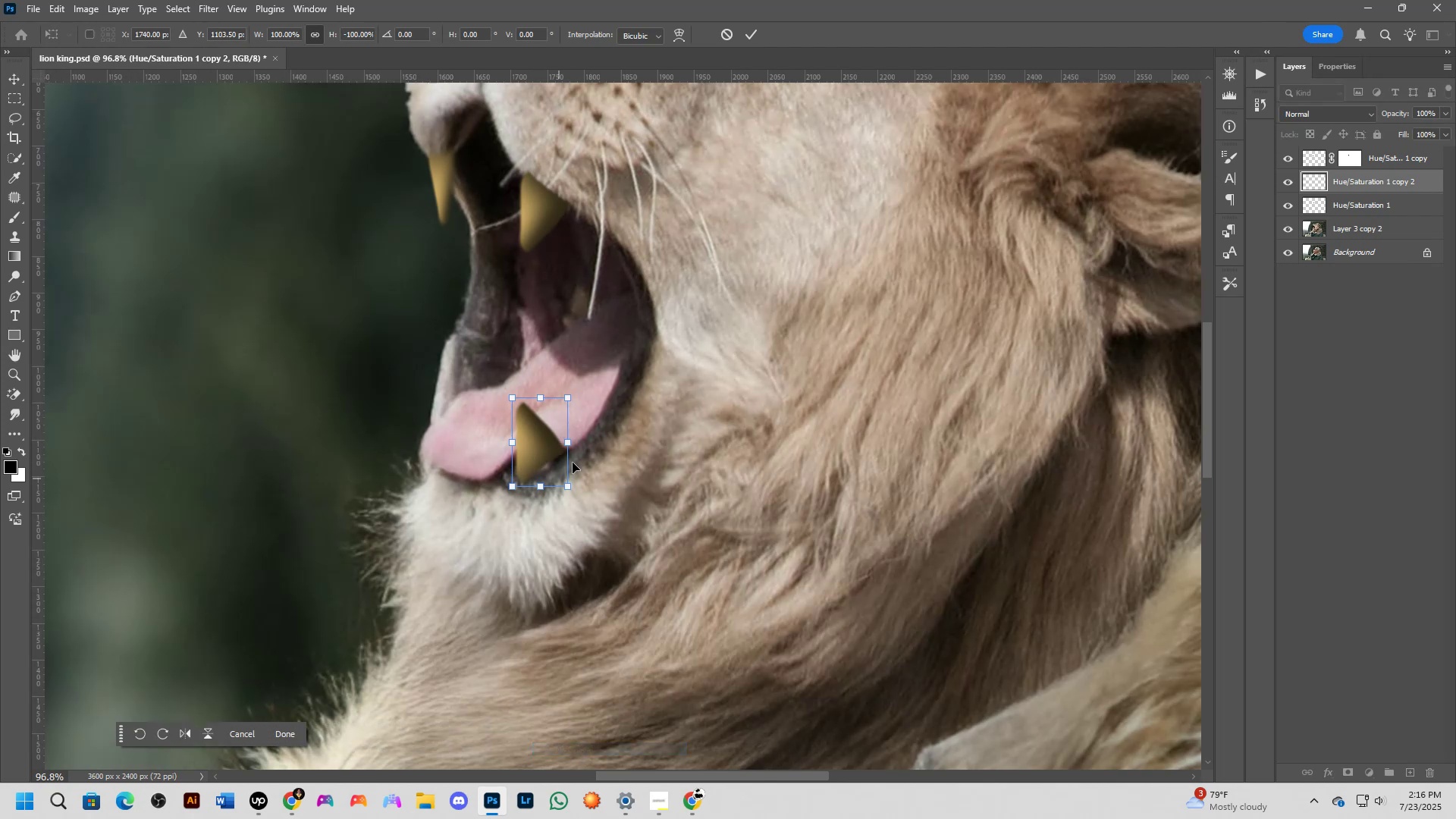 
left_click_drag(start_coordinate=[580, 451], to_coordinate=[579, 472])
 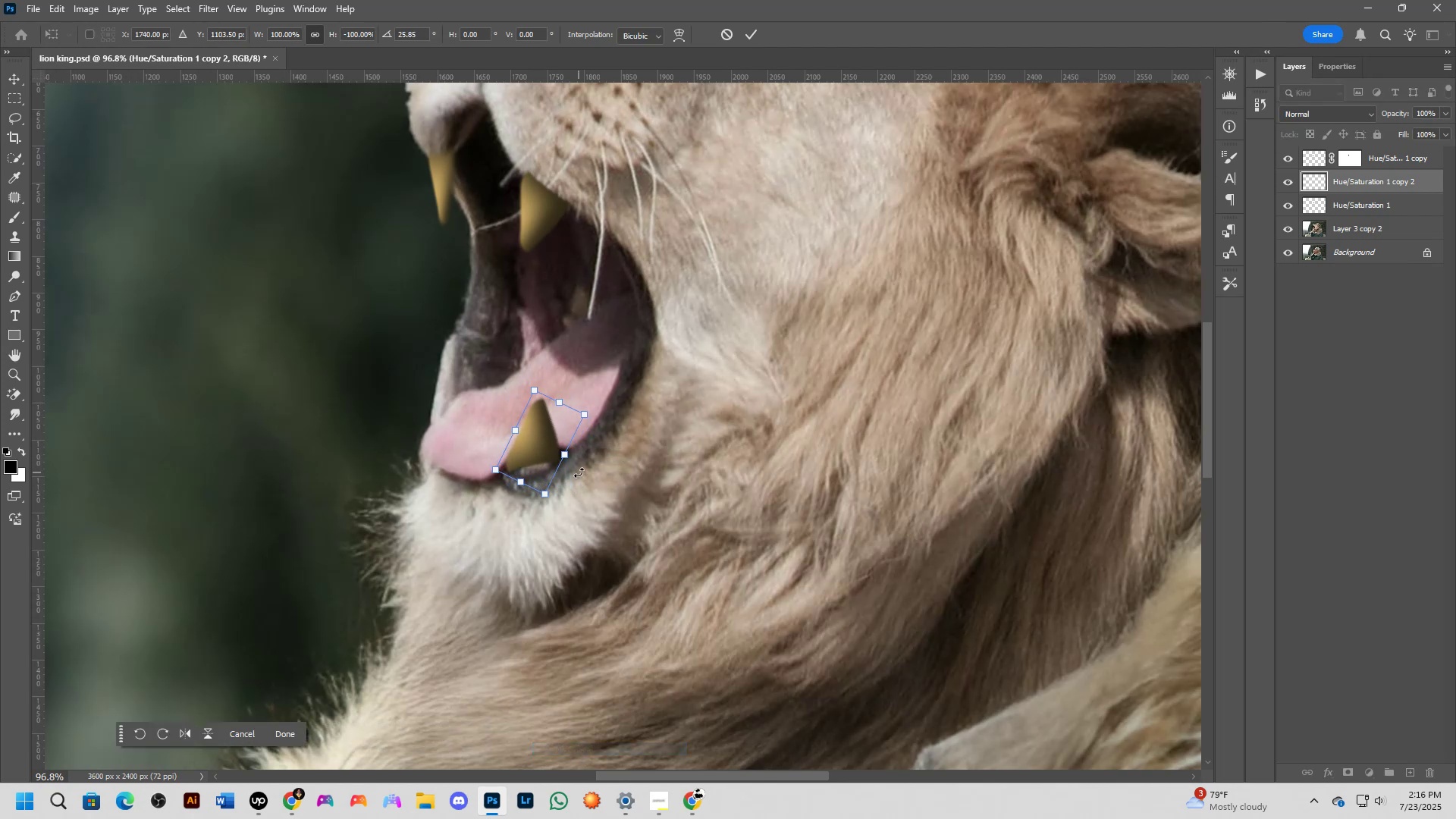 
hold_key(key=ControlLeft, duration=0.78)
left_click_drag(start_coordinate=[548, 450], to_coordinate=[546, 463])
 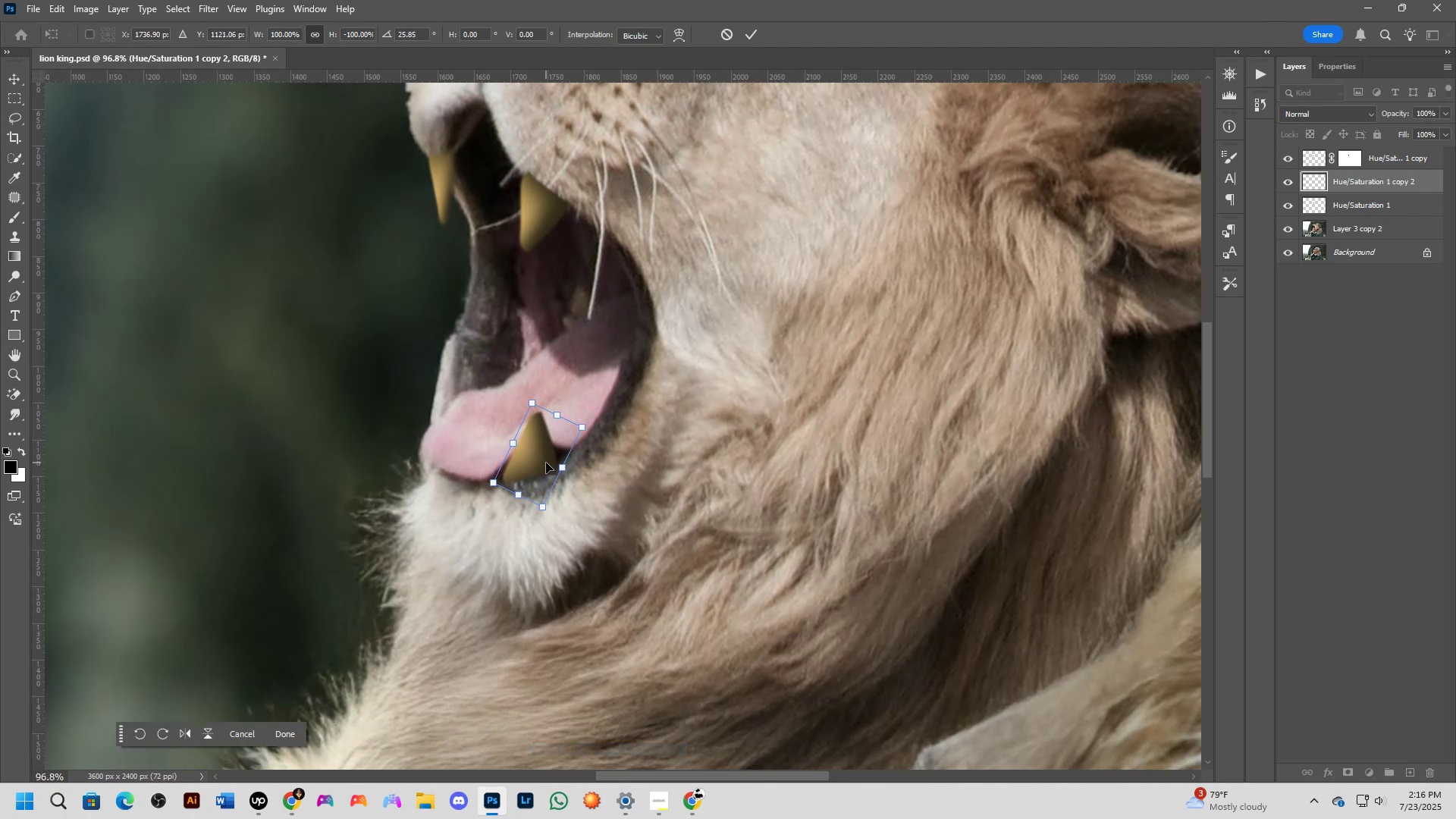 
scroll: coordinate [545, 465], scroll_direction: down, amount: 2.0
 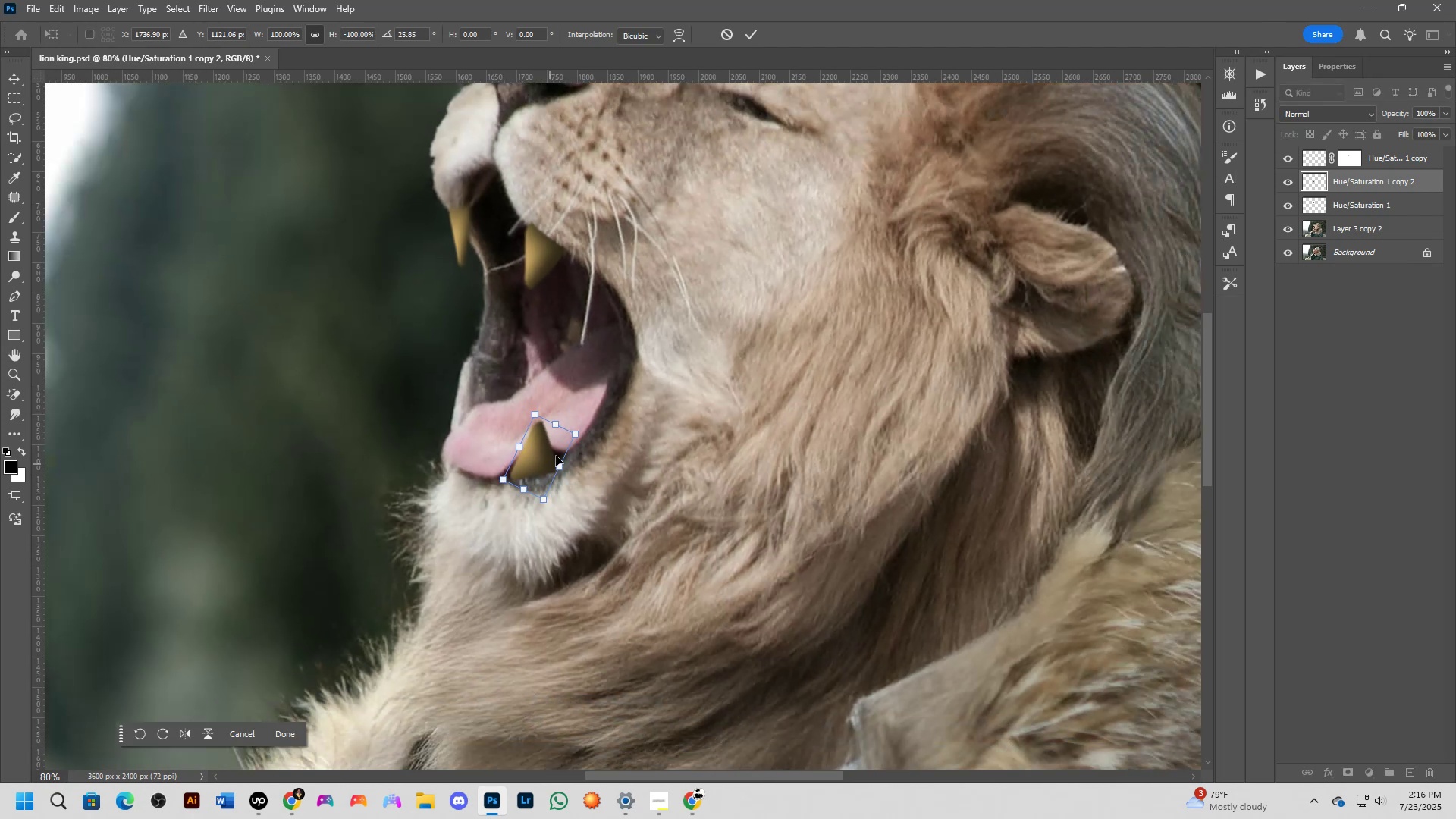 
key(NumpadEnter)
 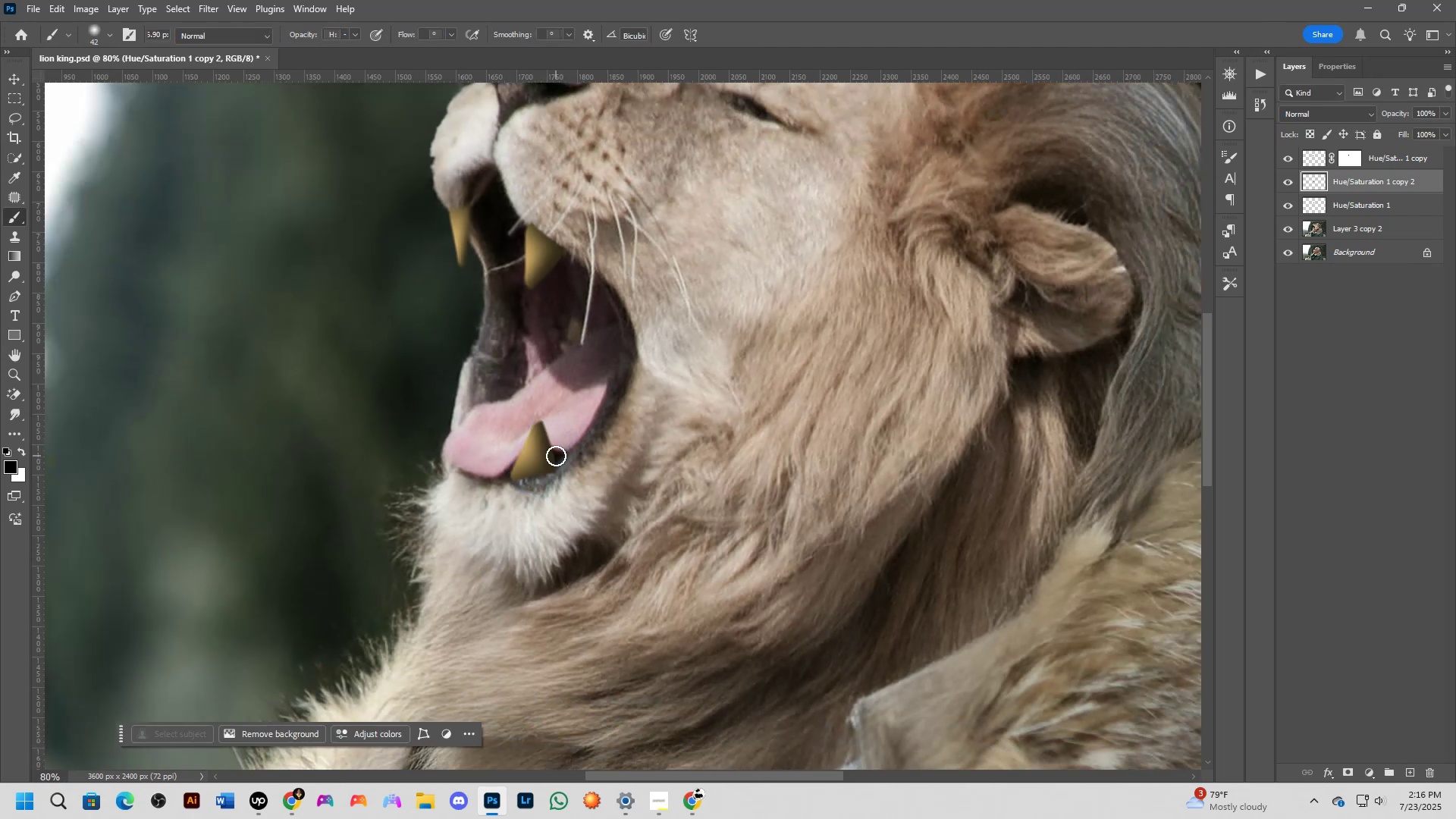 
key(Shift+ShiftLeft)
 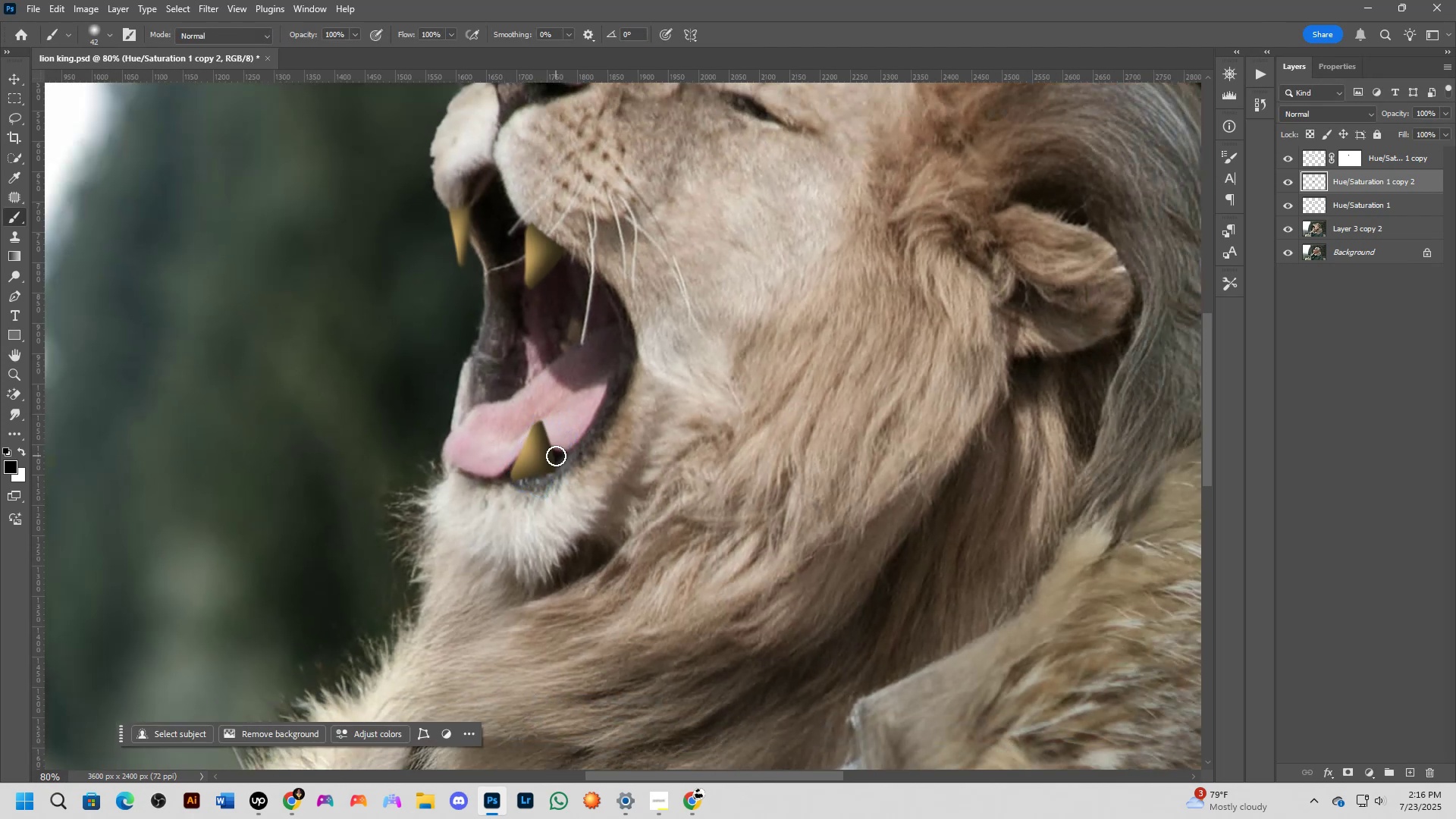 
scroll: coordinate [540, 463], scroll_direction: up, amount: 4.0
 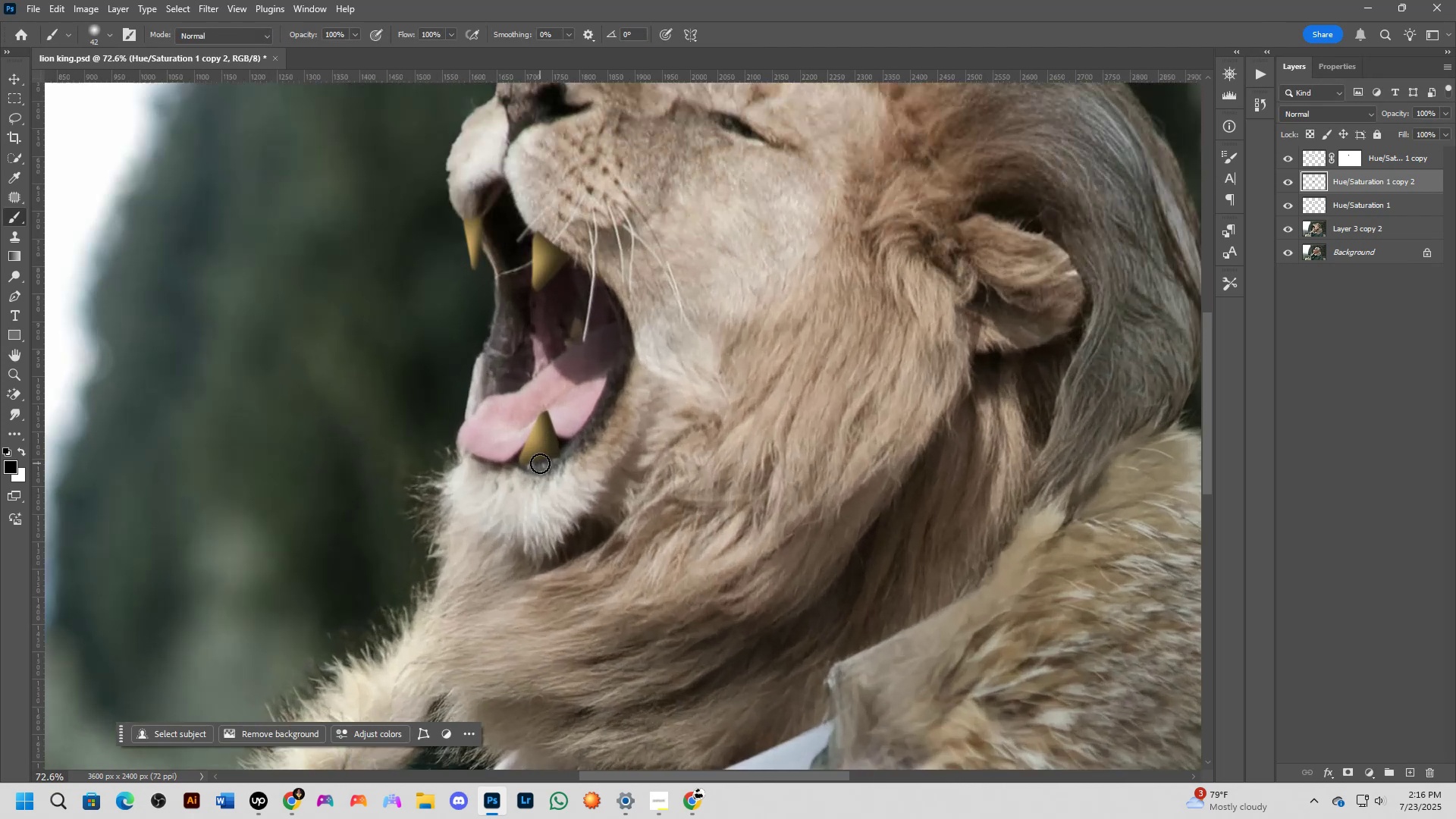 
hold_key(key=ControlLeft, duration=0.4)
hold_key(key=AltLeft, duration=0.35)
left_click_drag(start_coordinate=[544, 438], to_coordinate=[466, 406])
 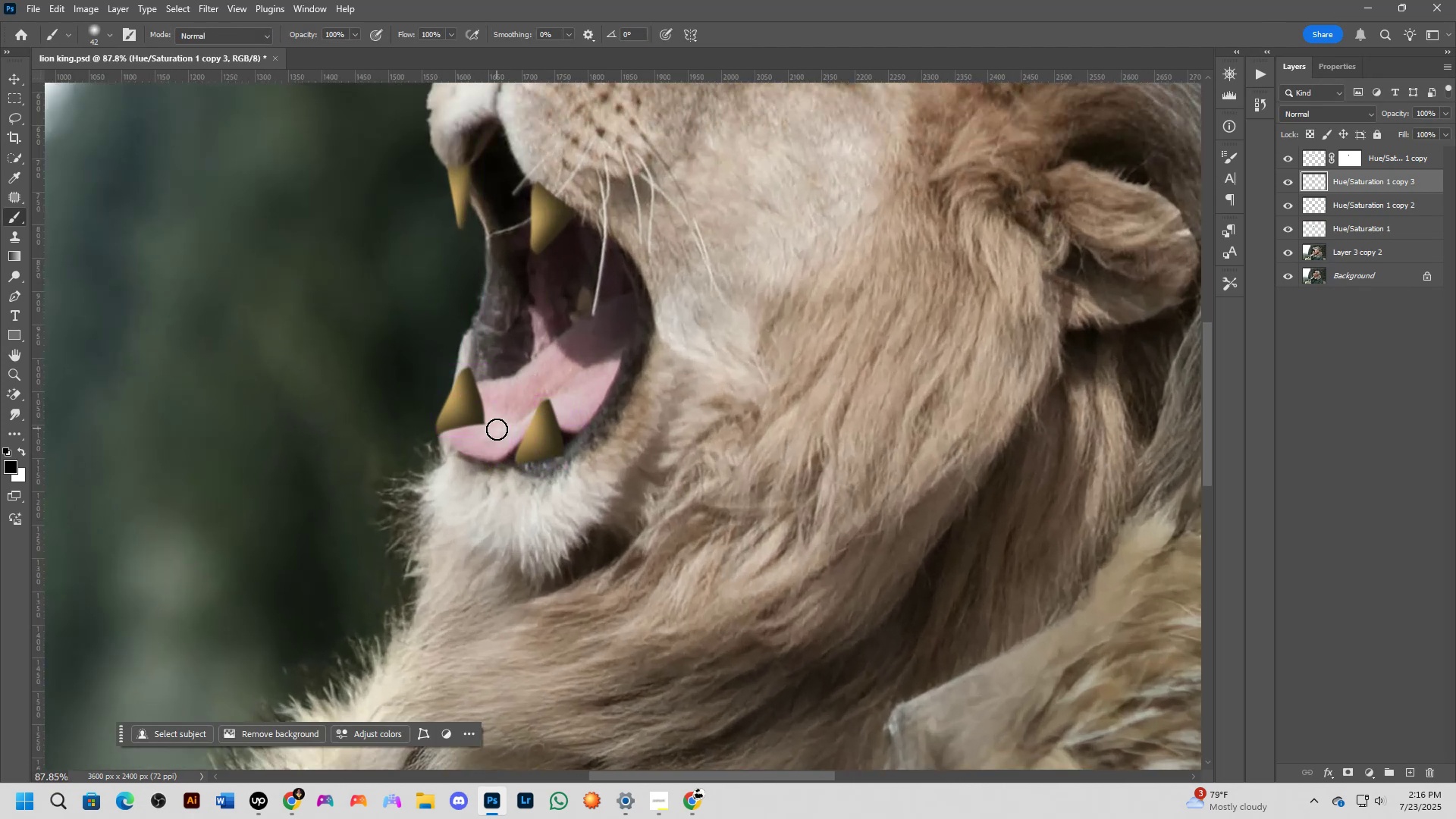 
hold_key(key=ControlLeft, duration=0.34)
 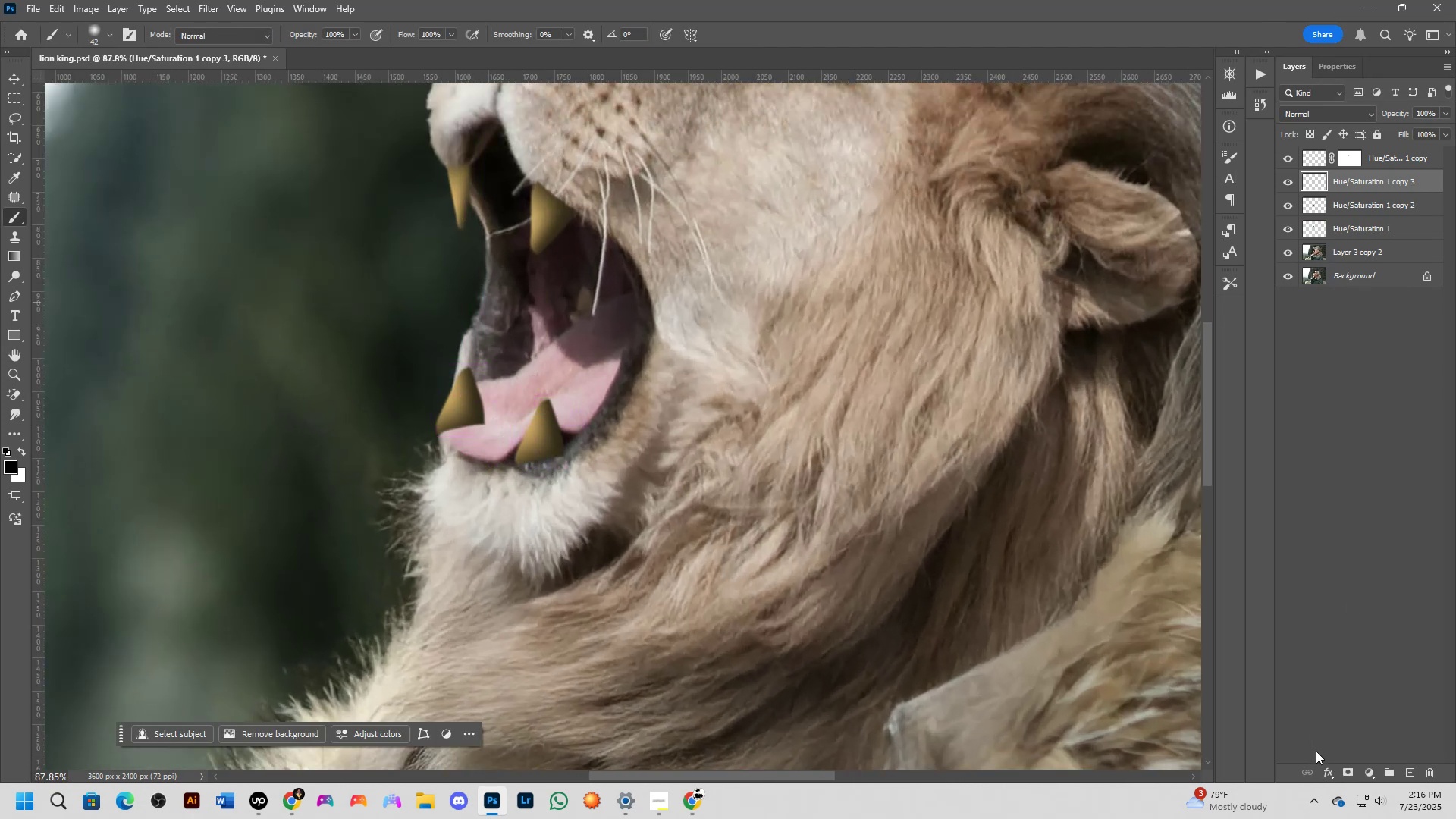 
left_click([1351, 770])
 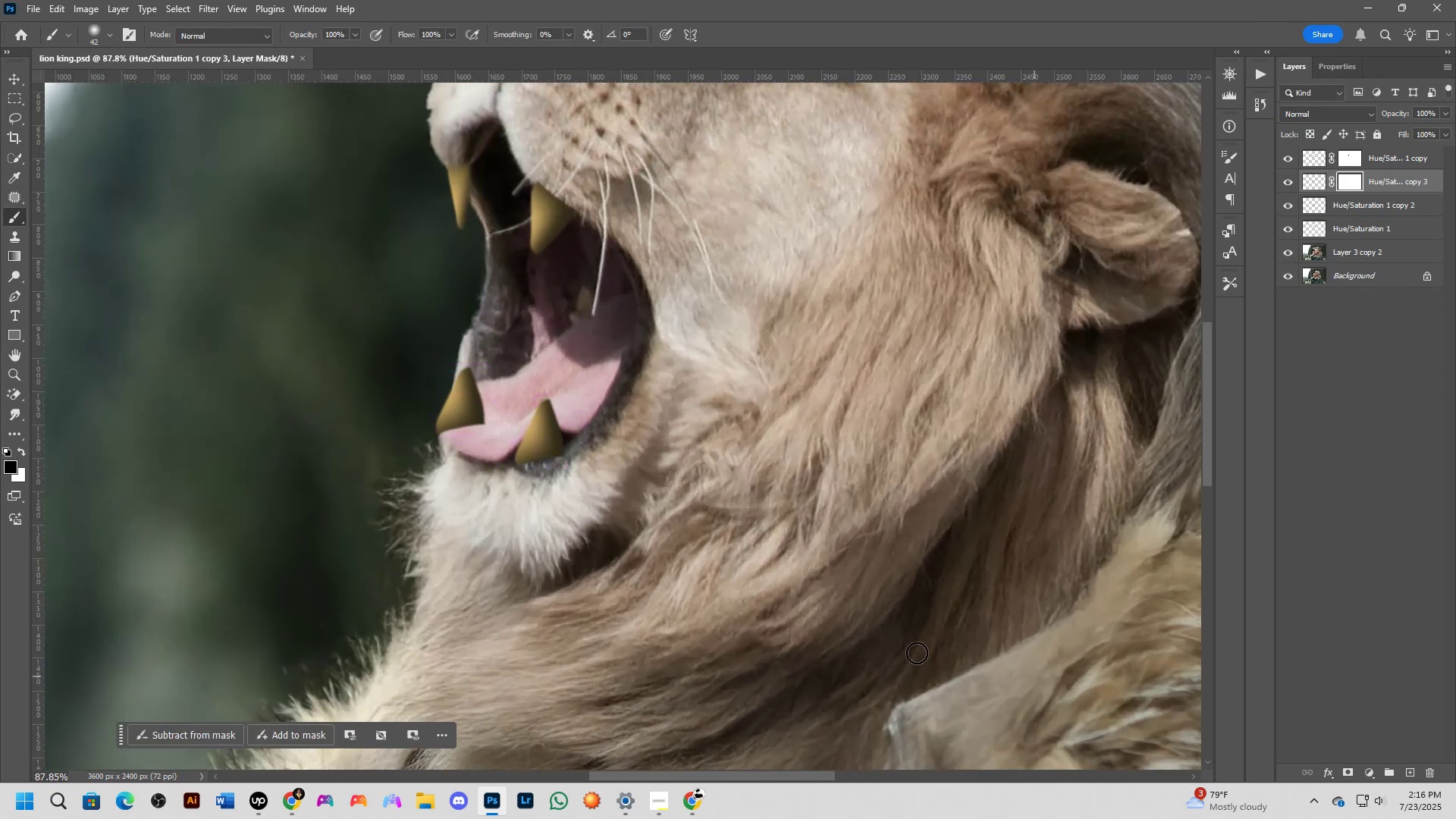 
key(B)
 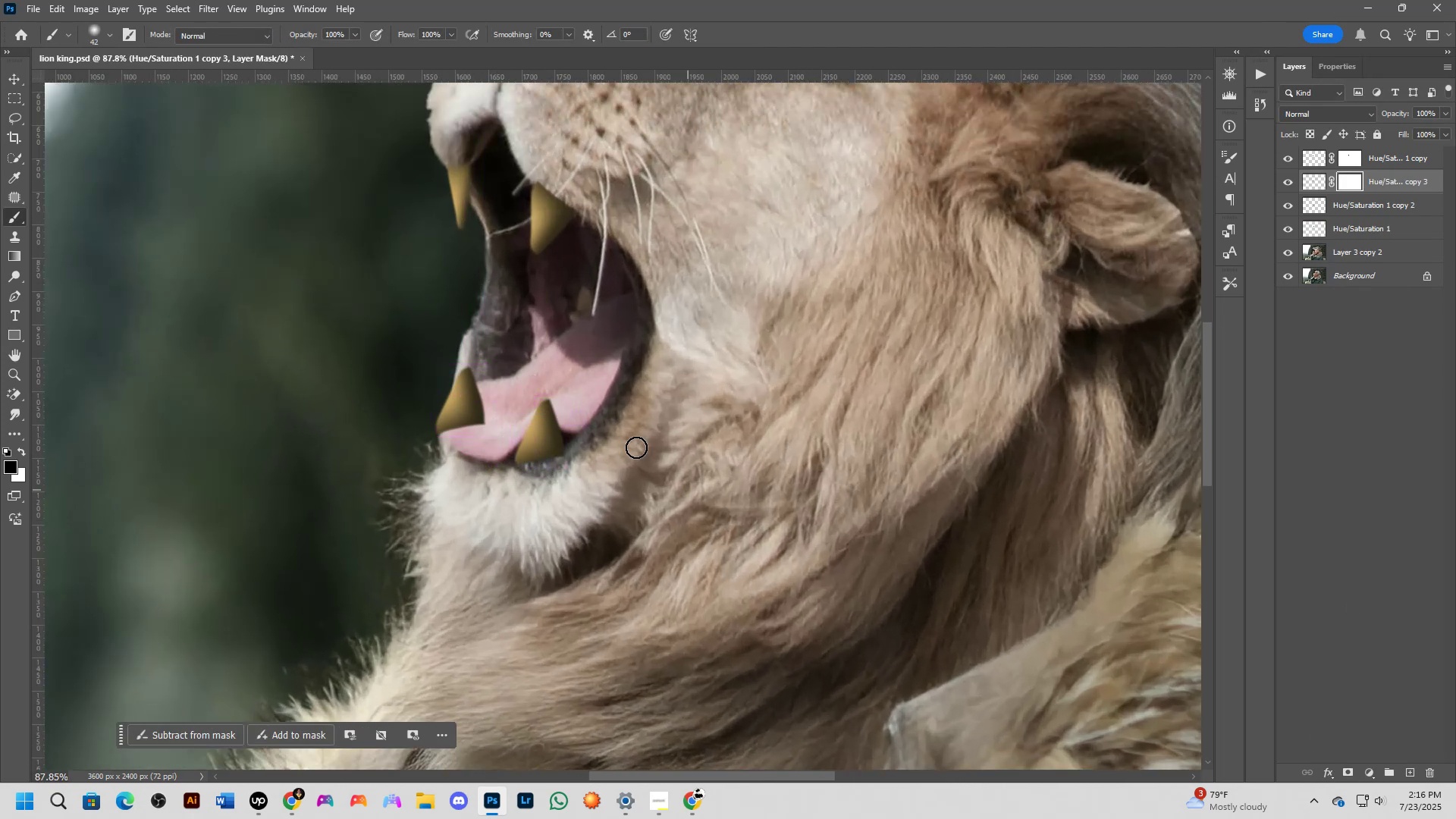 
scroll: coordinate [425, 374], scroll_direction: up, amount: 7.0
 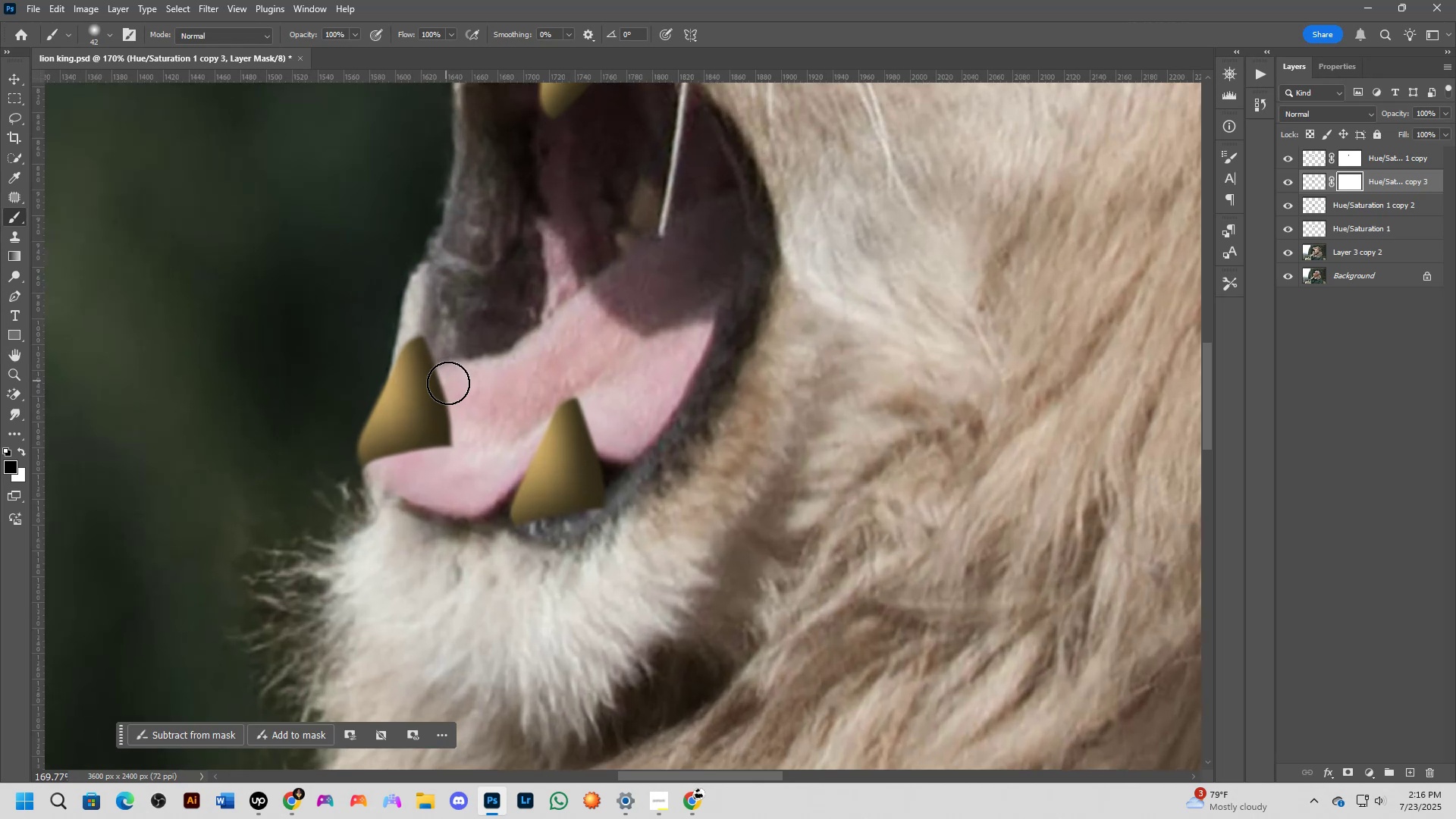 
left_click_drag(start_coordinate=[448, 388], to_coordinate=[457, 375])
 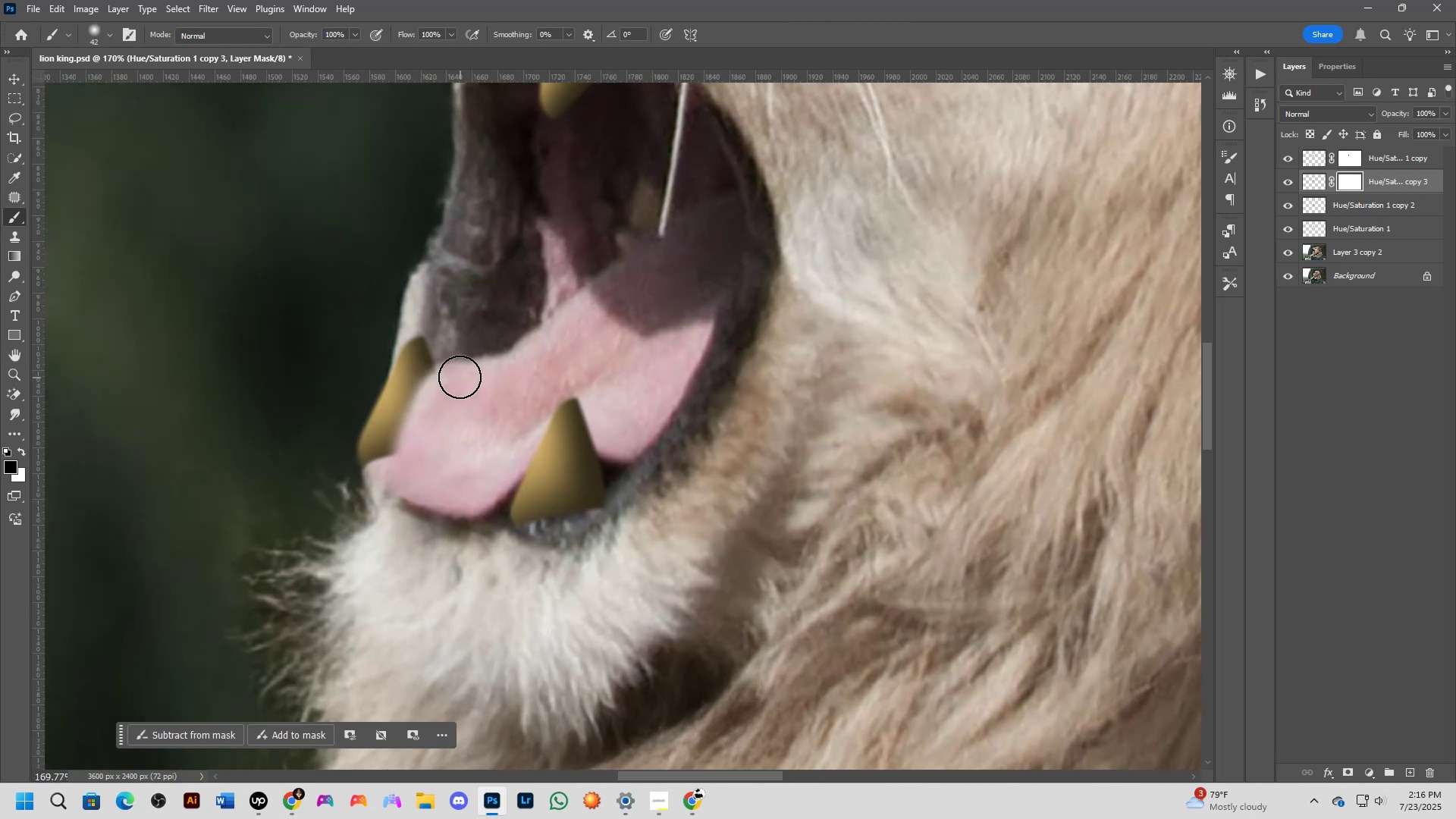 
key(Alt+AltLeft)
 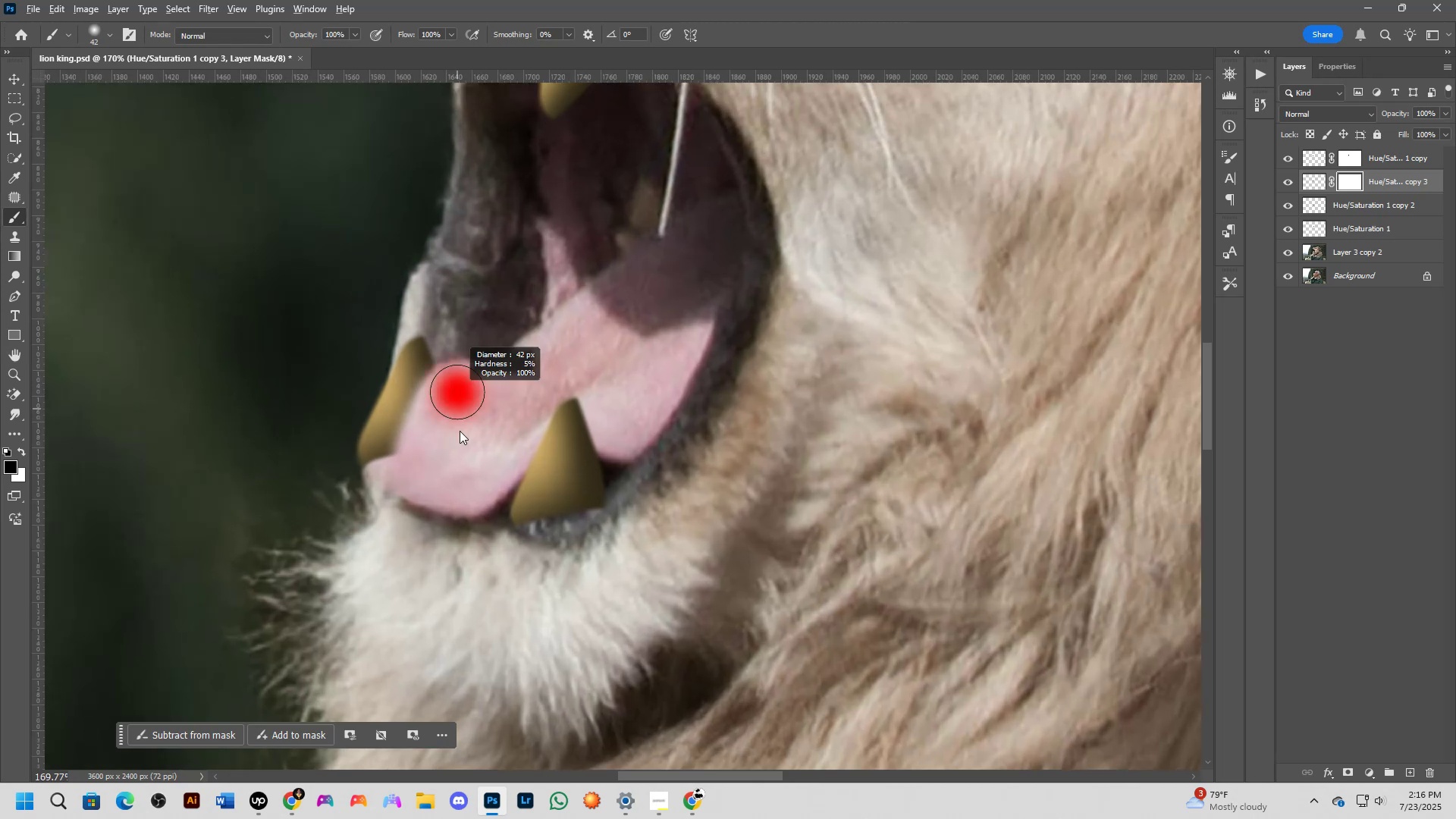 
key(Alt+AltLeft)
 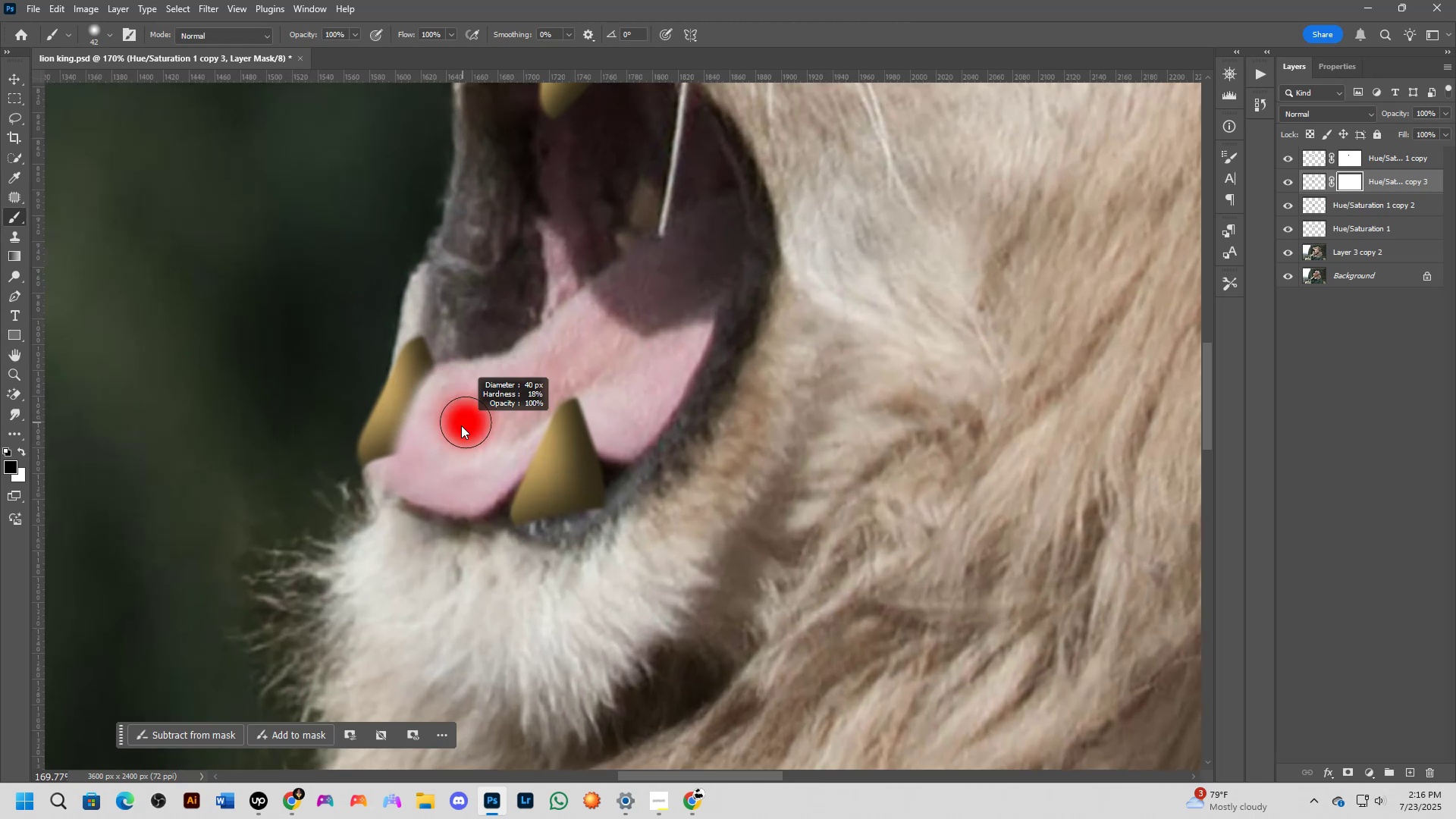 
key(Alt+AltLeft)
 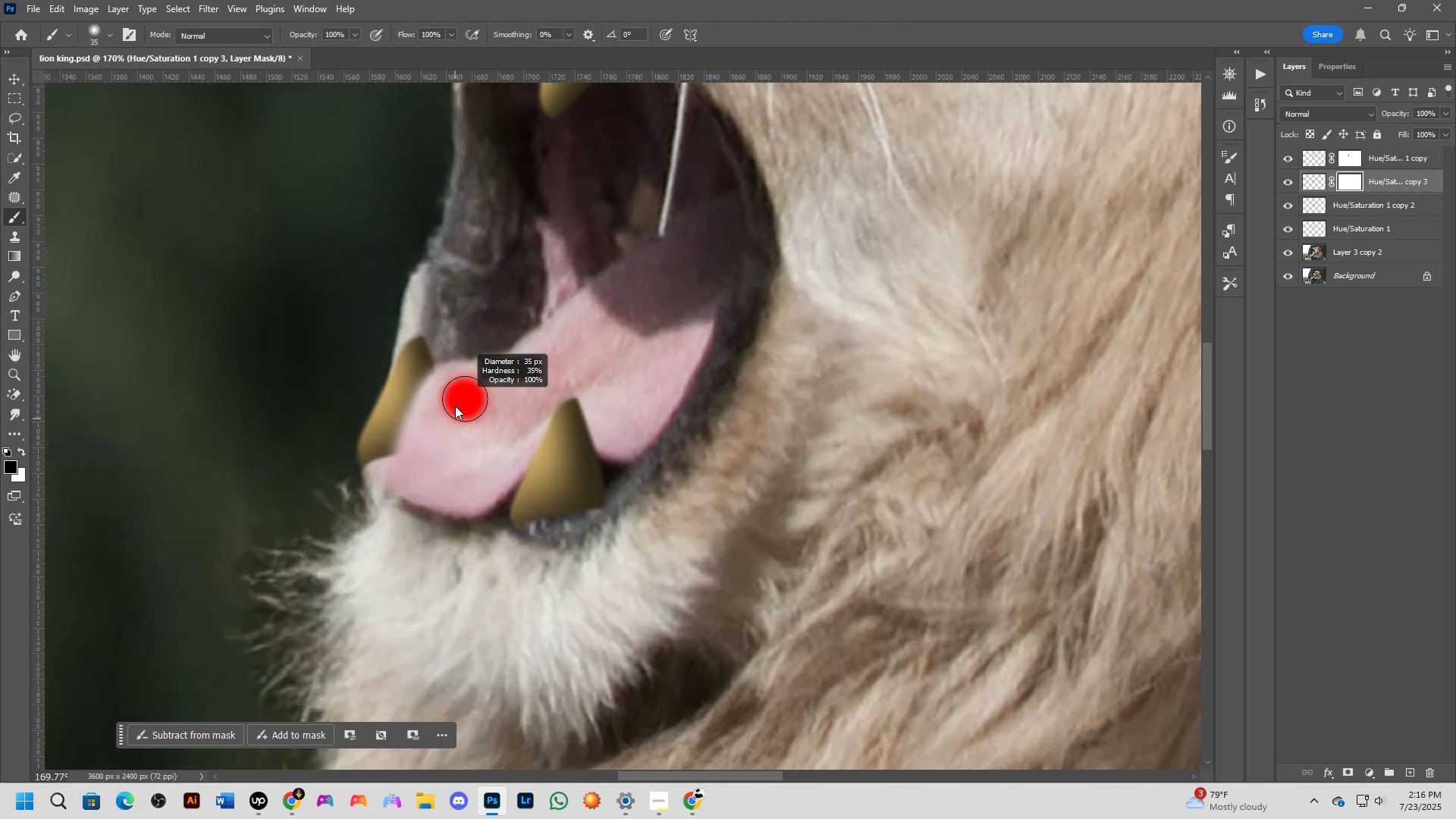 
left_click_drag(start_coordinate=[445, 382], to_coordinate=[458, 394])
 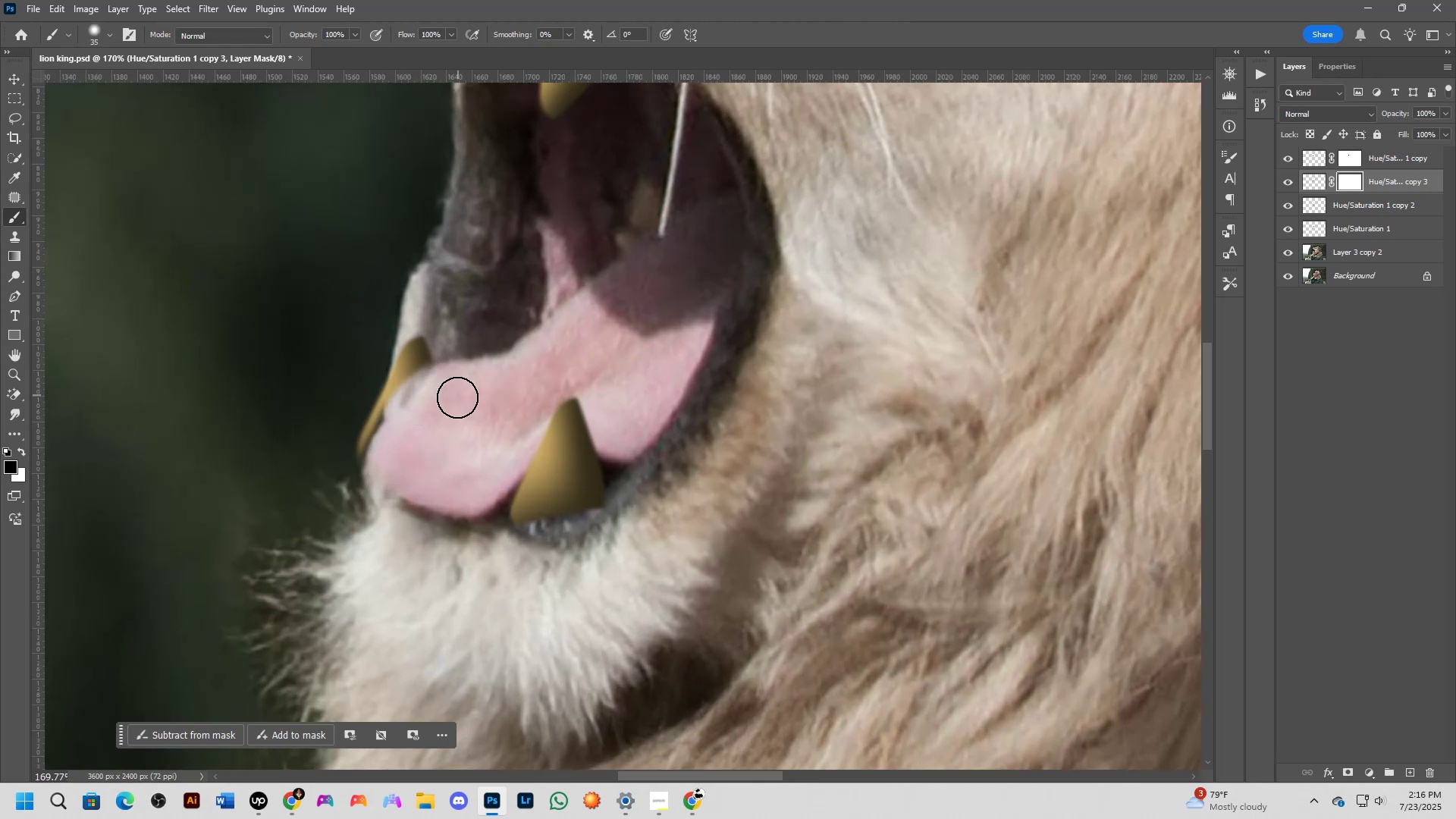 
scroll: coordinate [440, 425], scroll_direction: down, amount: 5.0
 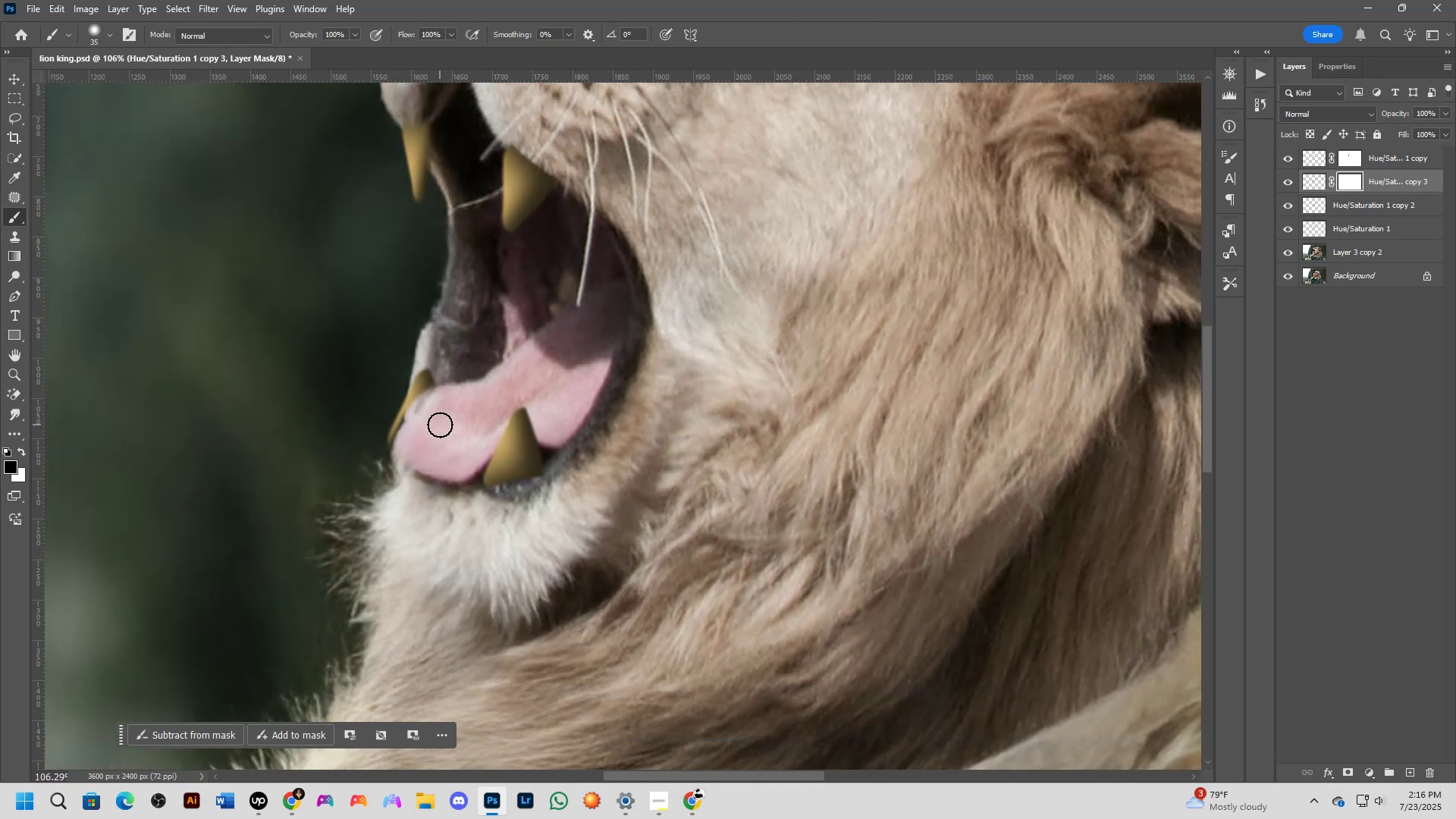 
key(Control+ControlLeft)
 